 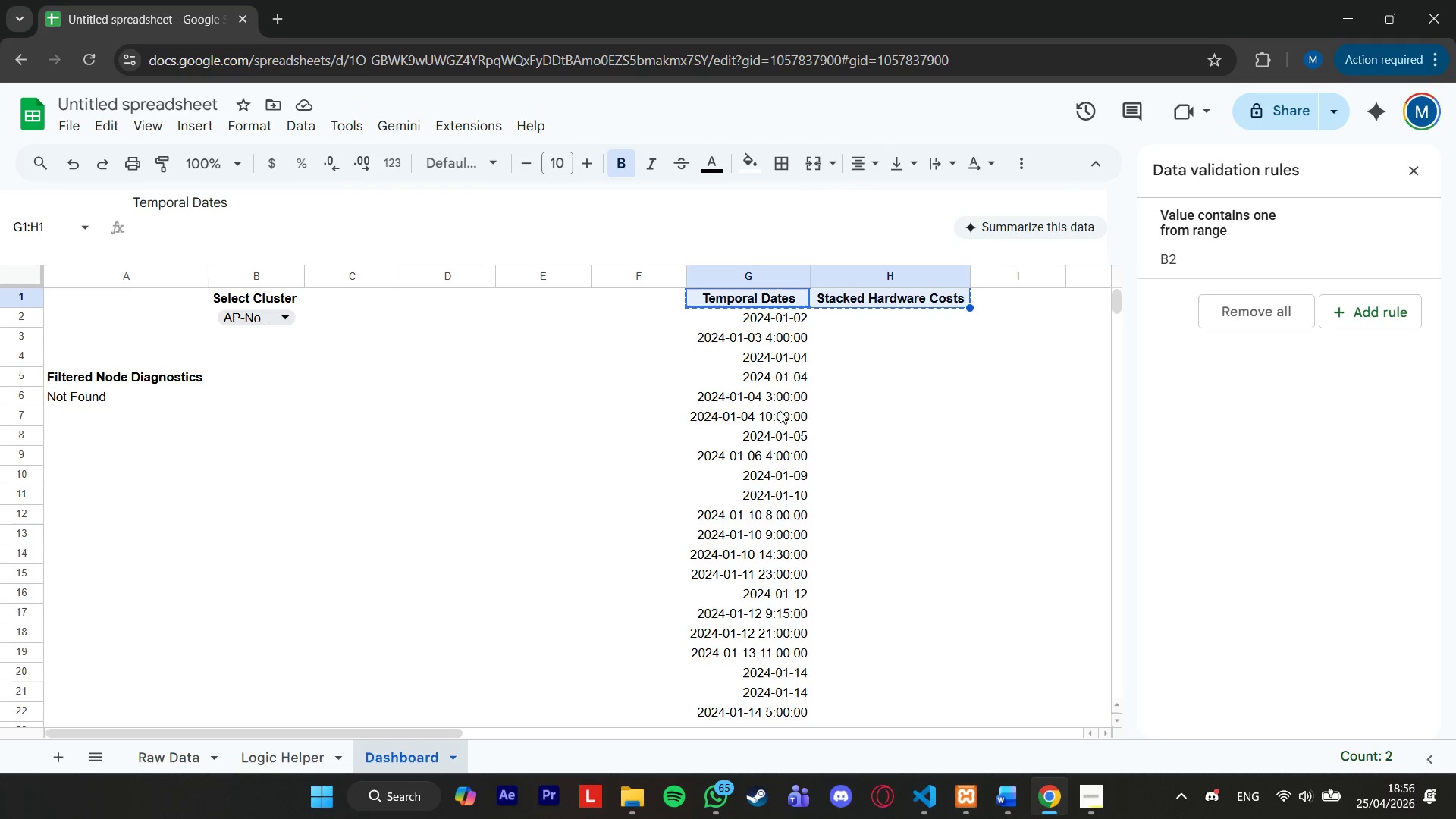 
key(Control+V)
 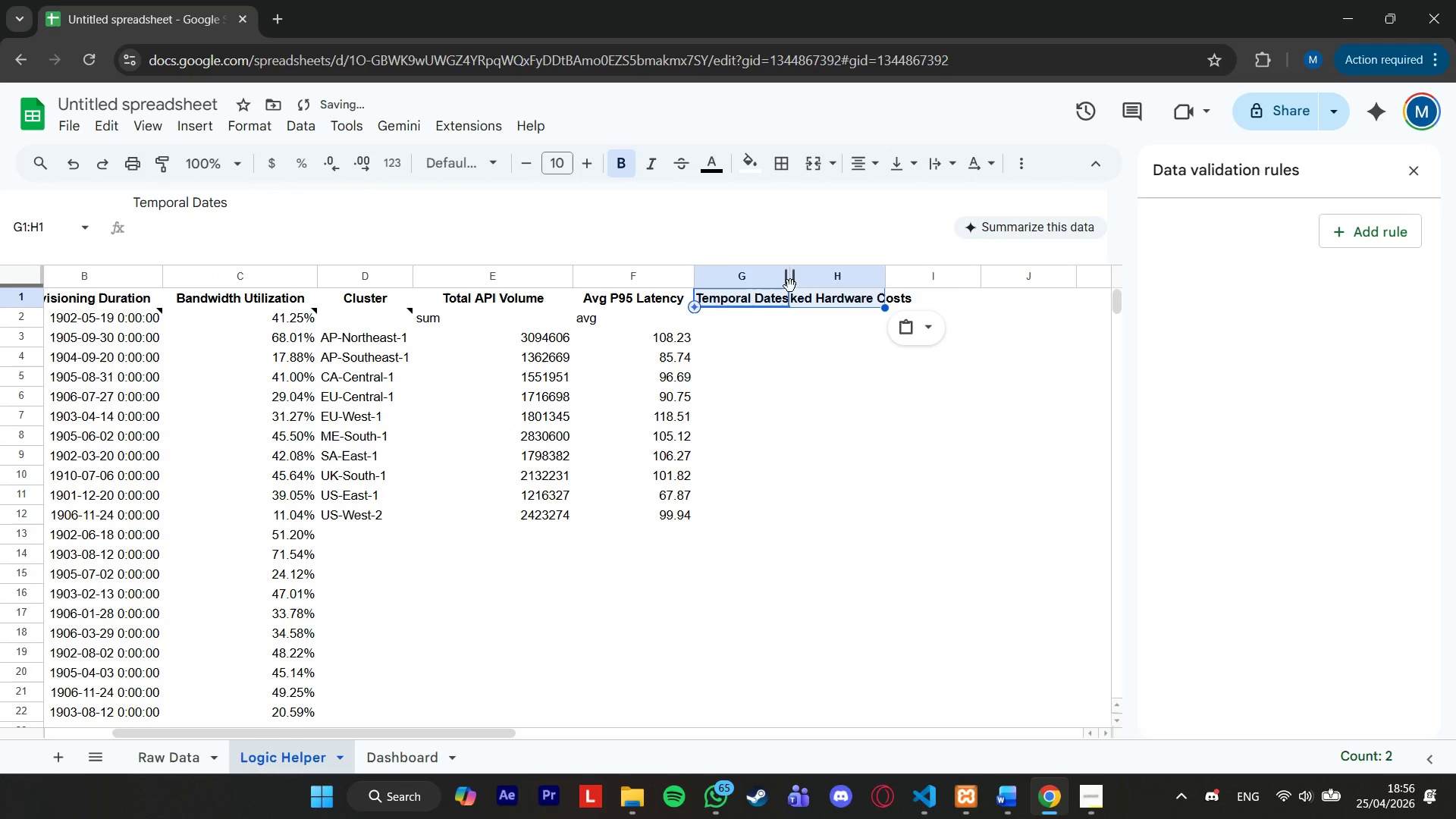 
left_click_drag(start_coordinate=[792, 280], to_coordinate=[833, 280])
 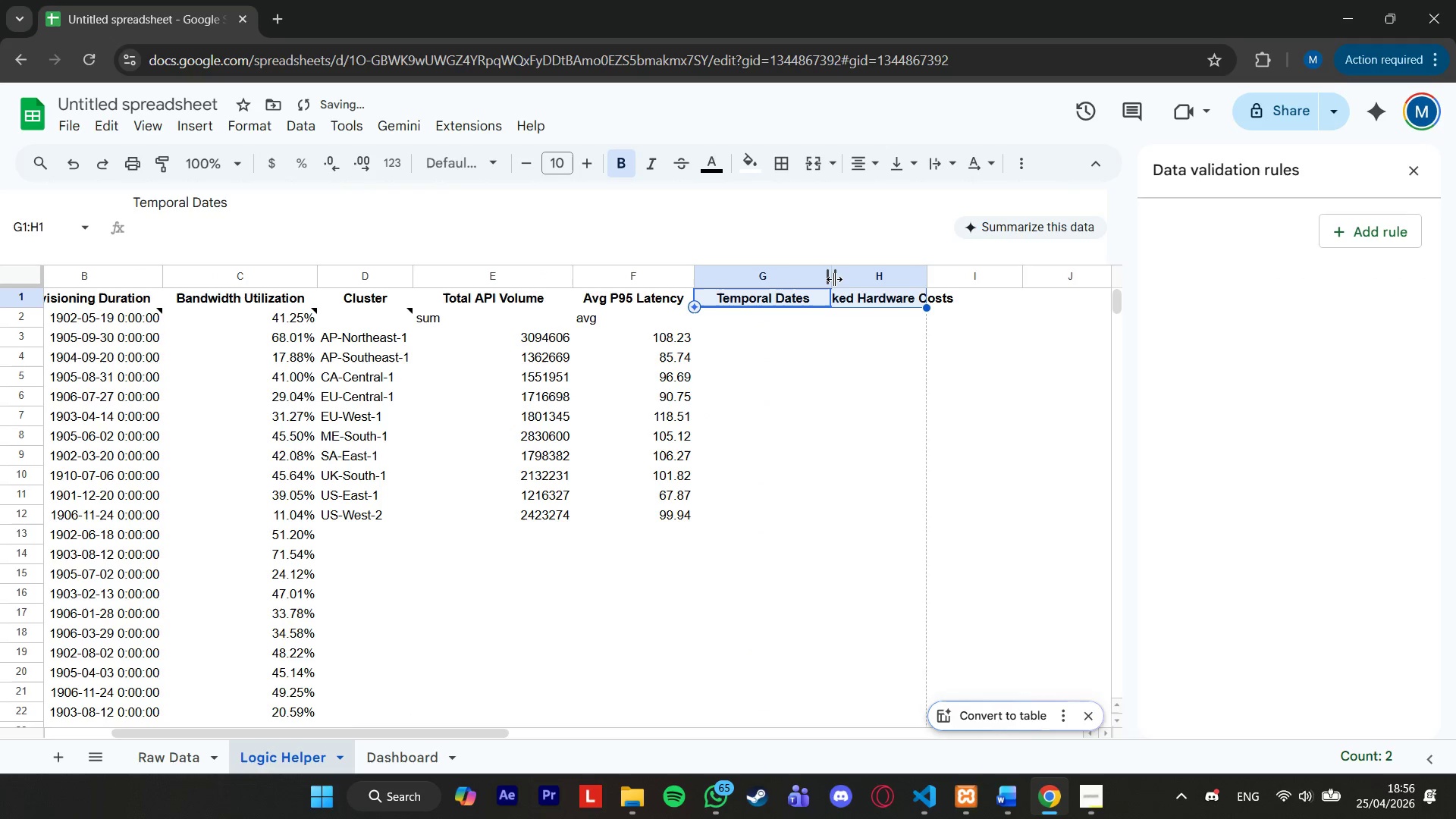 
left_click_drag(start_coordinate=[834, 278], to_coordinate=[817, 281])
 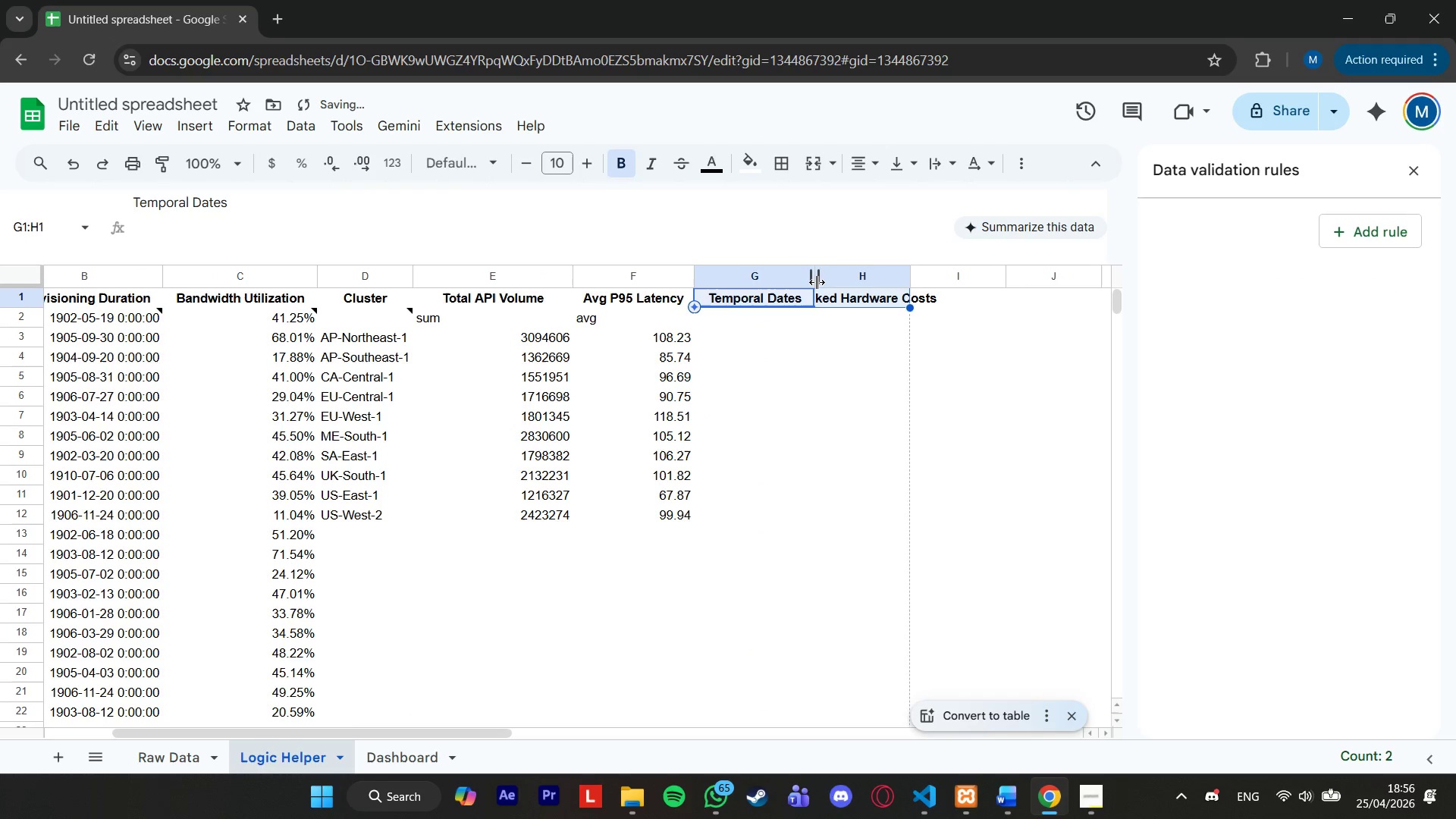 
left_click_drag(start_coordinate=[817, 282], to_coordinate=[795, 282])
 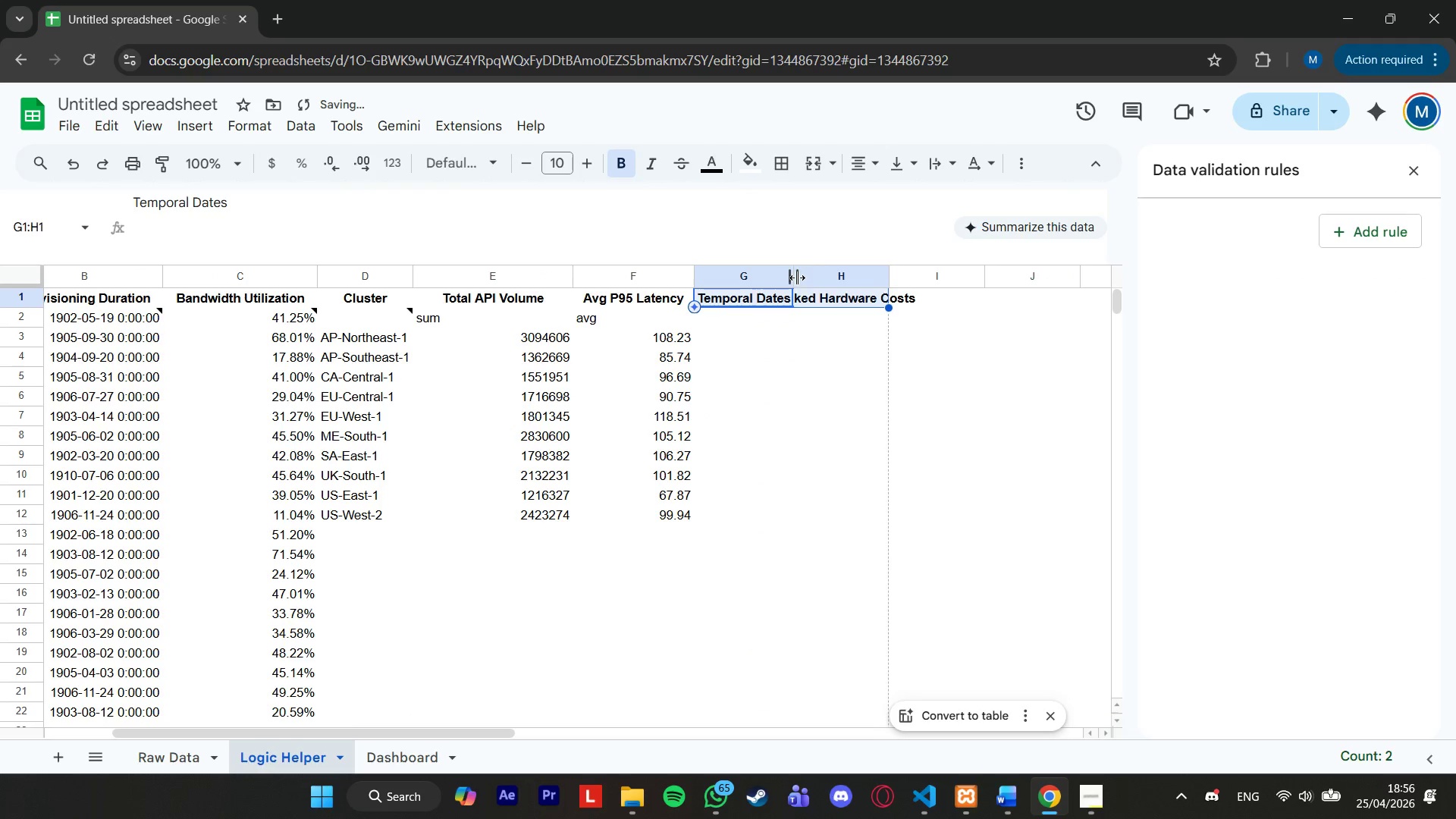 
left_click_drag(start_coordinate=[797, 278], to_coordinate=[807, 278])
 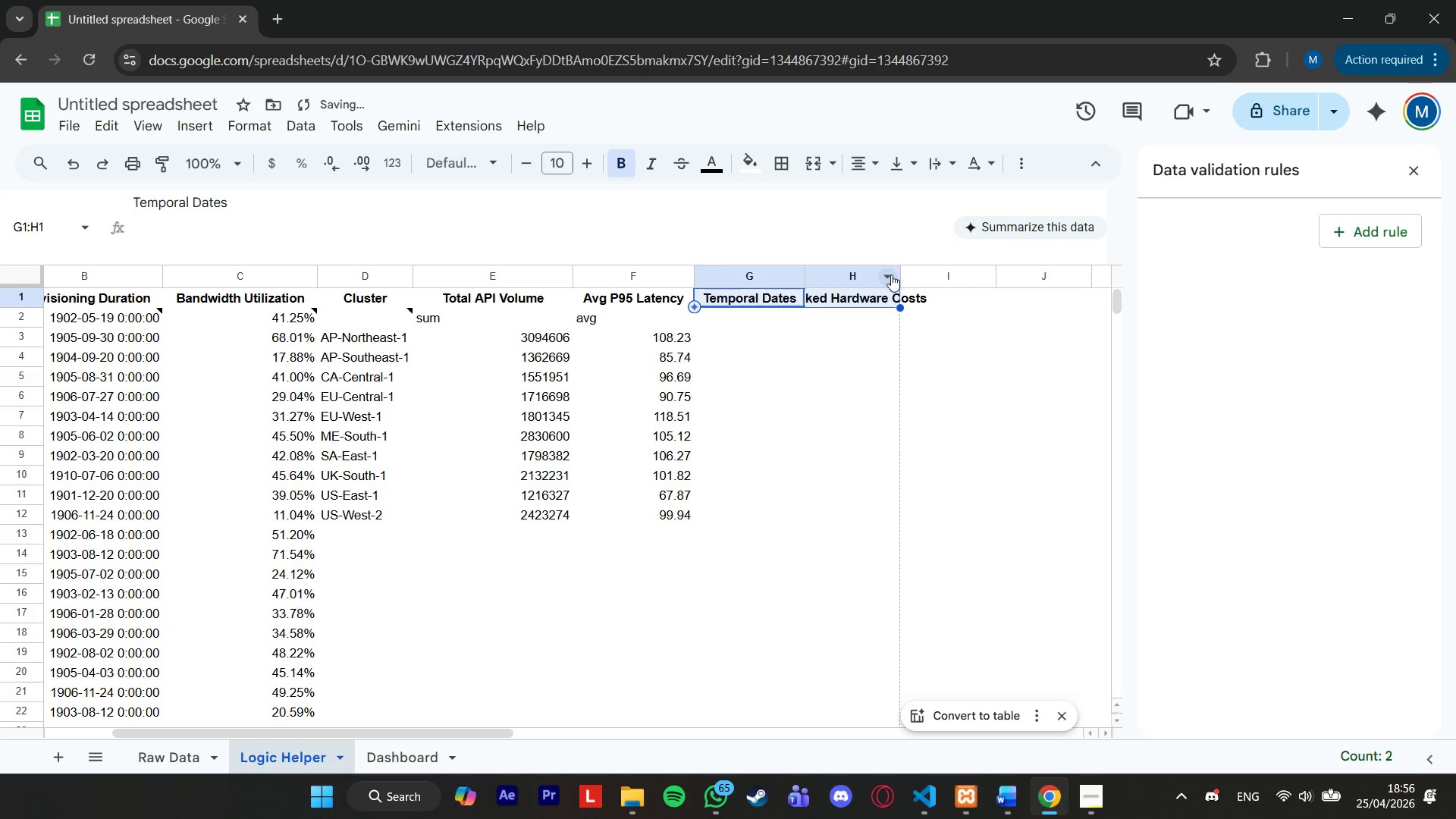 
left_click_drag(start_coordinate=[901, 271], to_coordinate=[934, 268])
 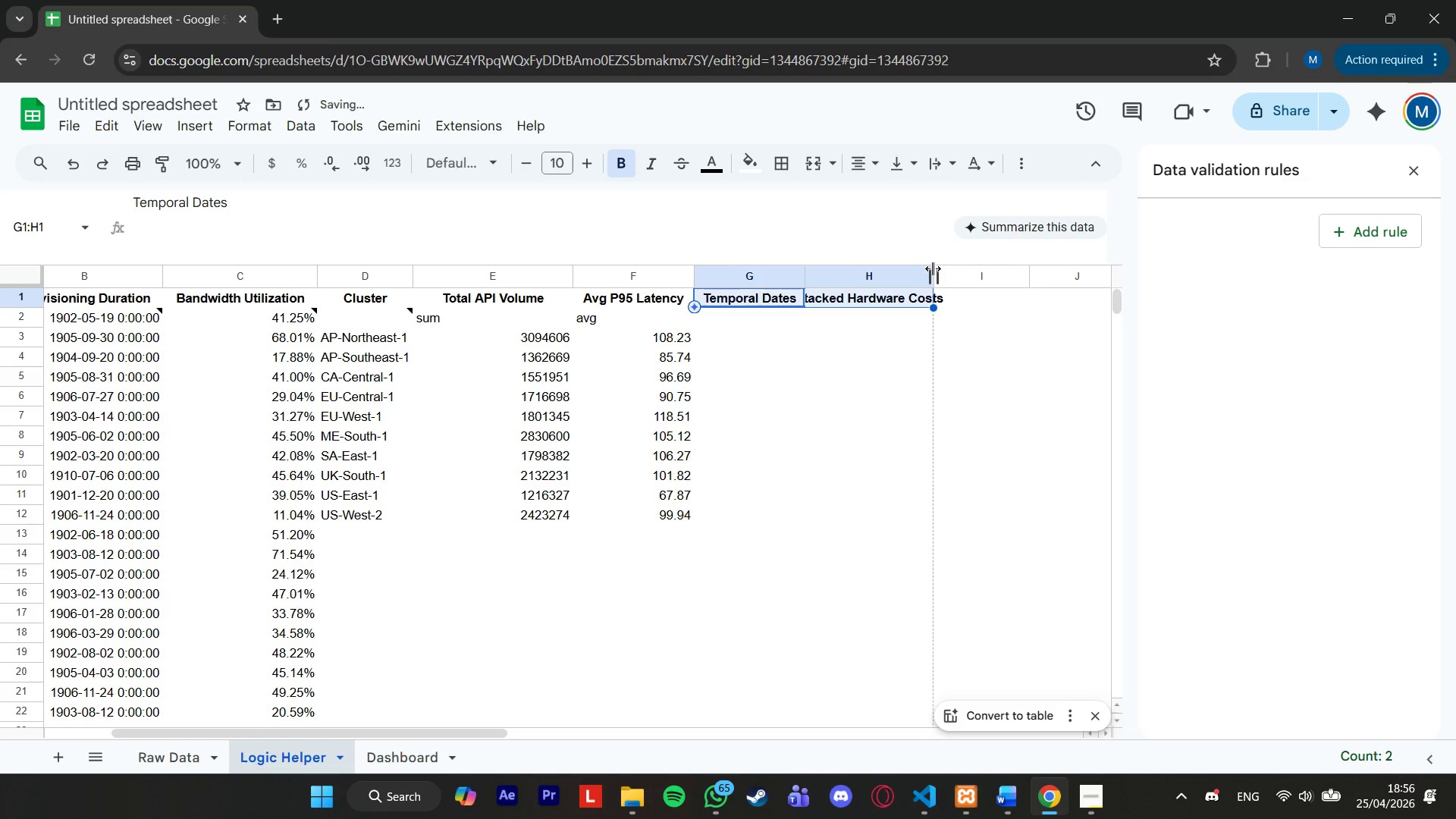 
left_click_drag(start_coordinate=[933, 268], to_coordinate=[946, 268])
 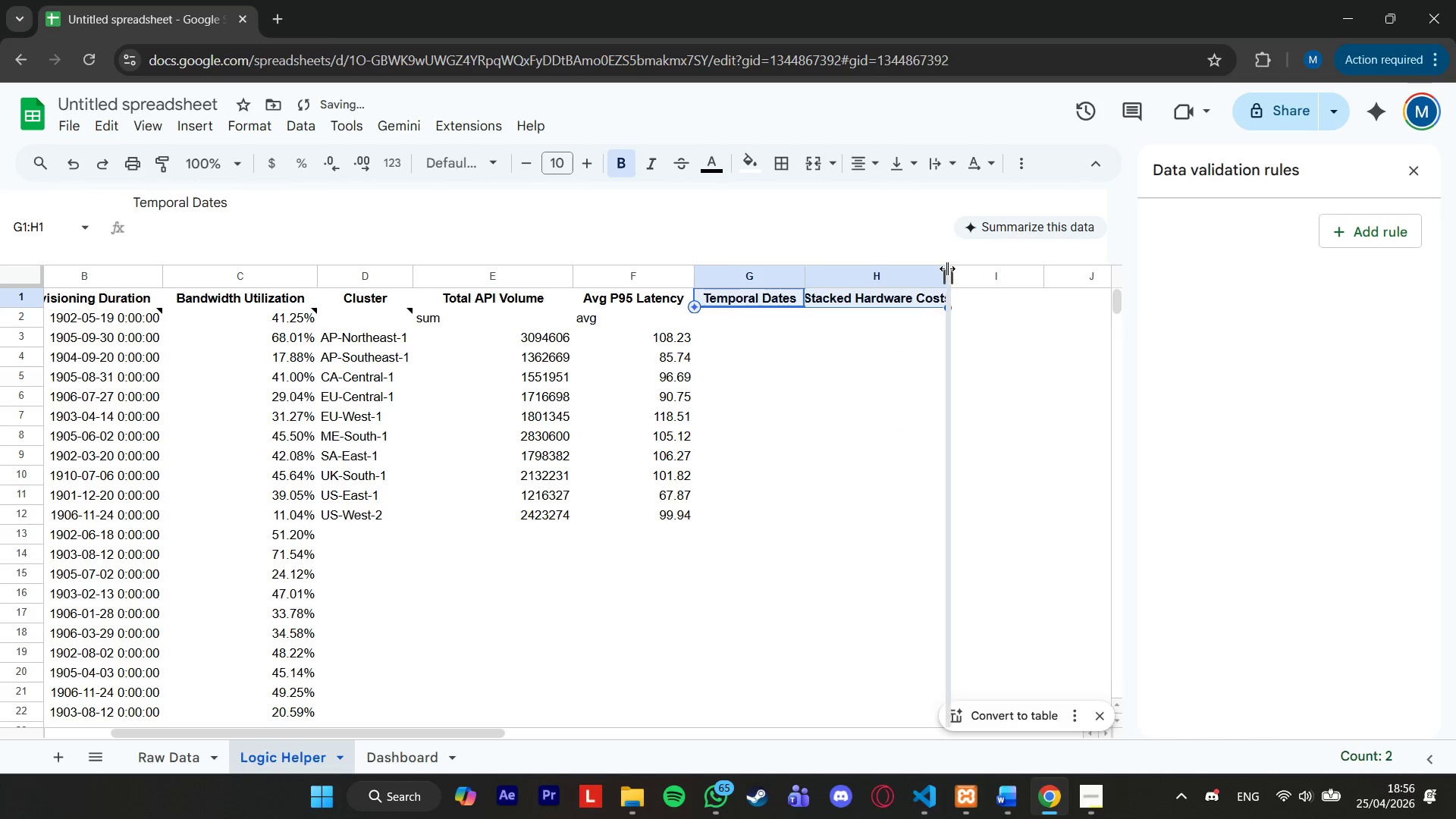 
left_click_drag(start_coordinate=[947, 268], to_coordinate=[961, 269])
 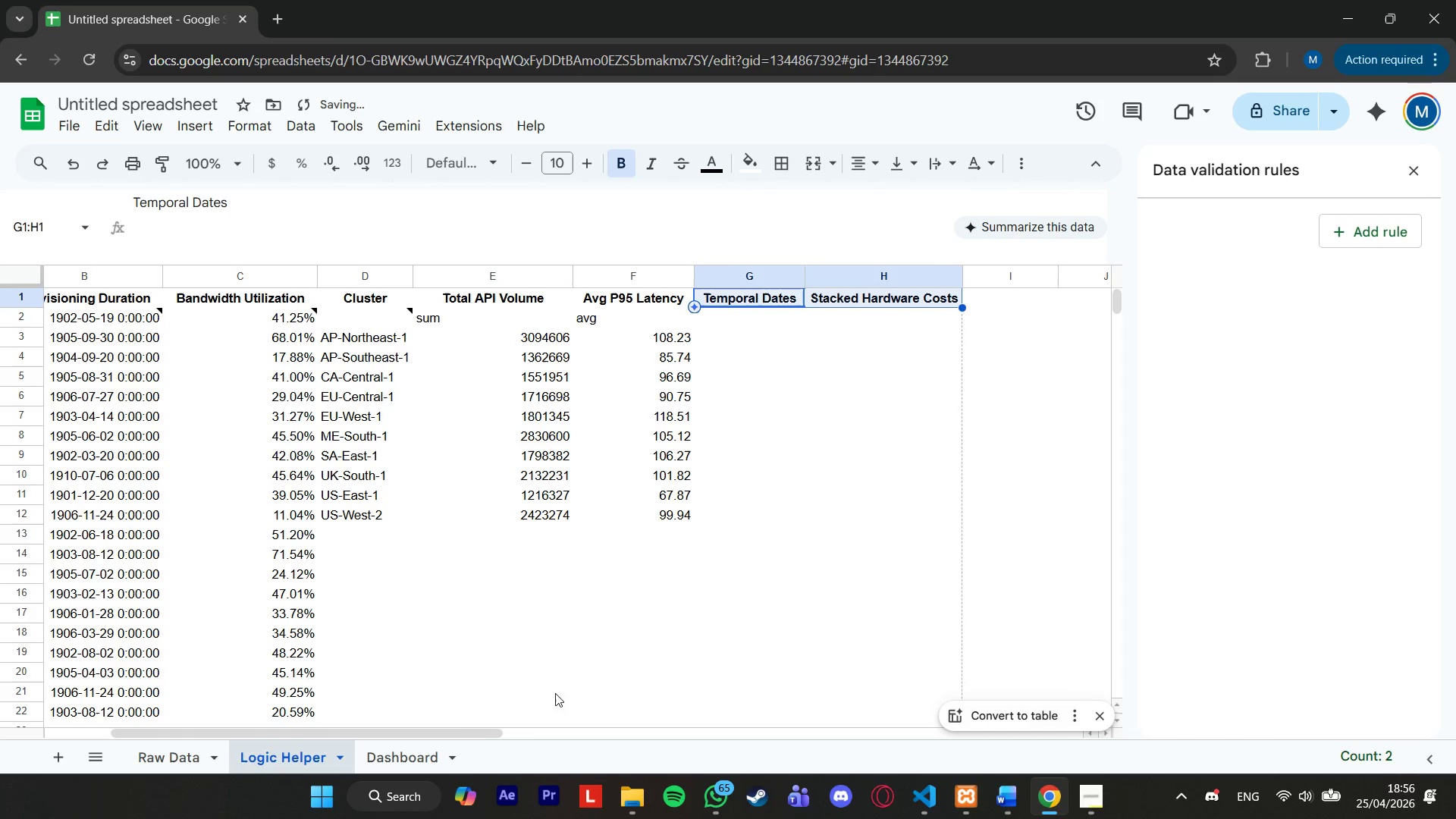 
left_click([414, 746])
 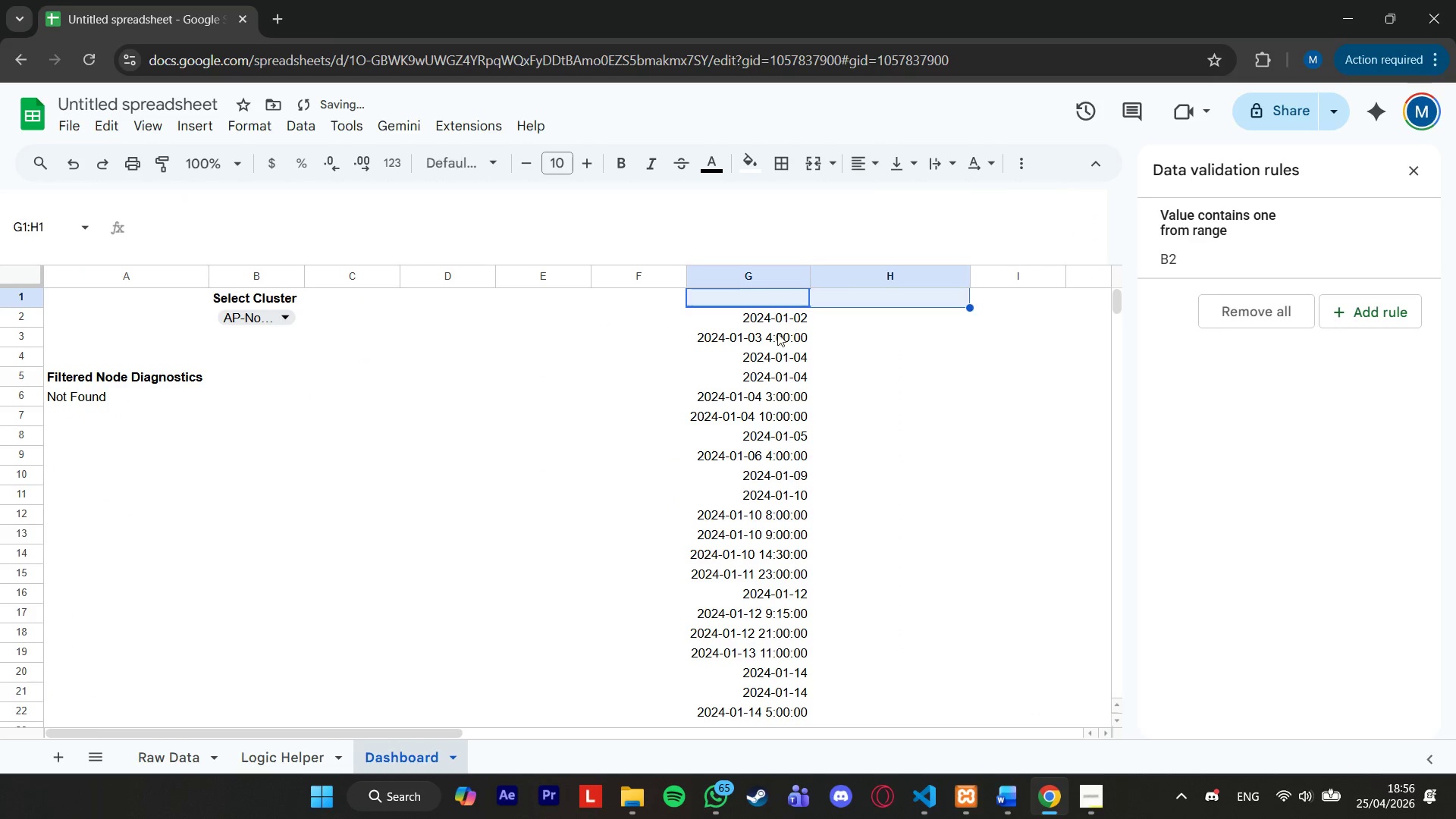 
left_click([775, 317])
 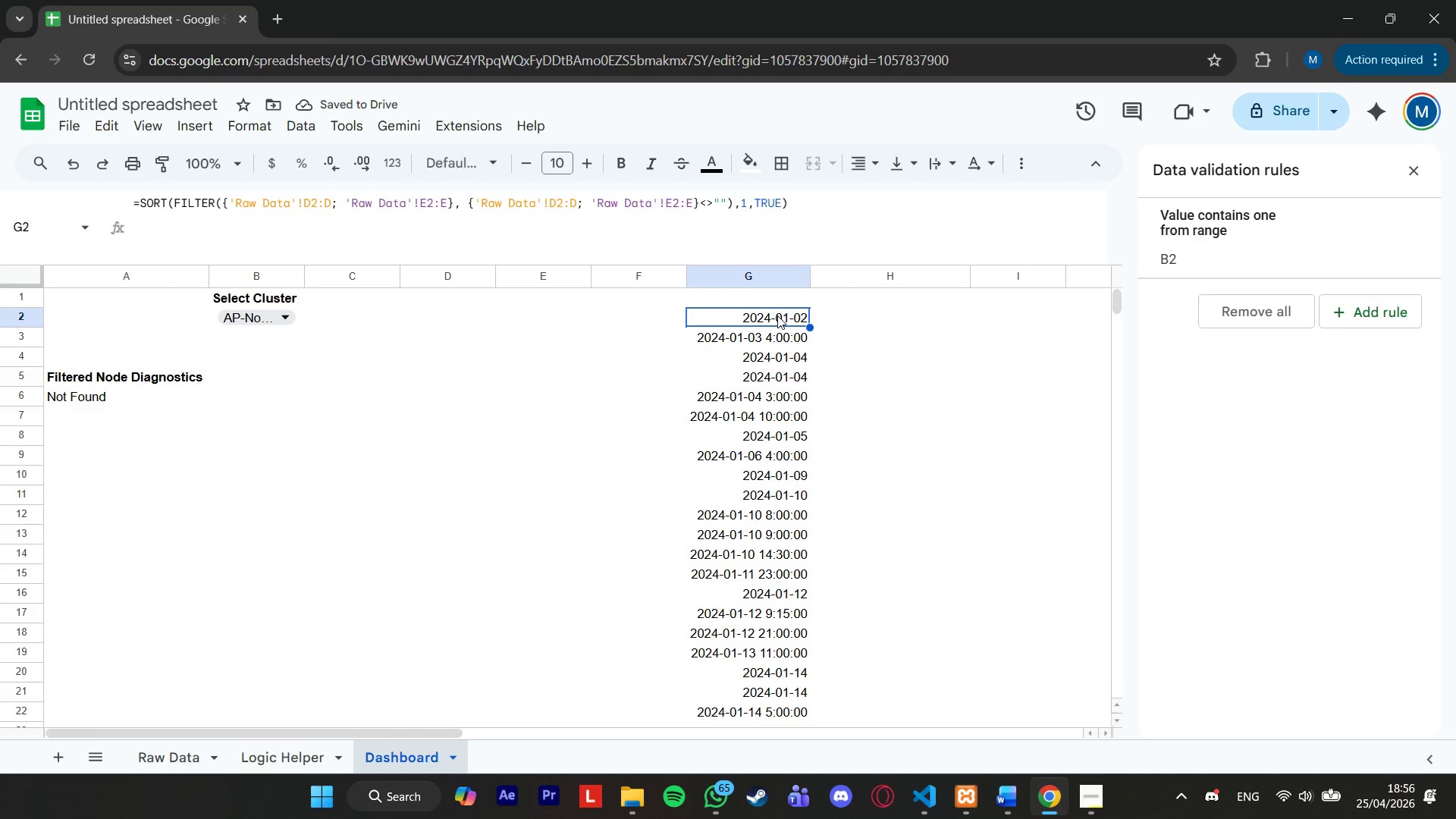 
key(Control+X)
 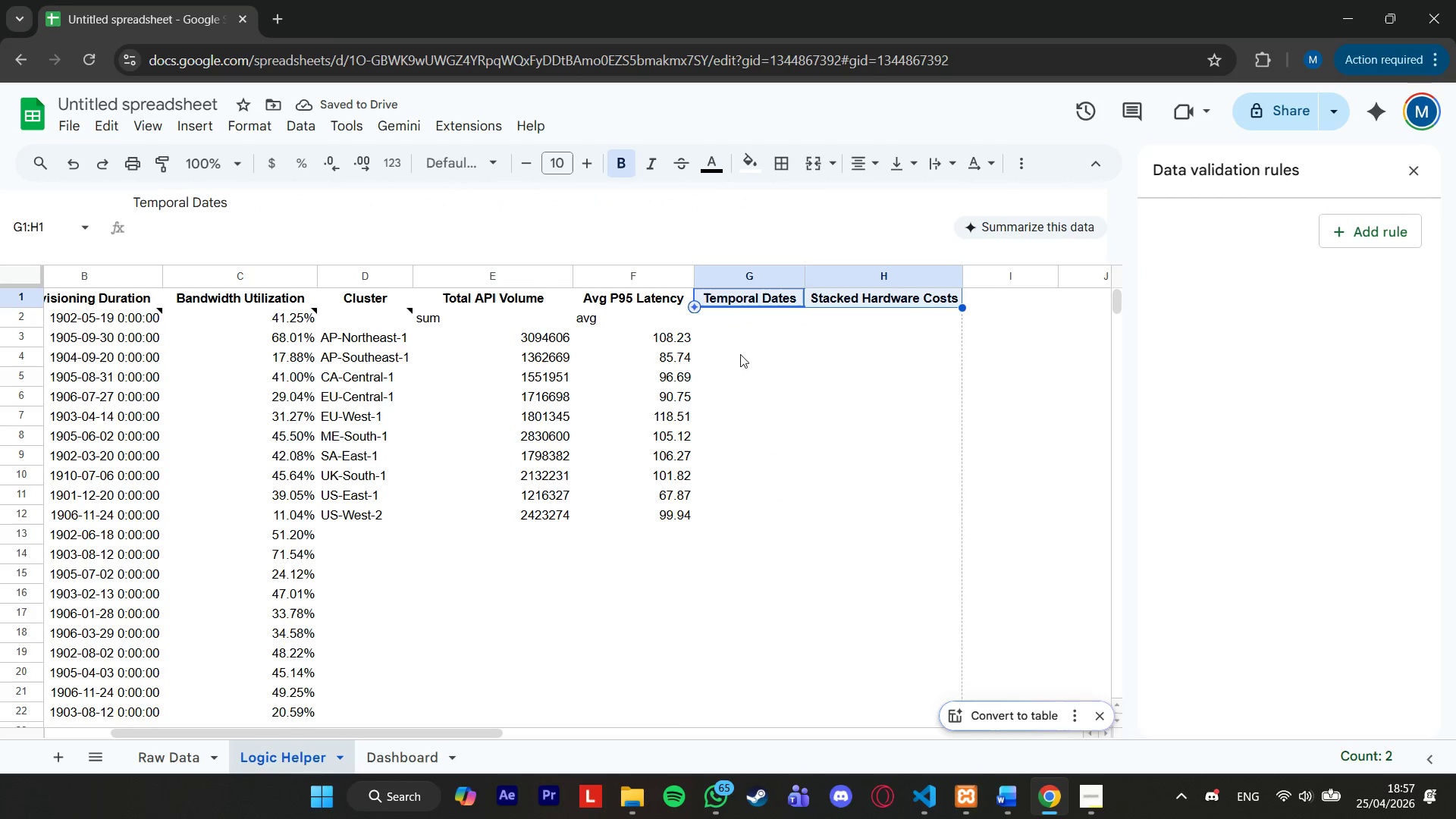 
key(Control+V)
 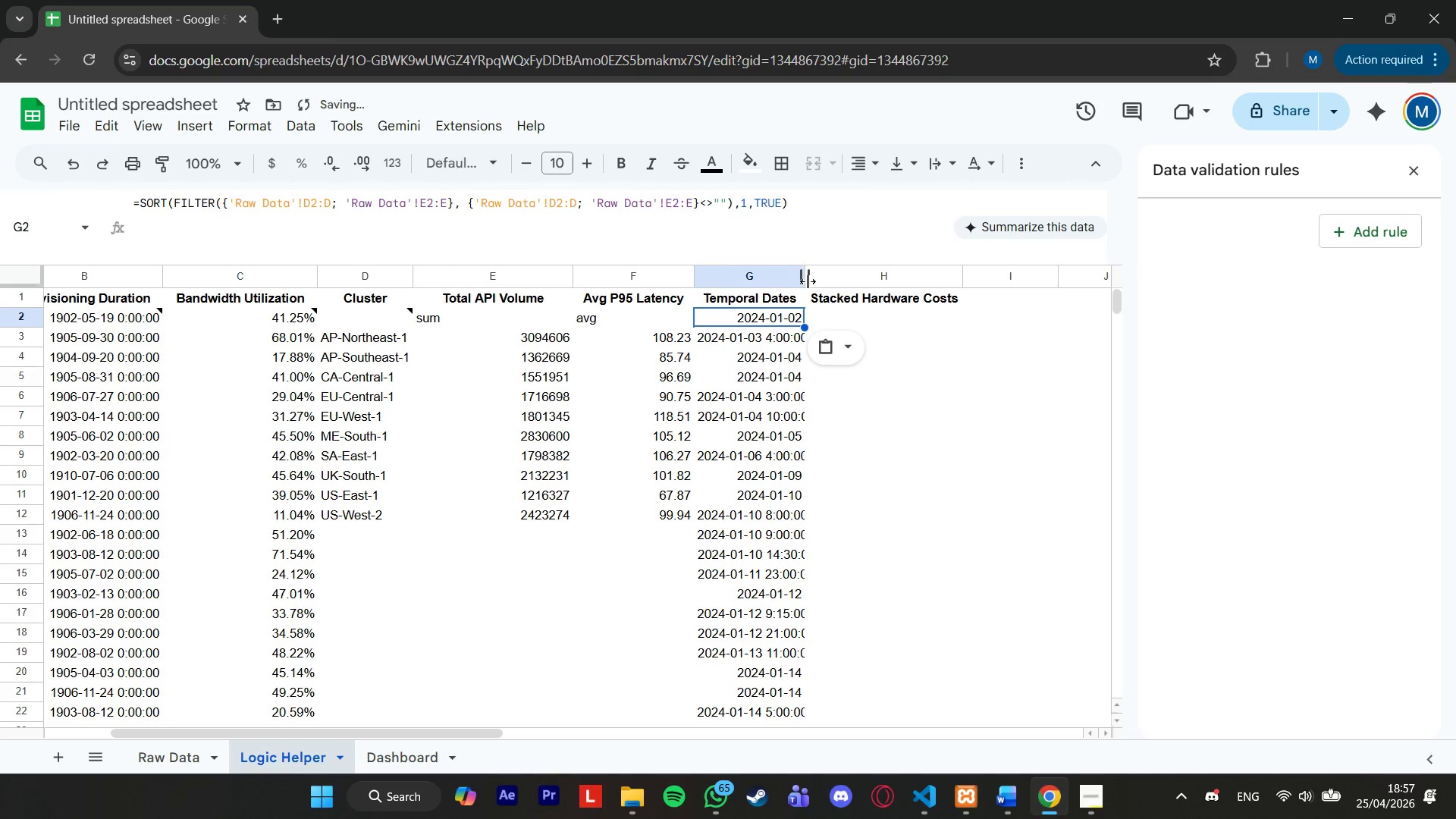 
left_click_drag(start_coordinate=[808, 278], to_coordinate=[814, 276])
 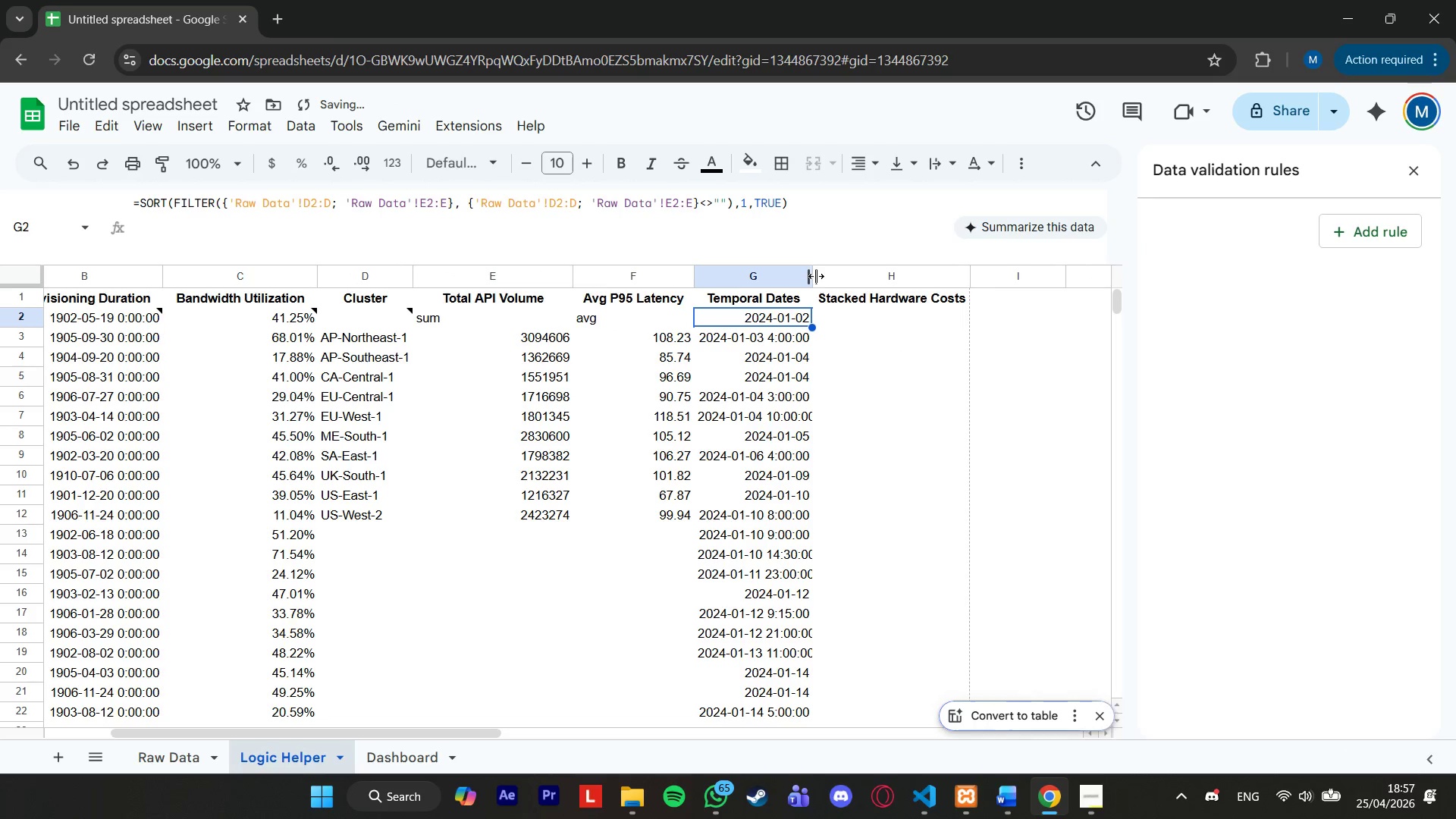 
left_click_drag(start_coordinate=[815, 276], to_coordinate=[833, 275])
 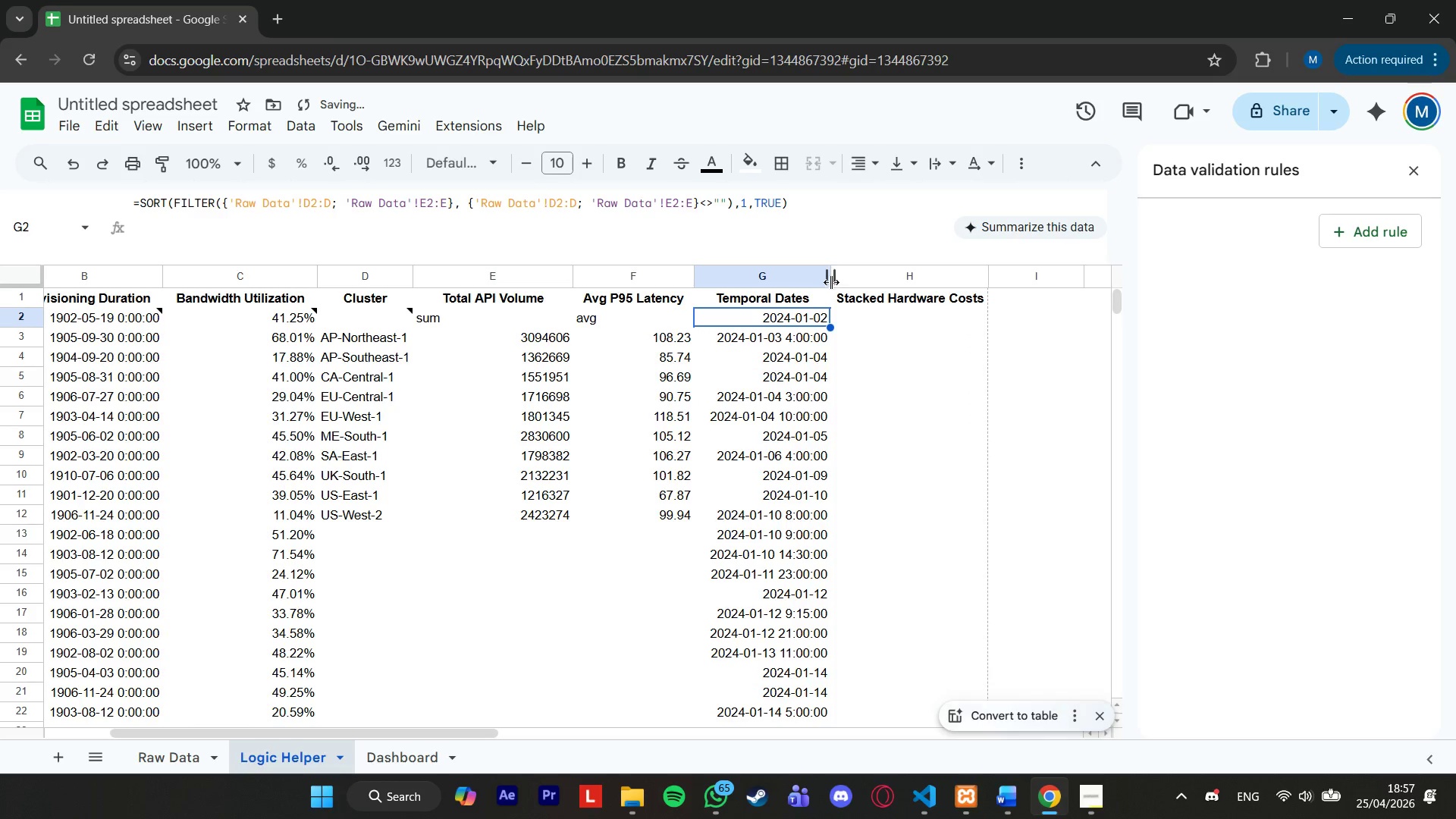 
left_click_drag(start_coordinate=[834, 279], to_coordinate=[841, 278])
 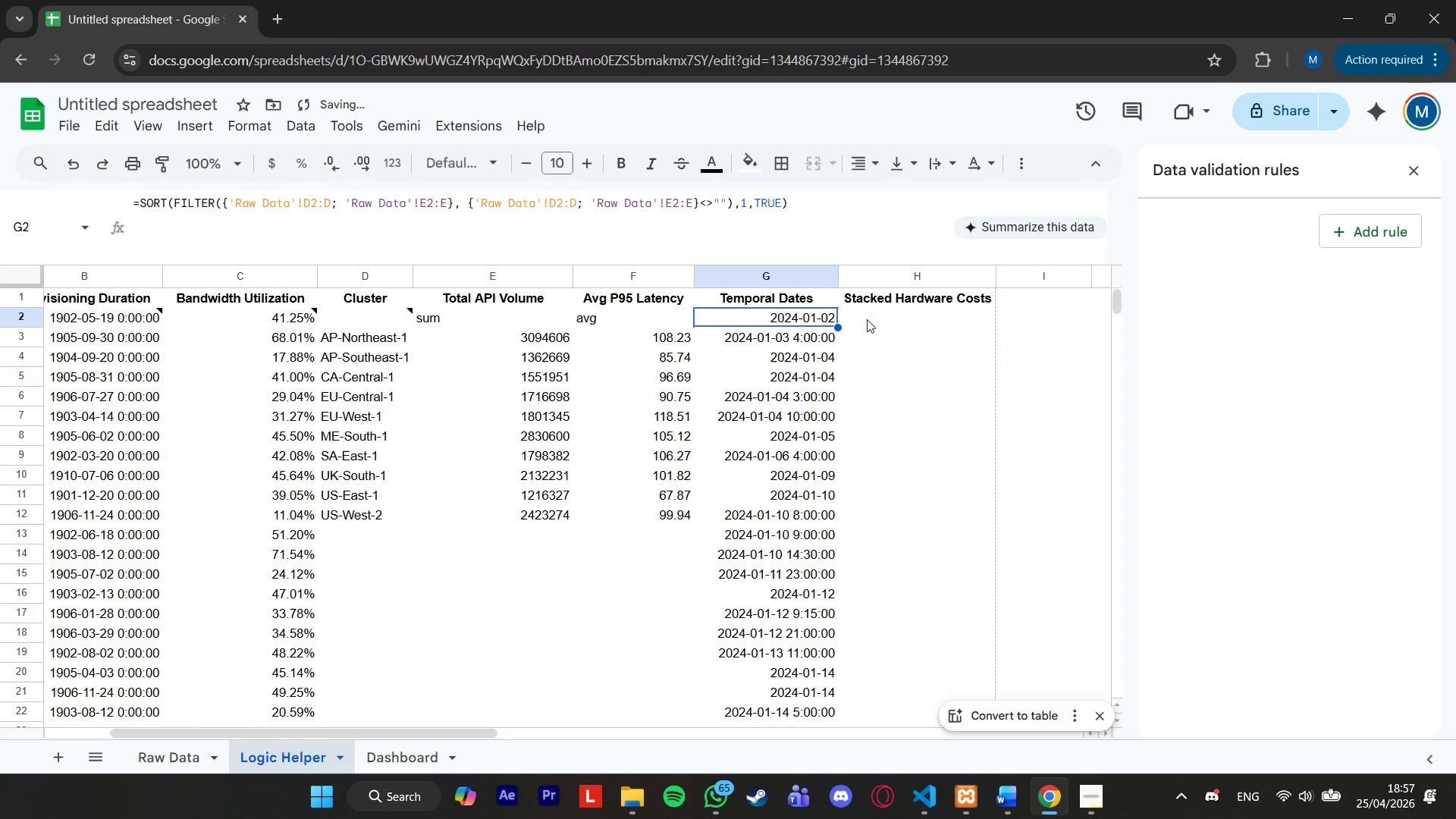 
left_click([914, 312])
 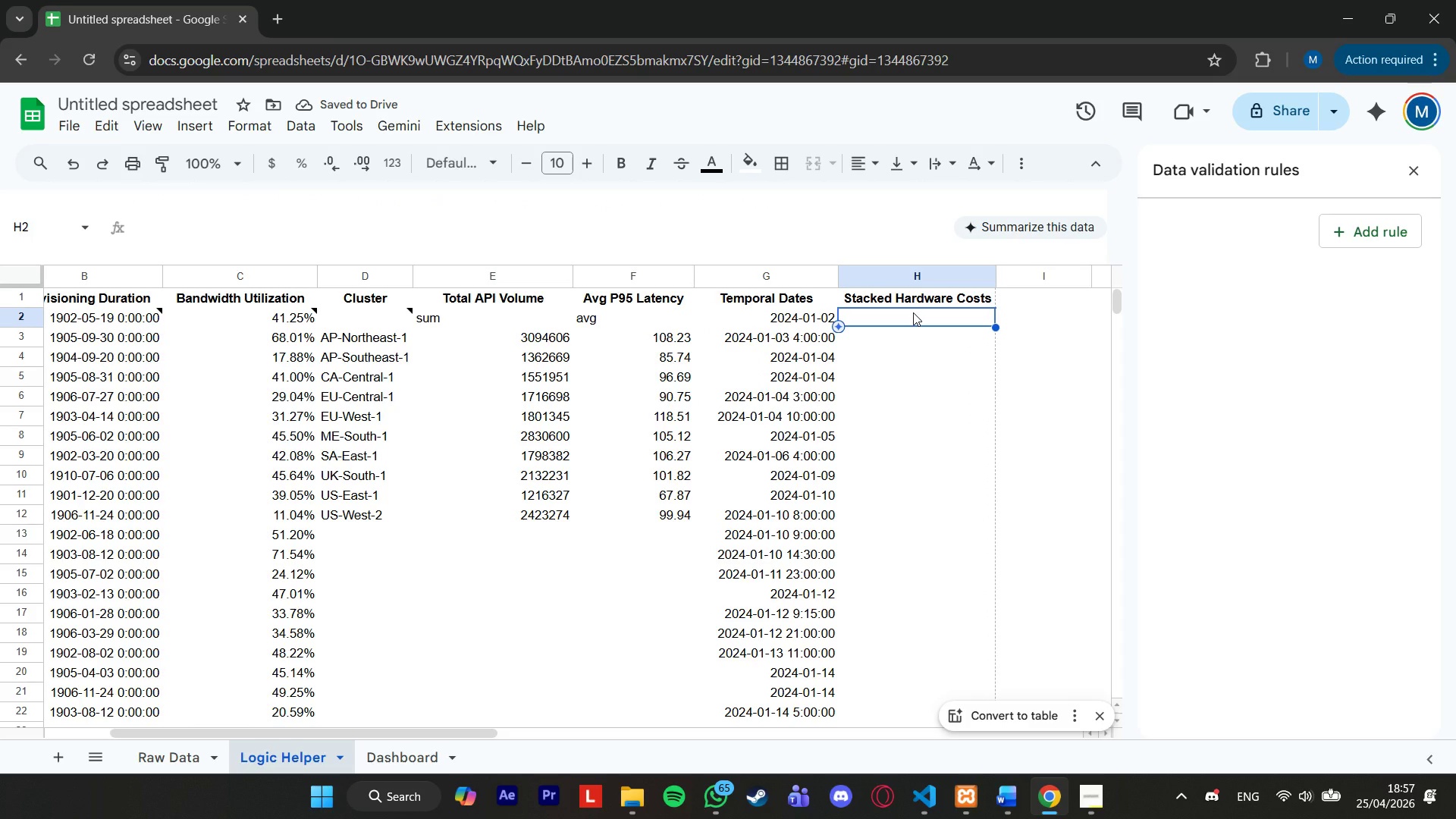 
scroll: coordinate [896, 413], scroll_direction: down, amount: 22.0
 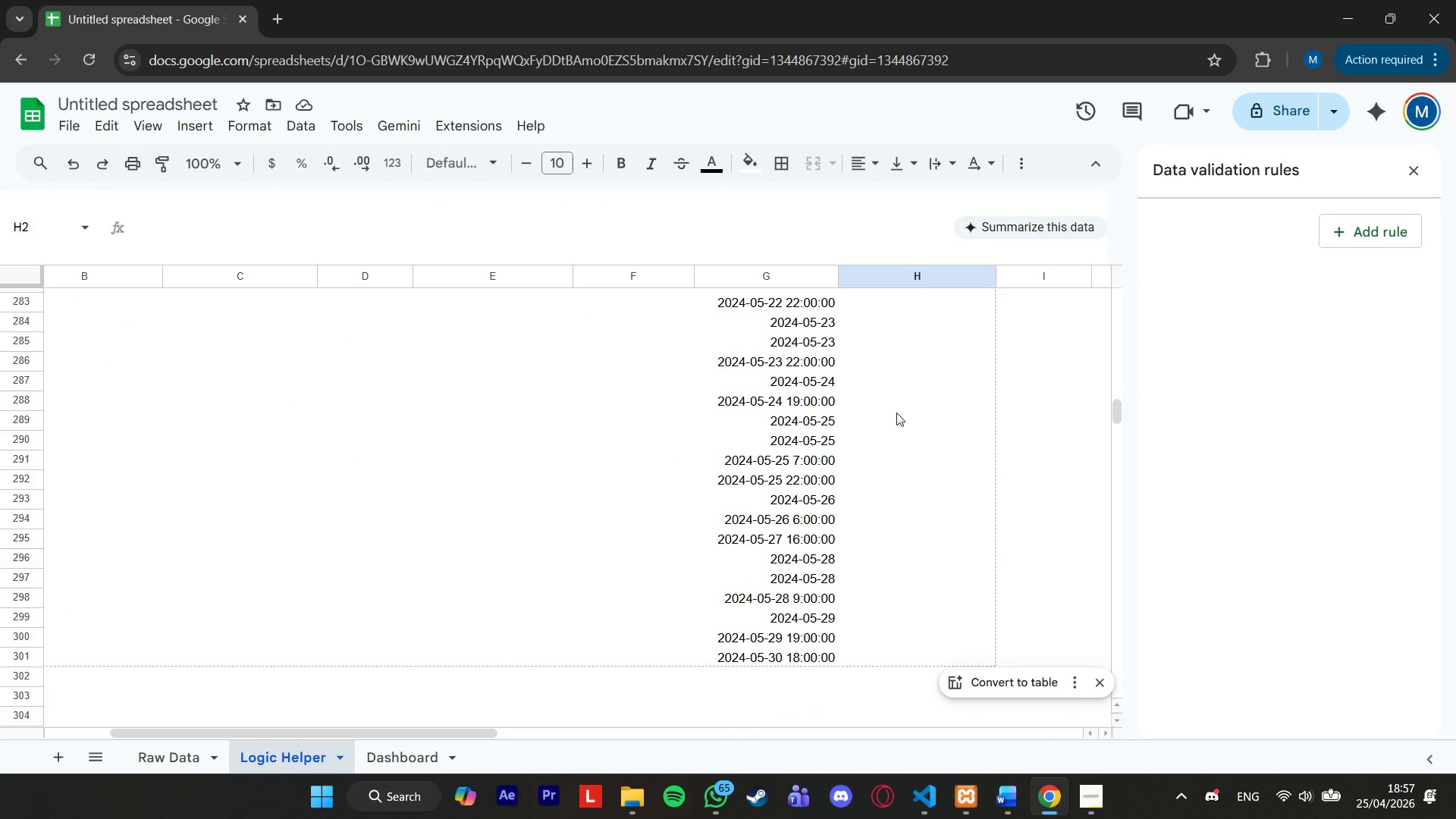 
scroll: coordinate [901, 398], scroll_direction: up, amount: 24.0
 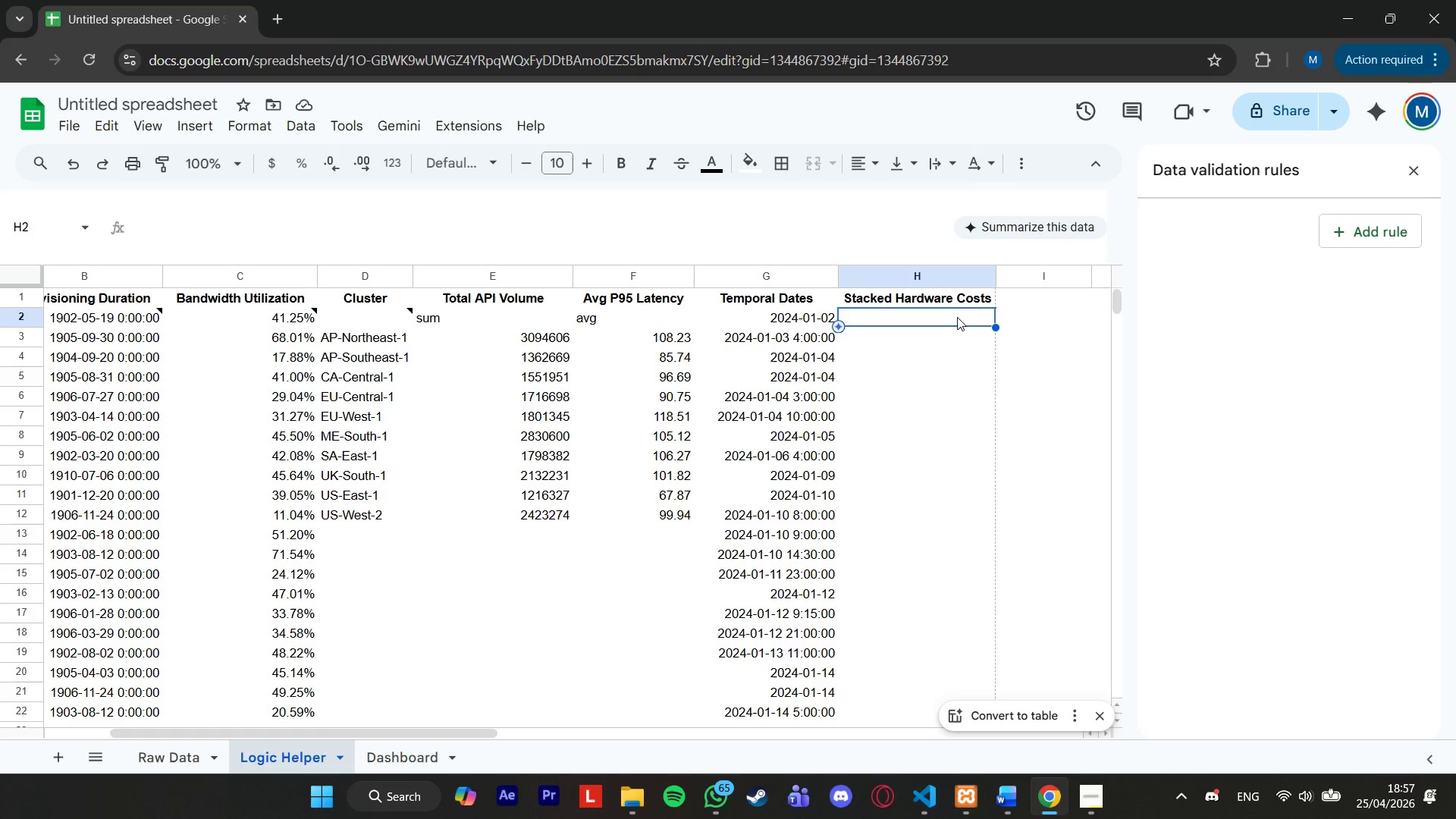 
type(s)
key(Backspace)
type(arra)
 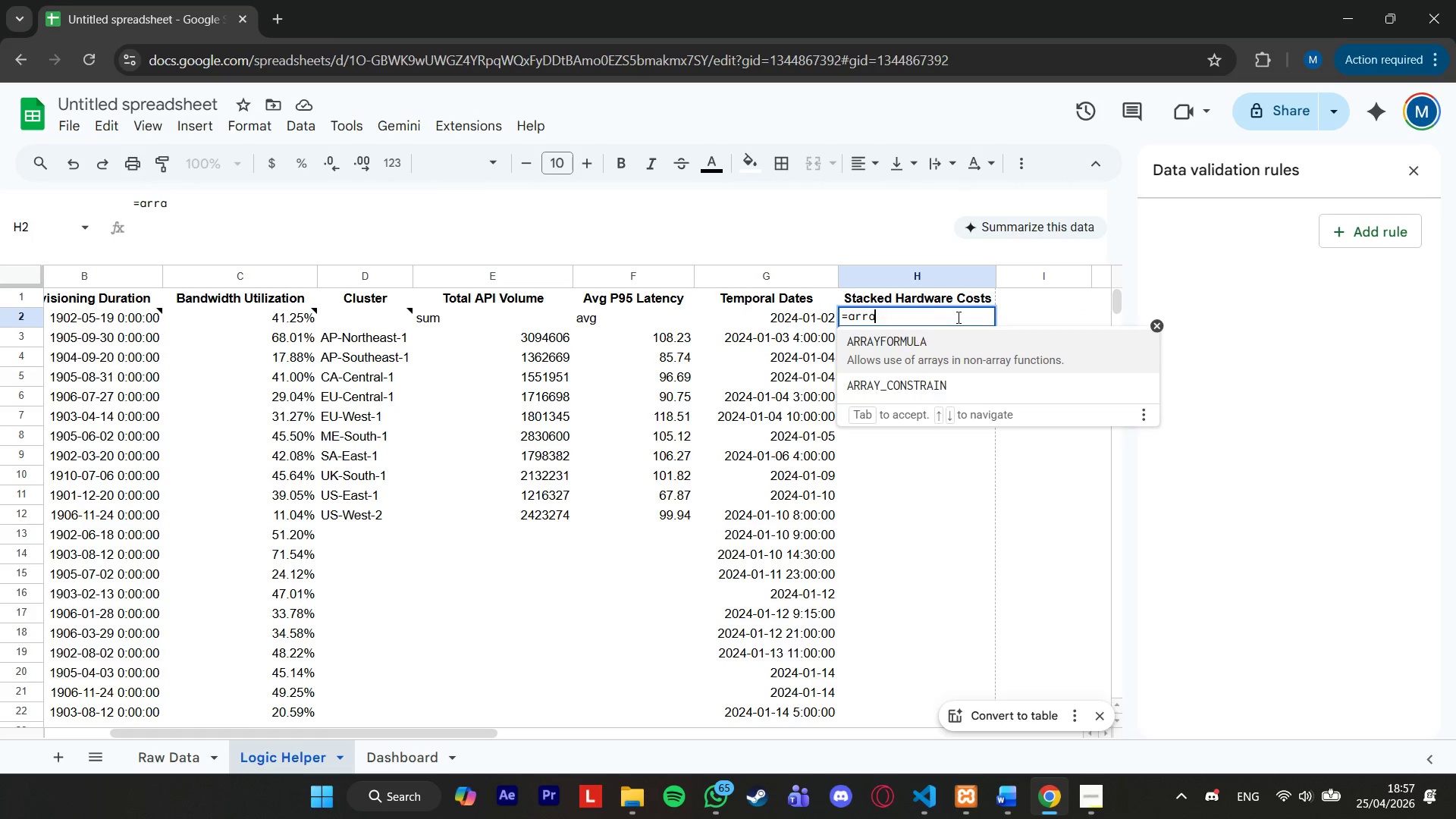 
key(Enter)
 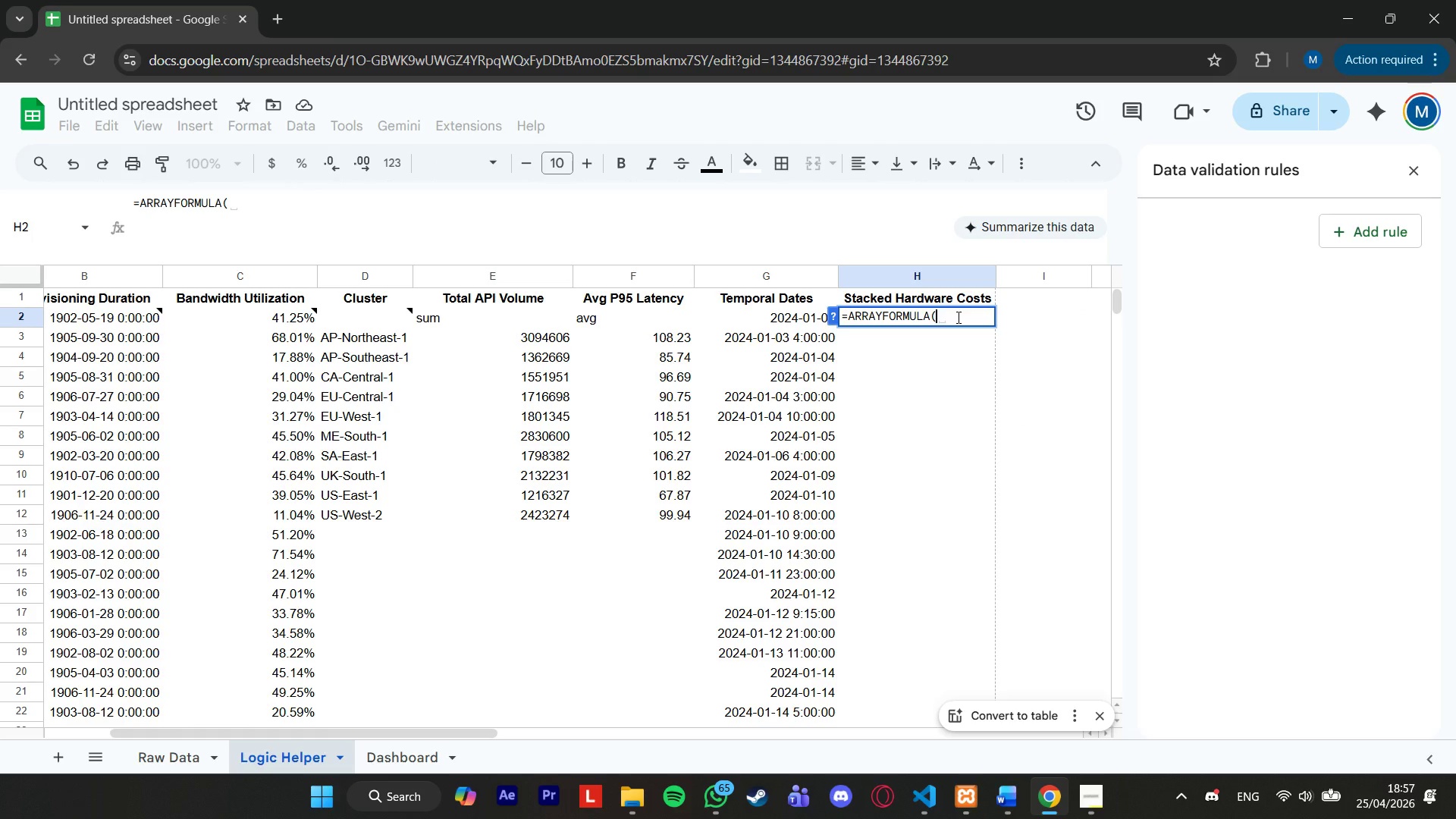 
wait(6.23)
 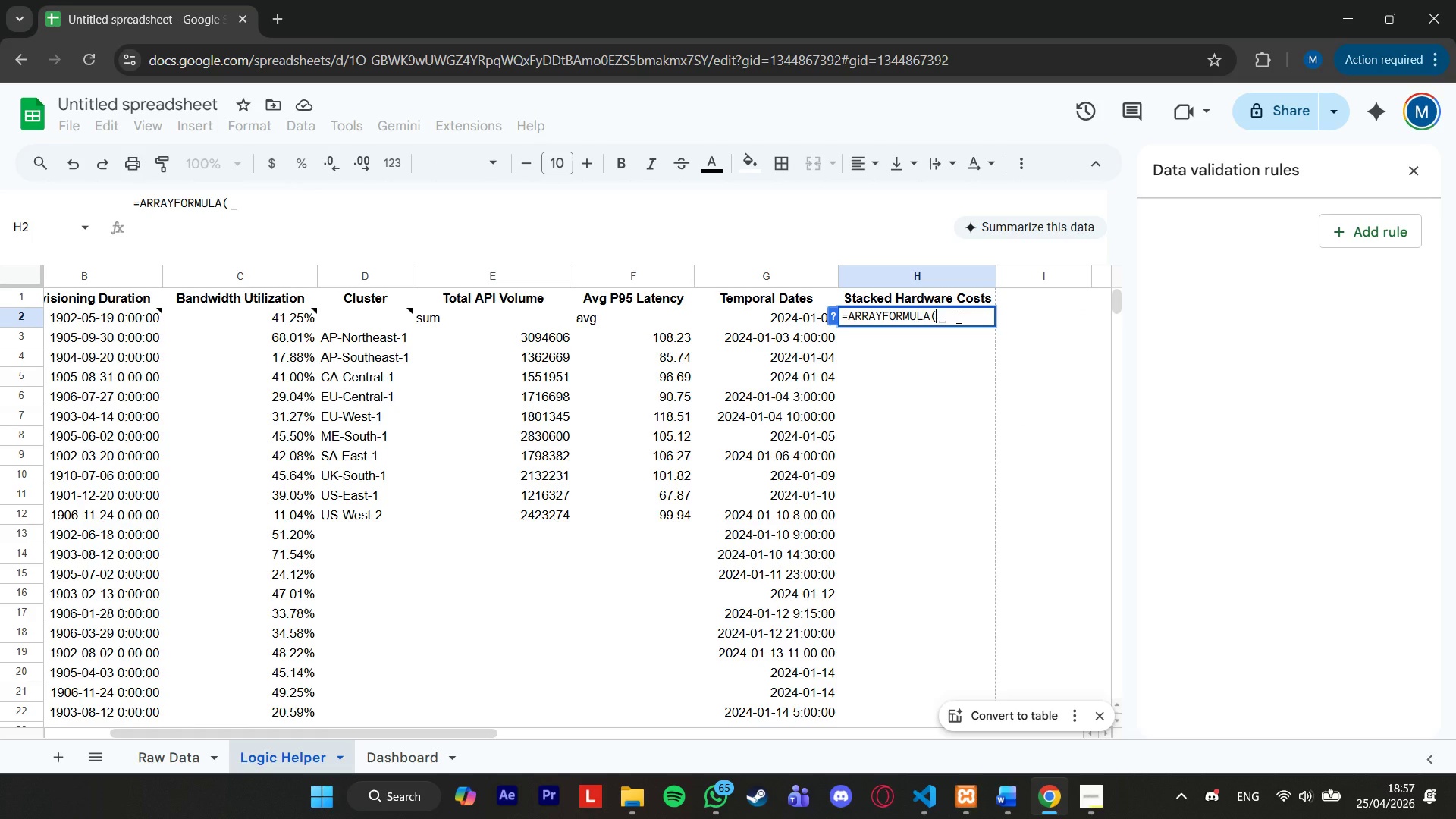 
type(if)
 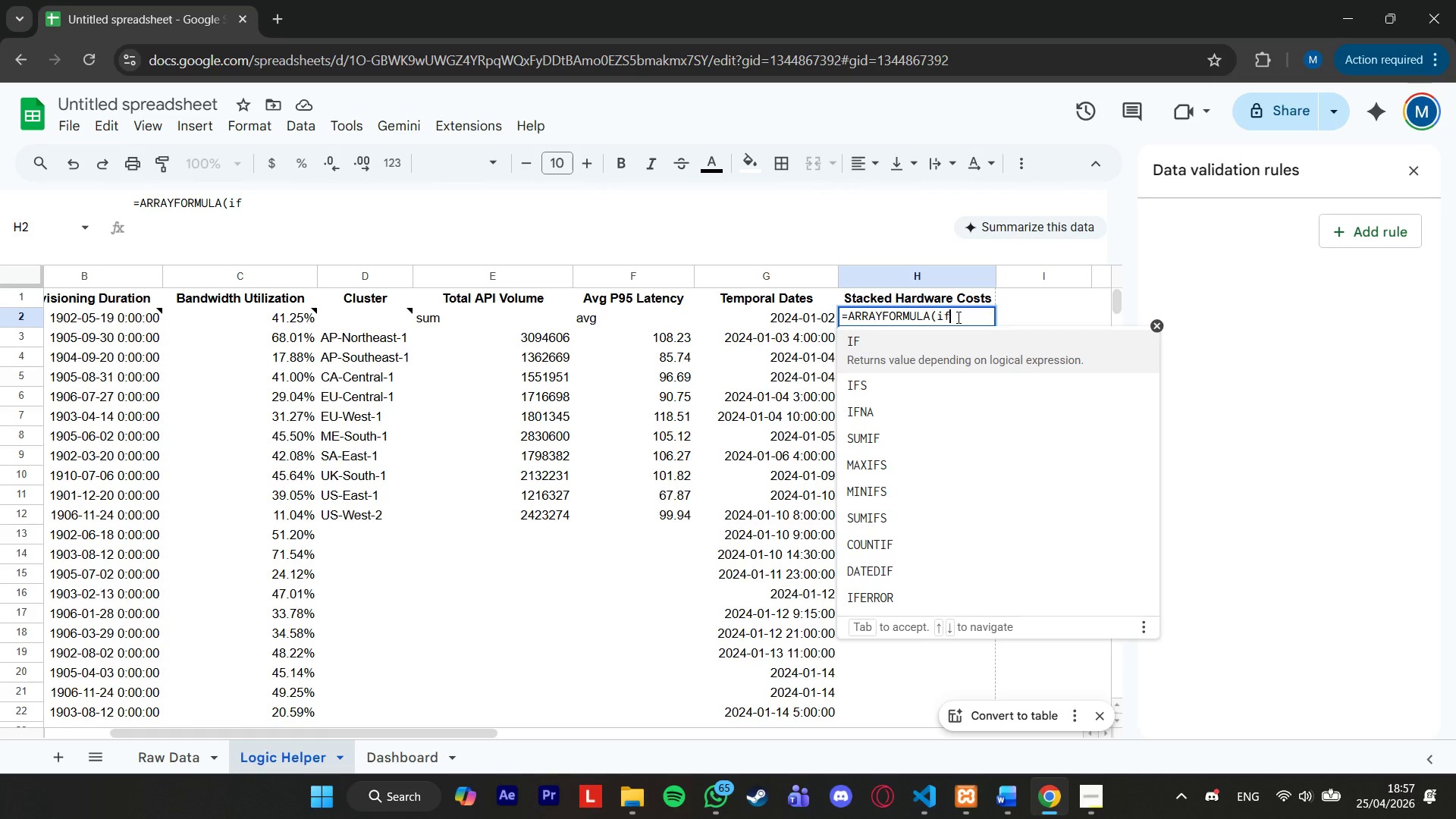 
key(Enter)
 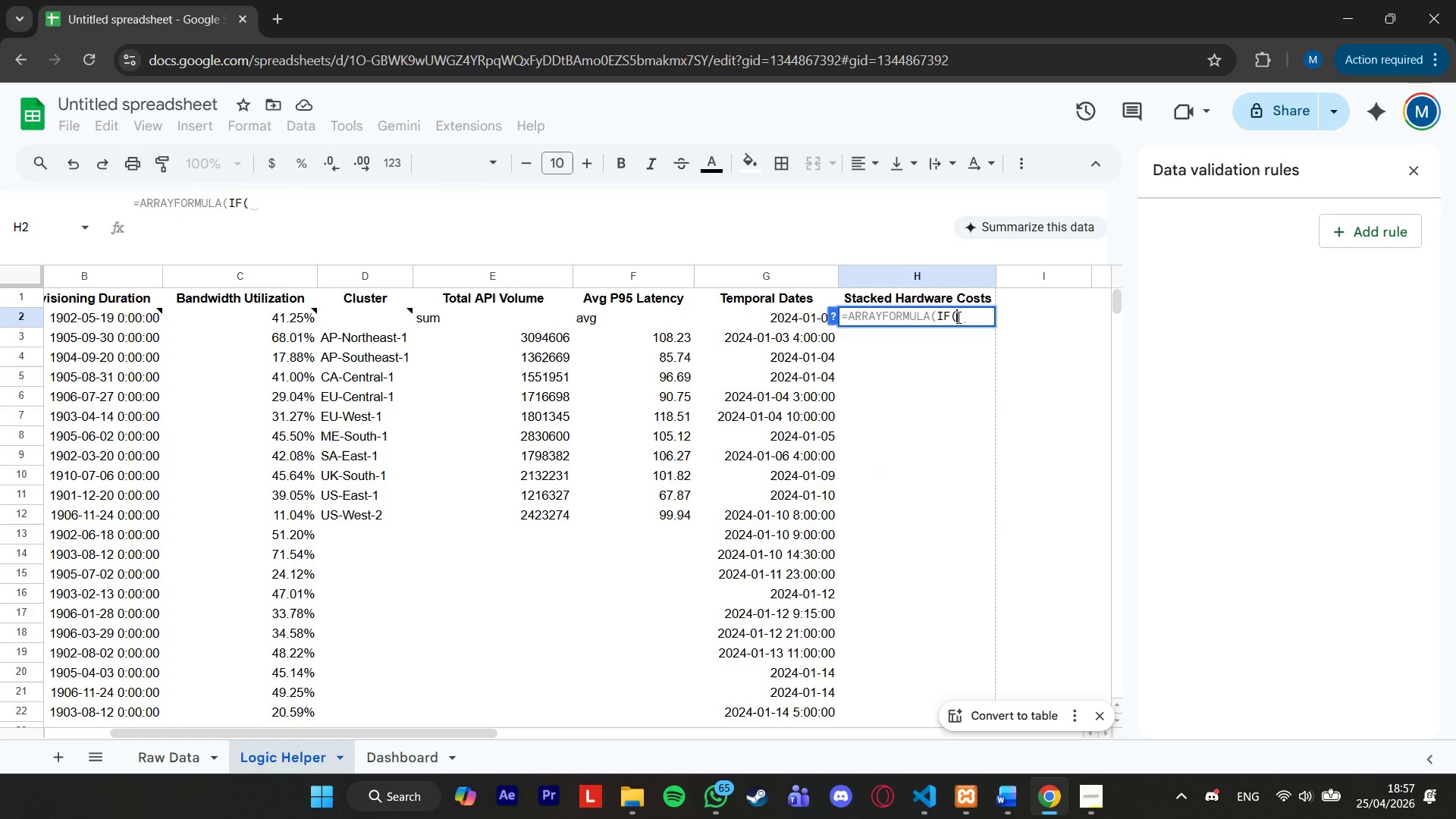 
type(g2:g2<>"")
 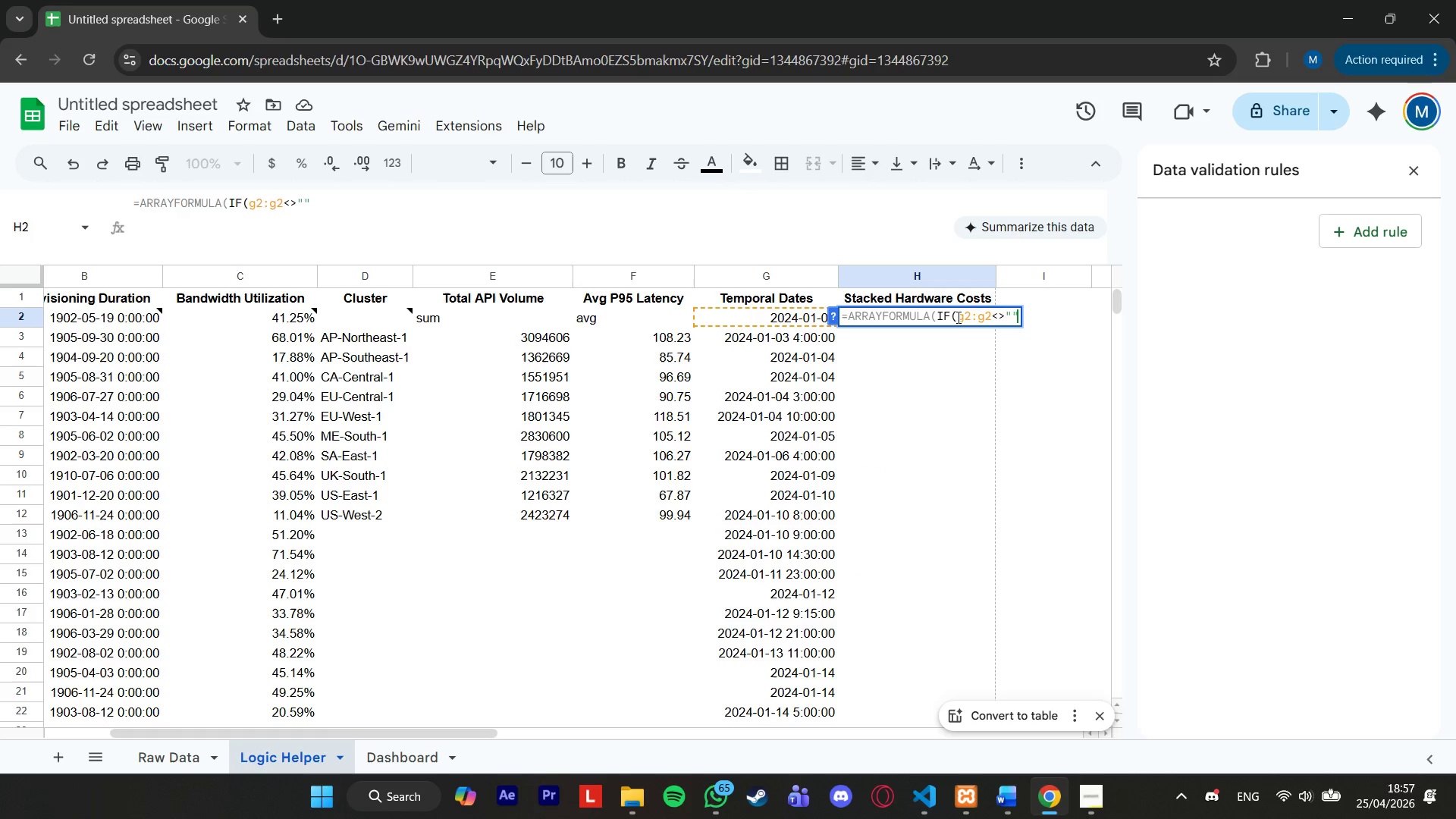 
type(,INDE)
 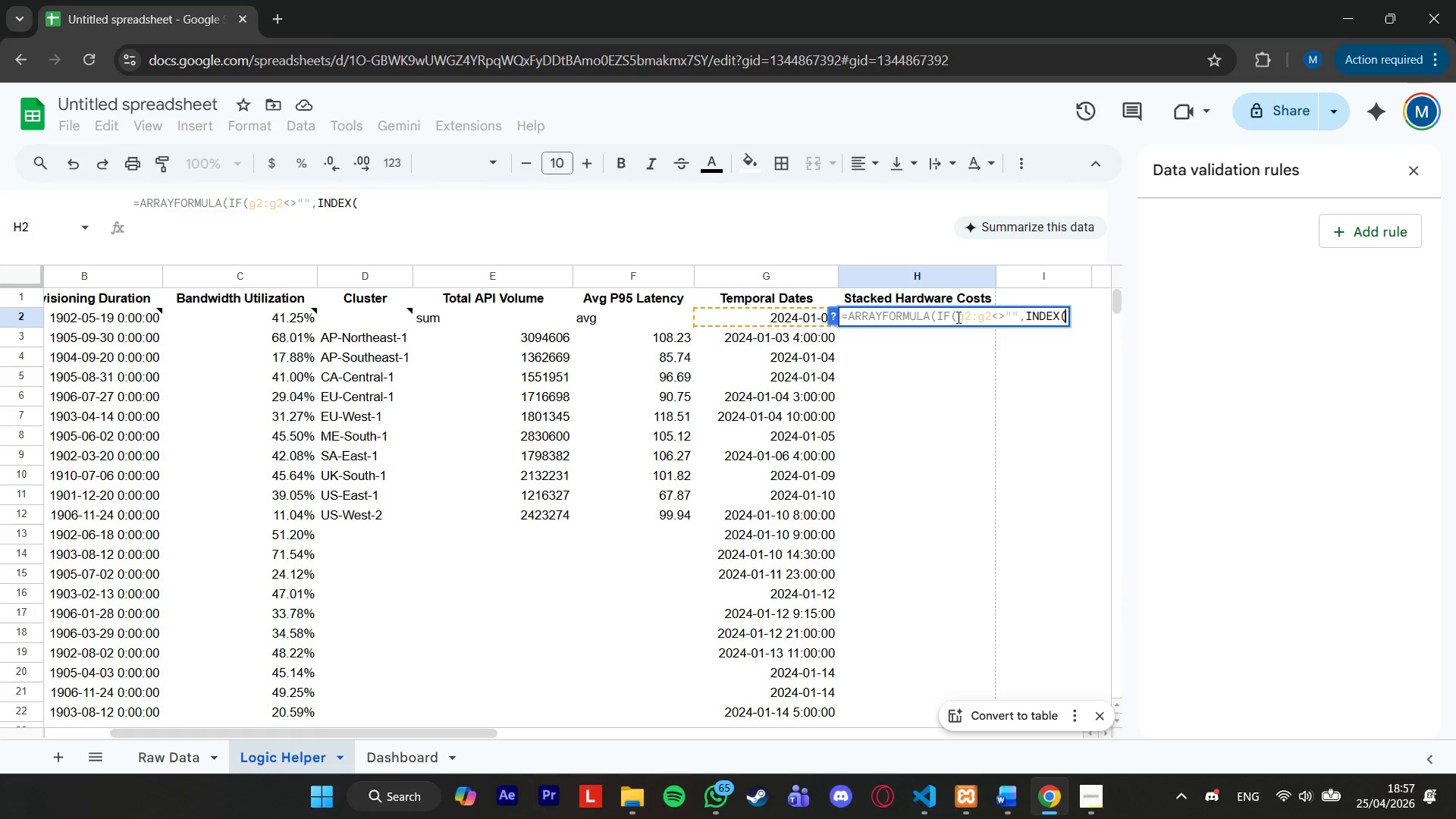 
 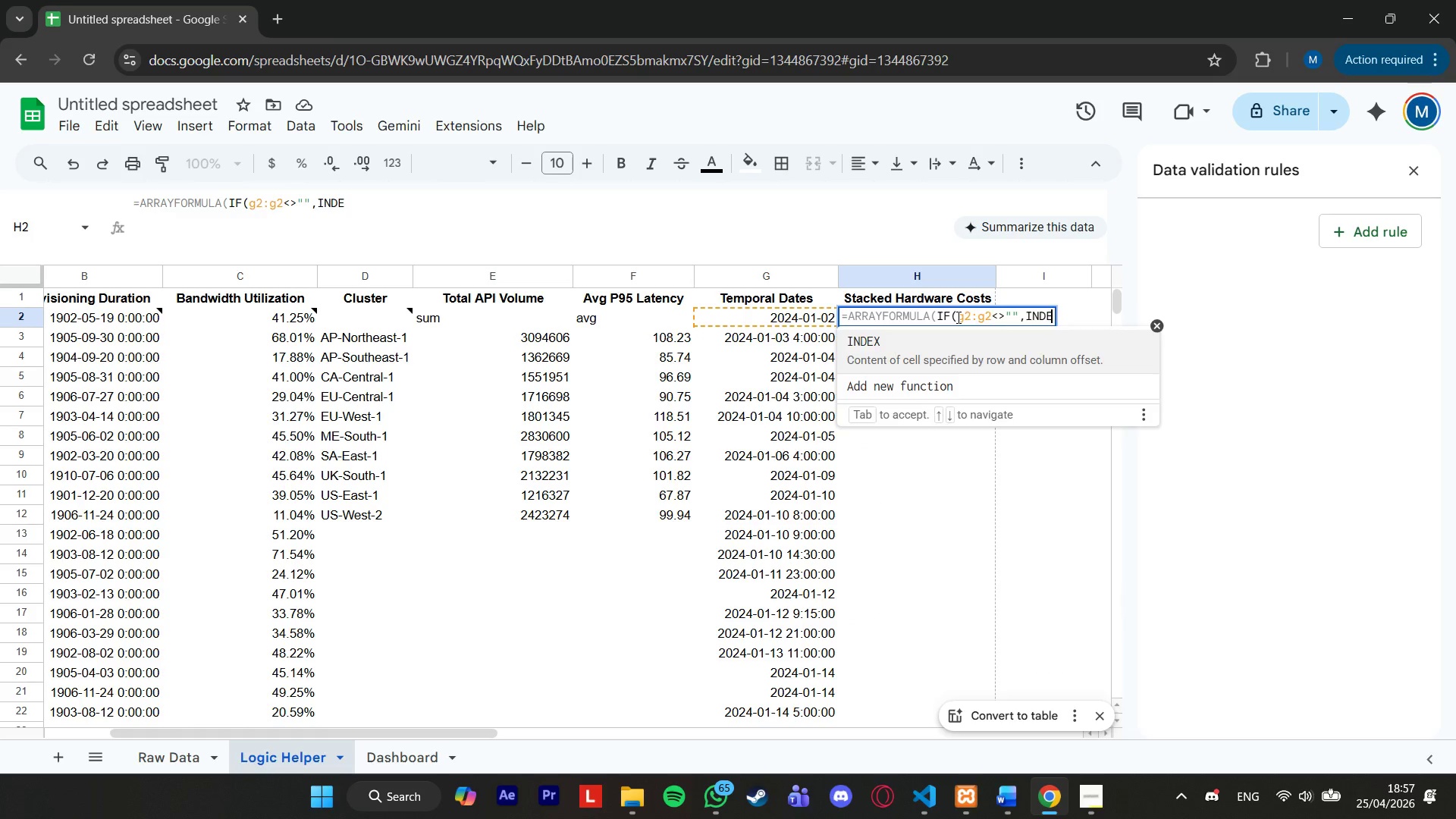 
key(Enter)
 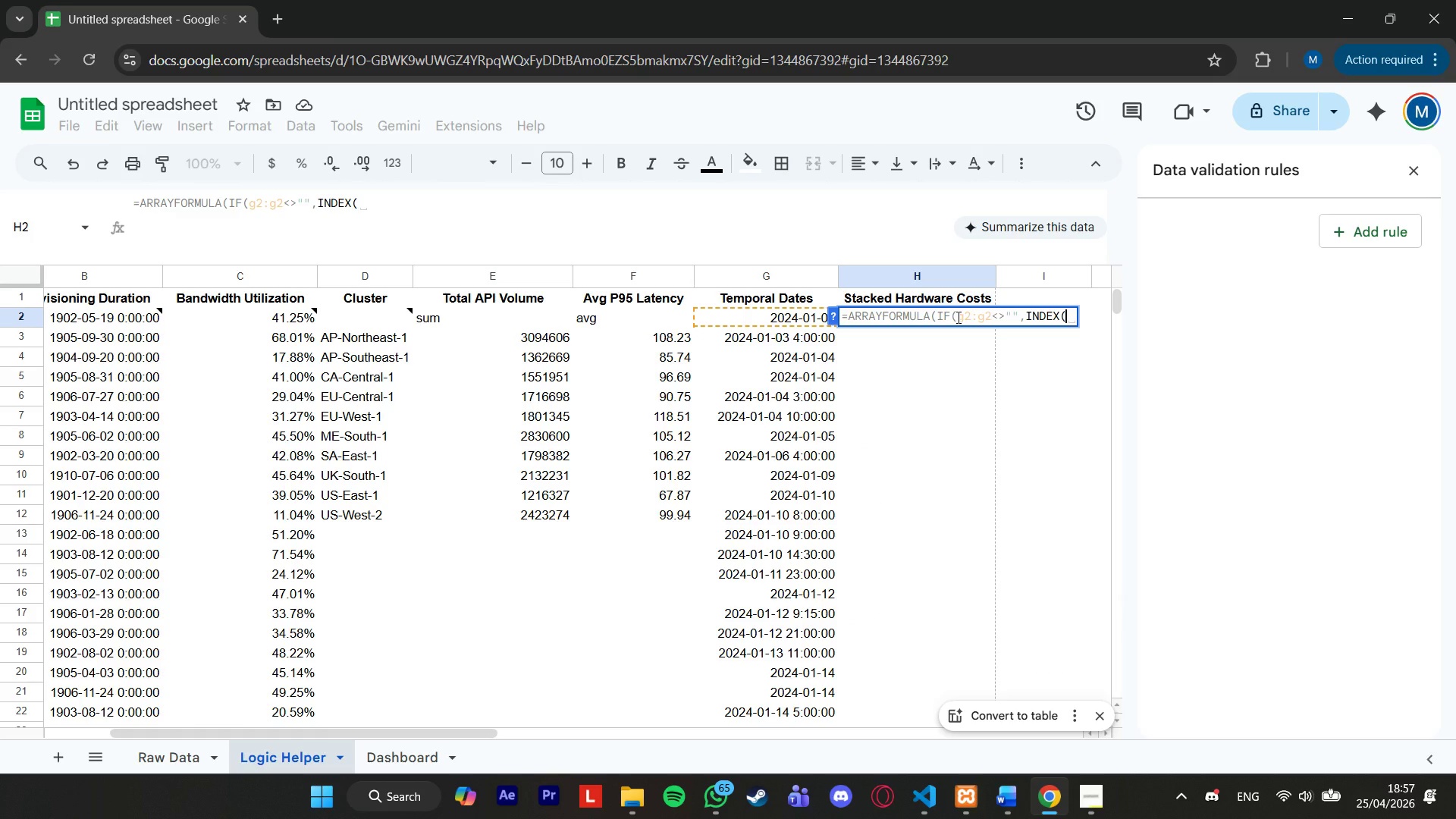 
type('Raw Data'!f:f, match)
 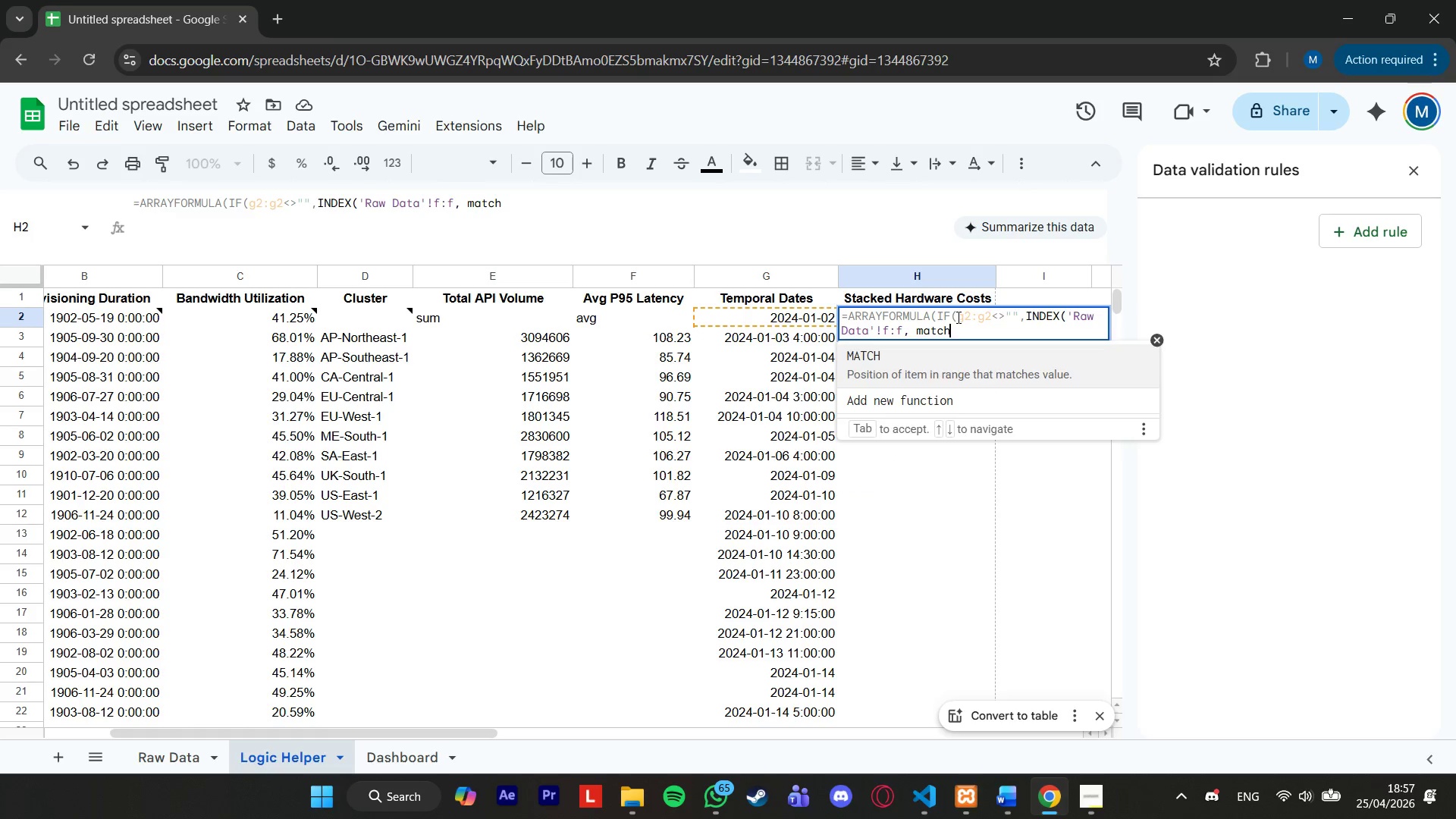 
key(Enter)
 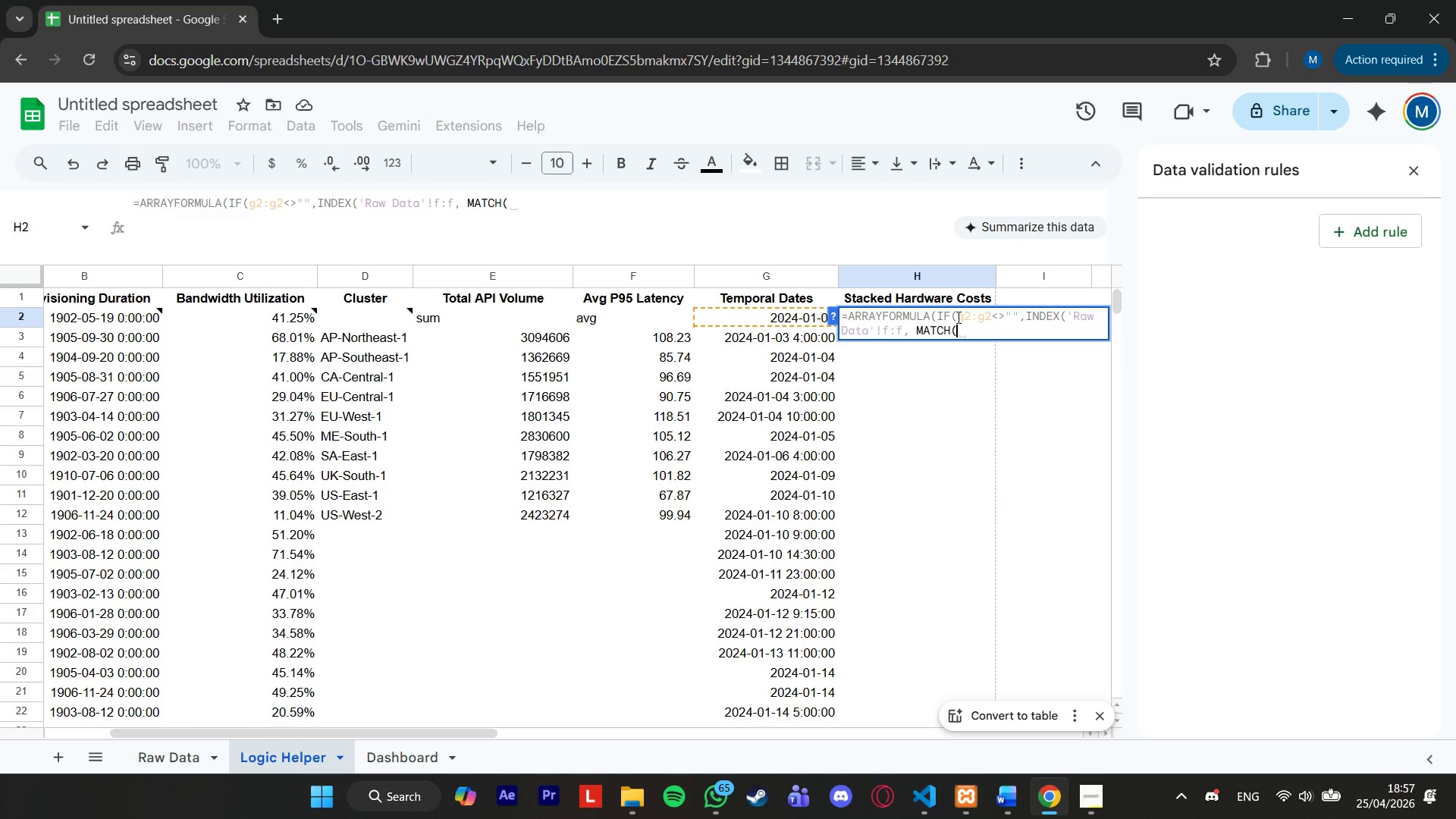 
type(g2:g, 'Raww)
key(Backspace)
type( Data'!d:d, 0)),""))
 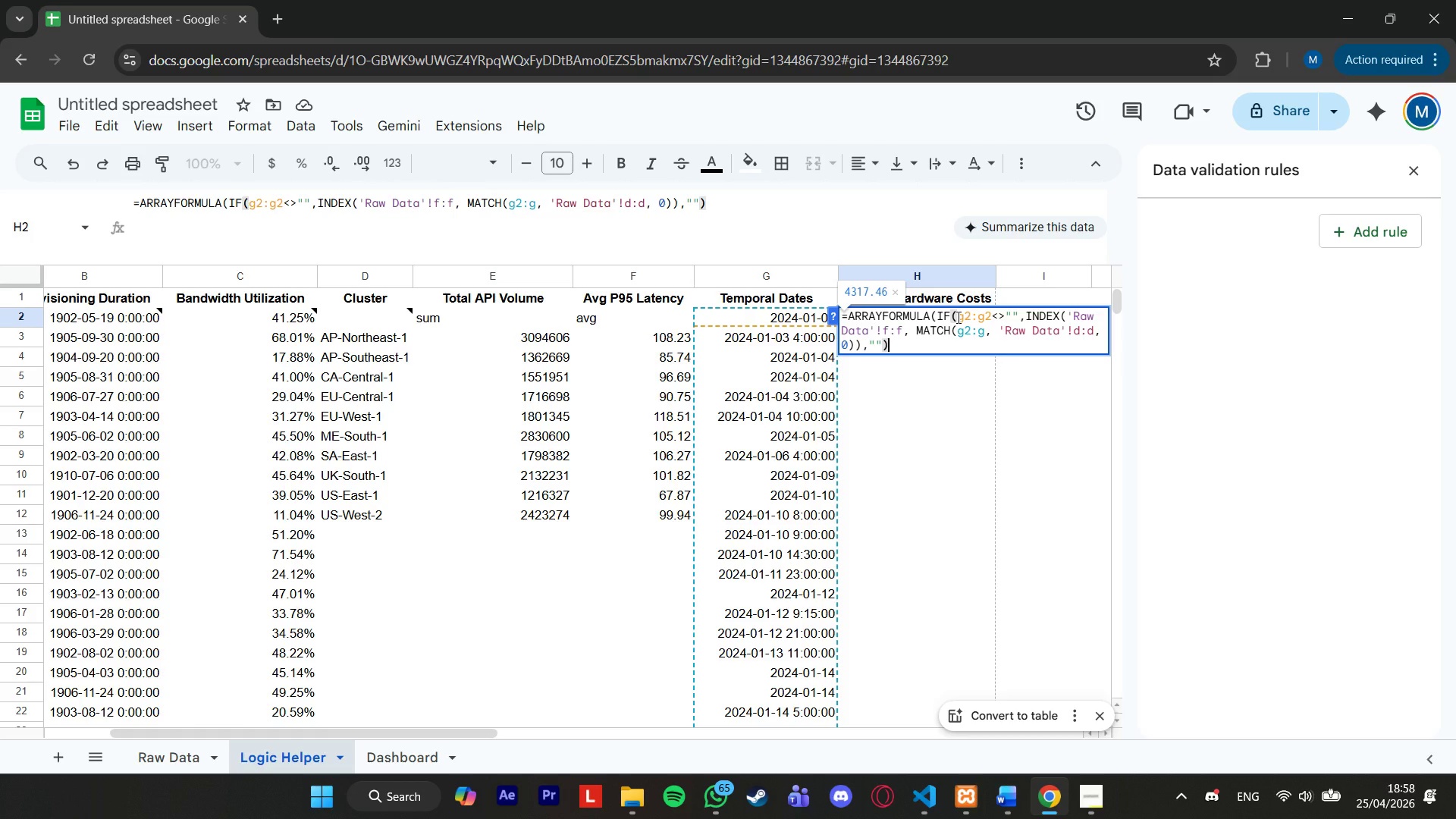 
key(Enter)
 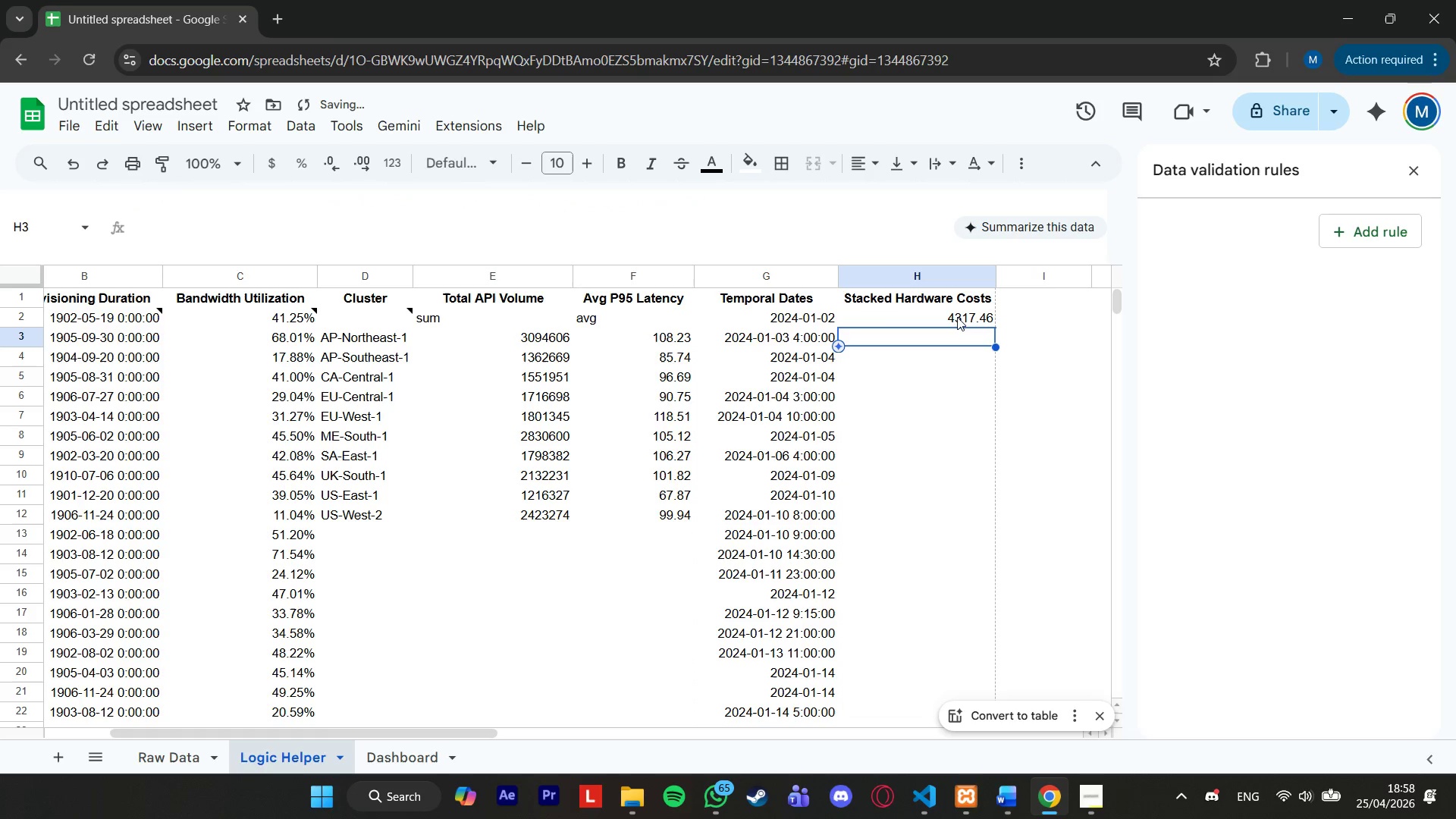 
left_click([950, 314])
 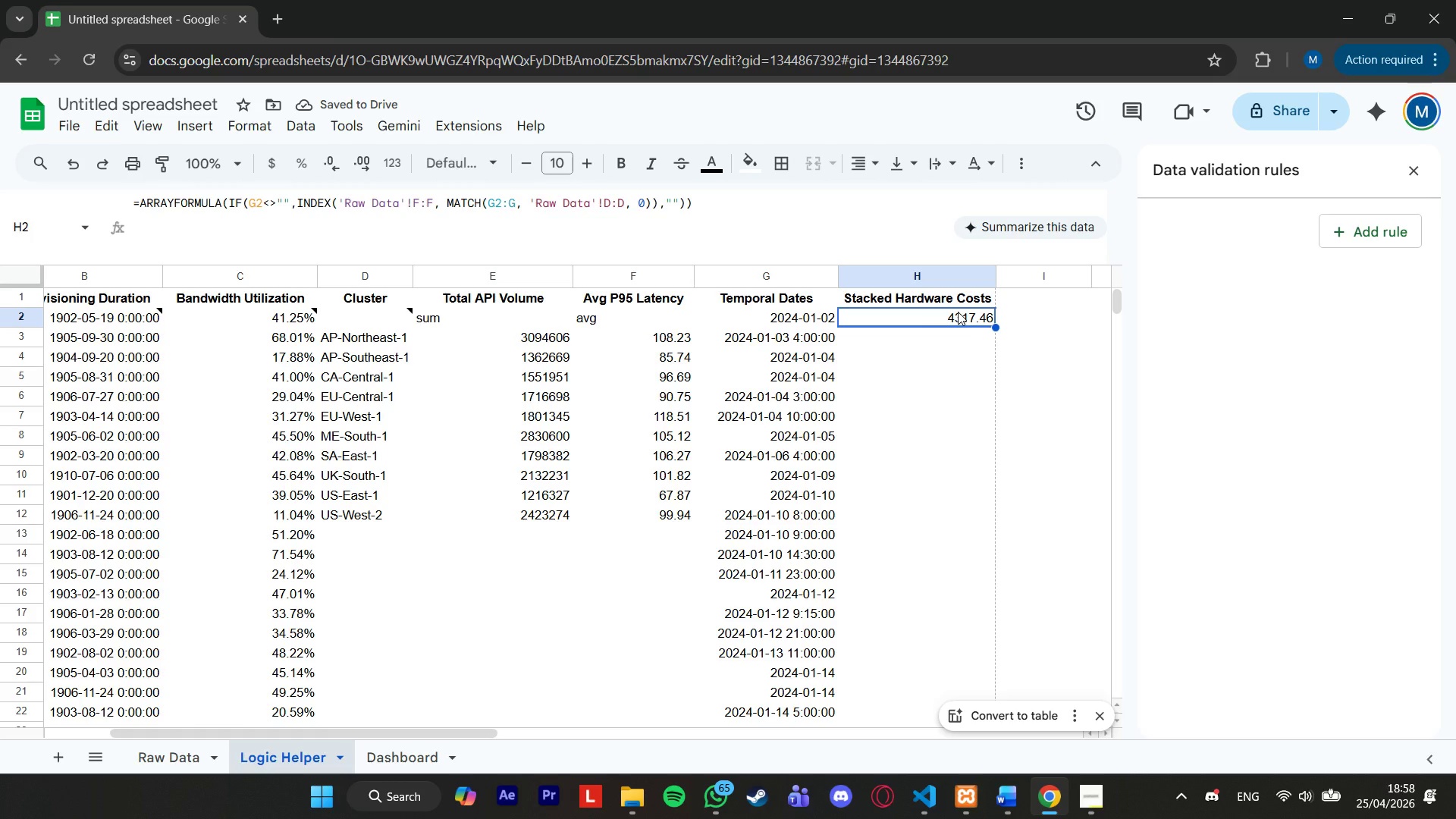 
wait(8.2)
 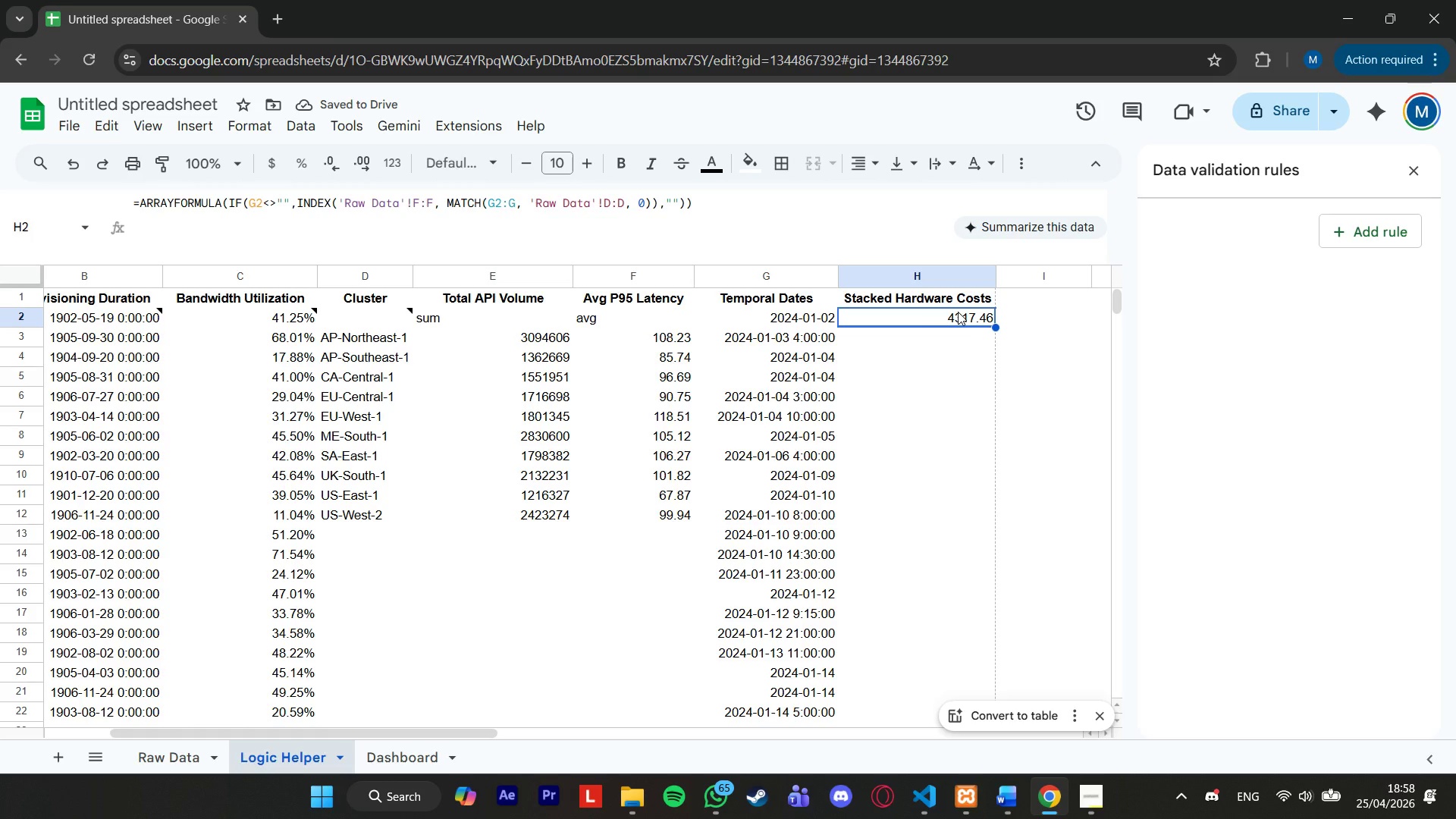 
left_click_drag(start_coordinate=[995, 328], to_coordinate=[924, 479])
 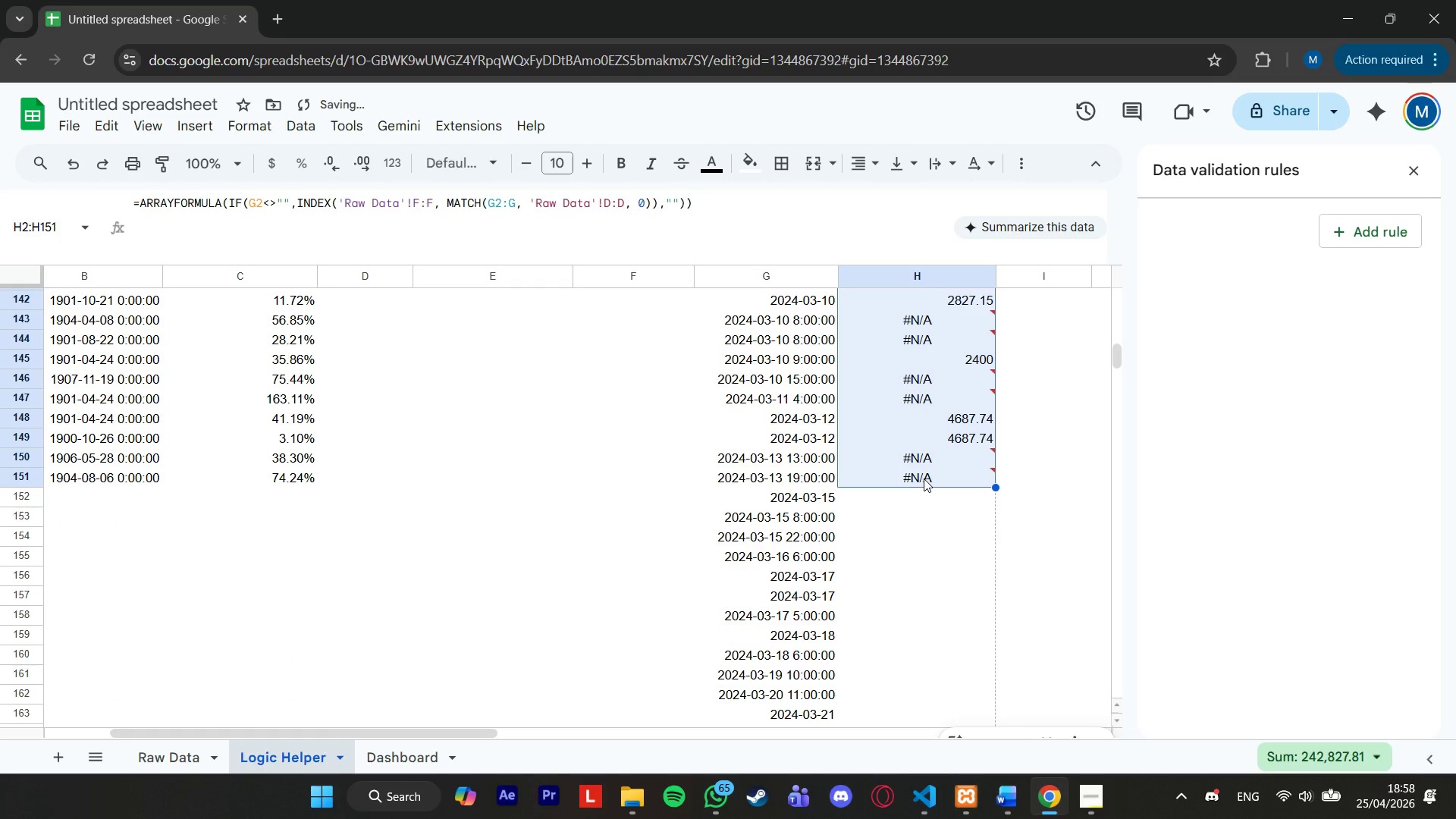 
scroll: coordinate [960, 470], scroll_direction: down, amount: 14.0
 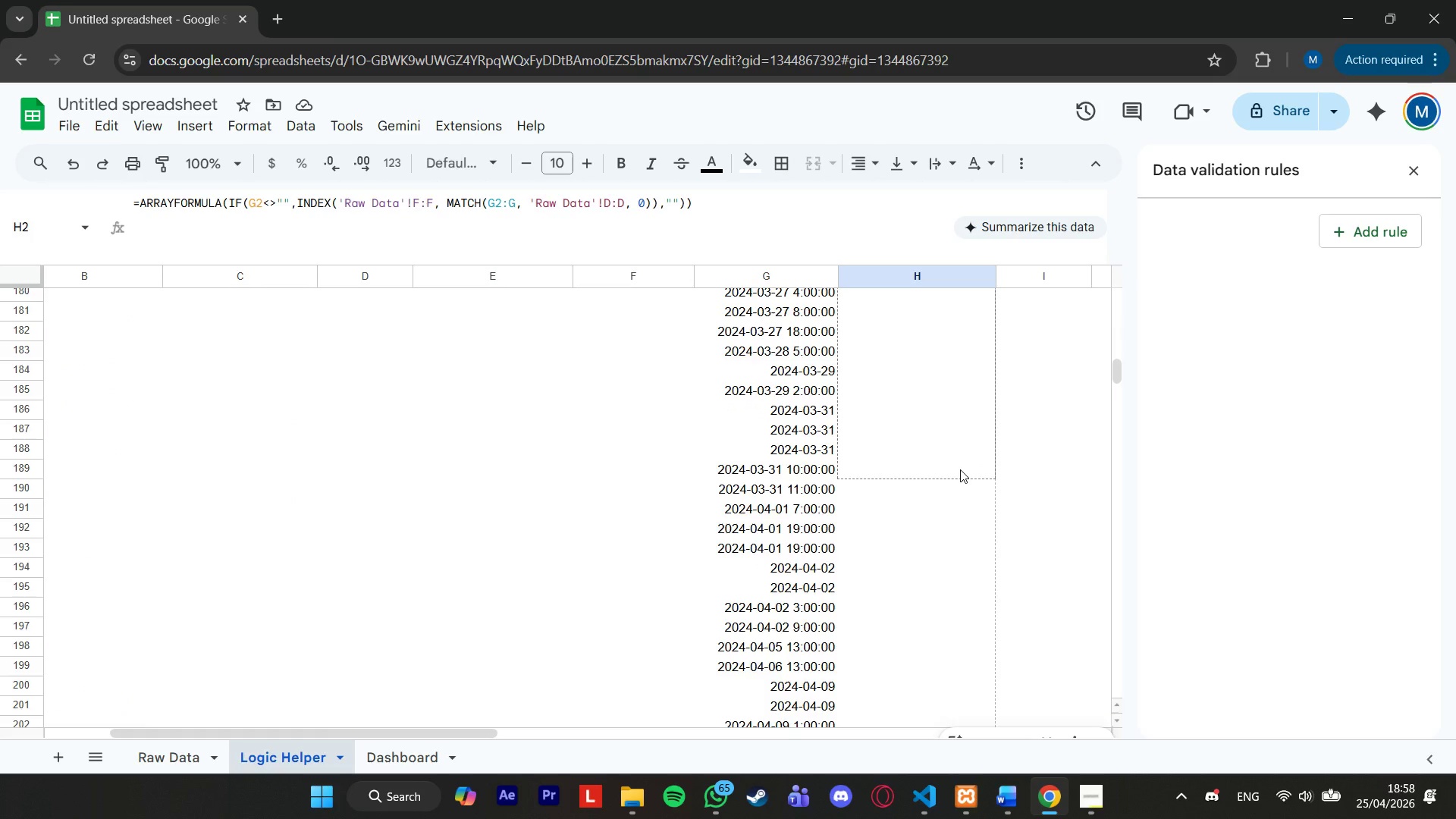 
scroll: coordinate [960, 466], scroll_direction: up, amount: 14.0
 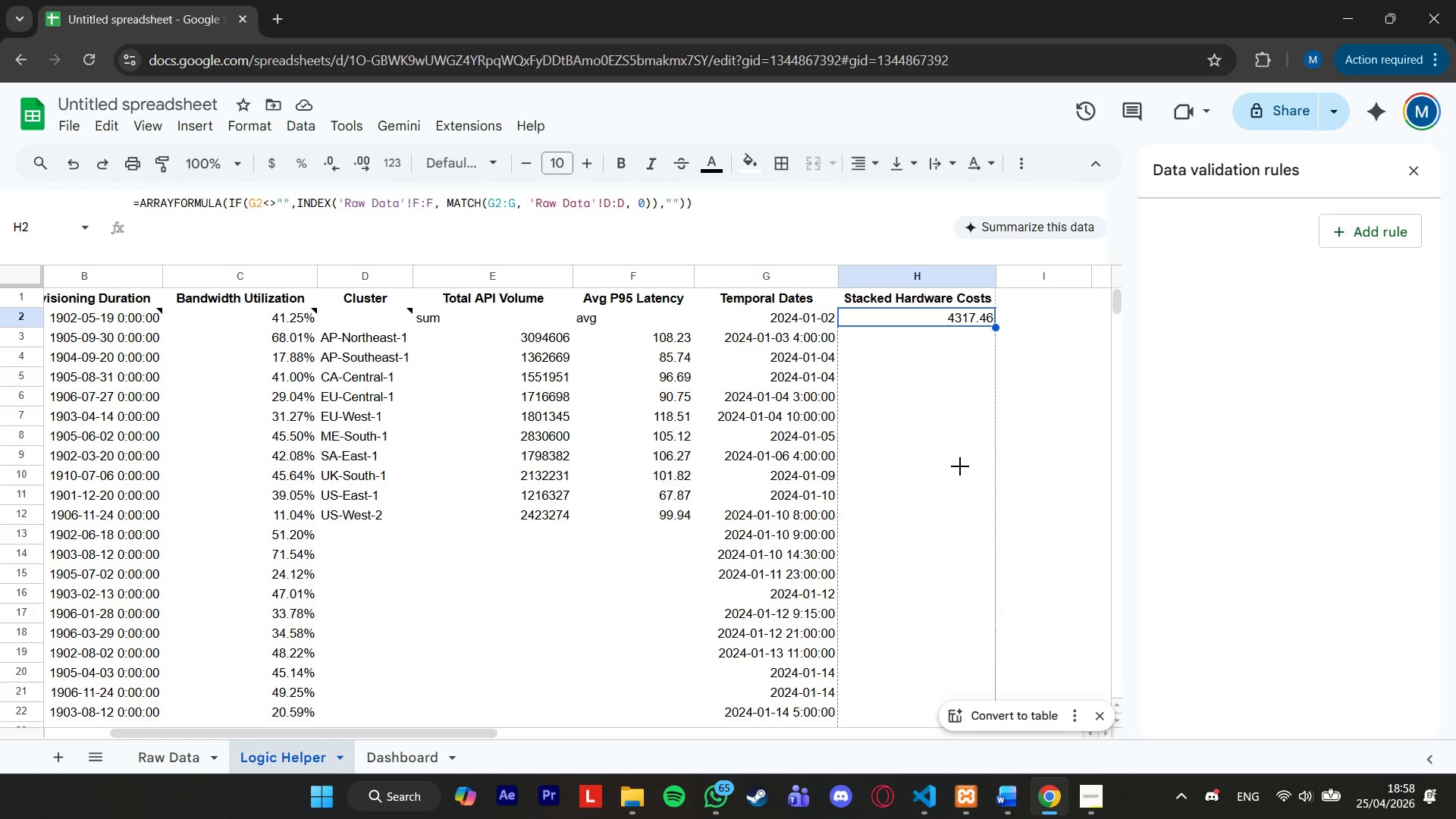 
scroll: coordinate [960, 466], scroll_direction: down, amount: 11.0
 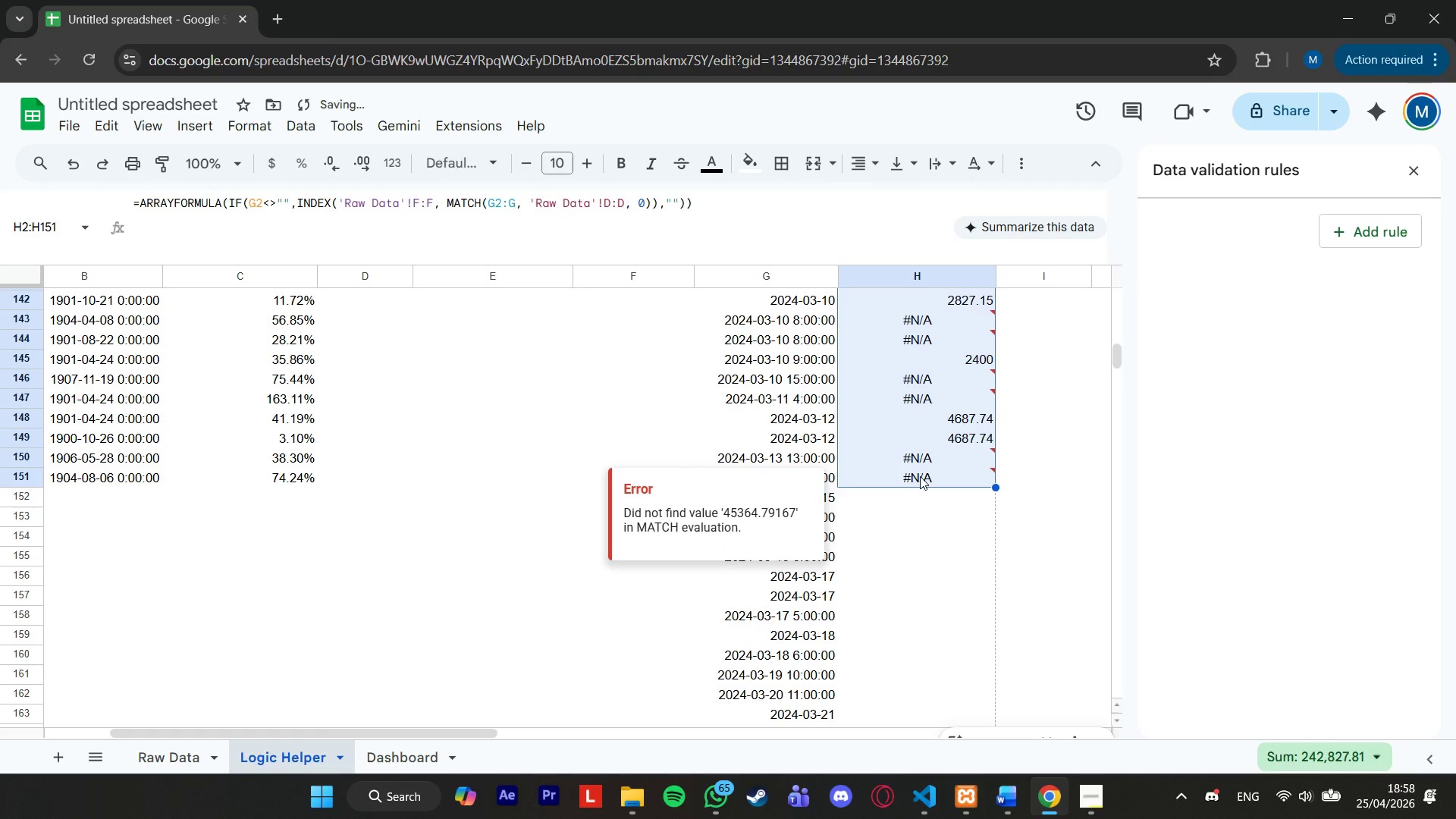 
left_click_drag(start_coordinate=[480, 732], to_coordinate=[271, 720])
 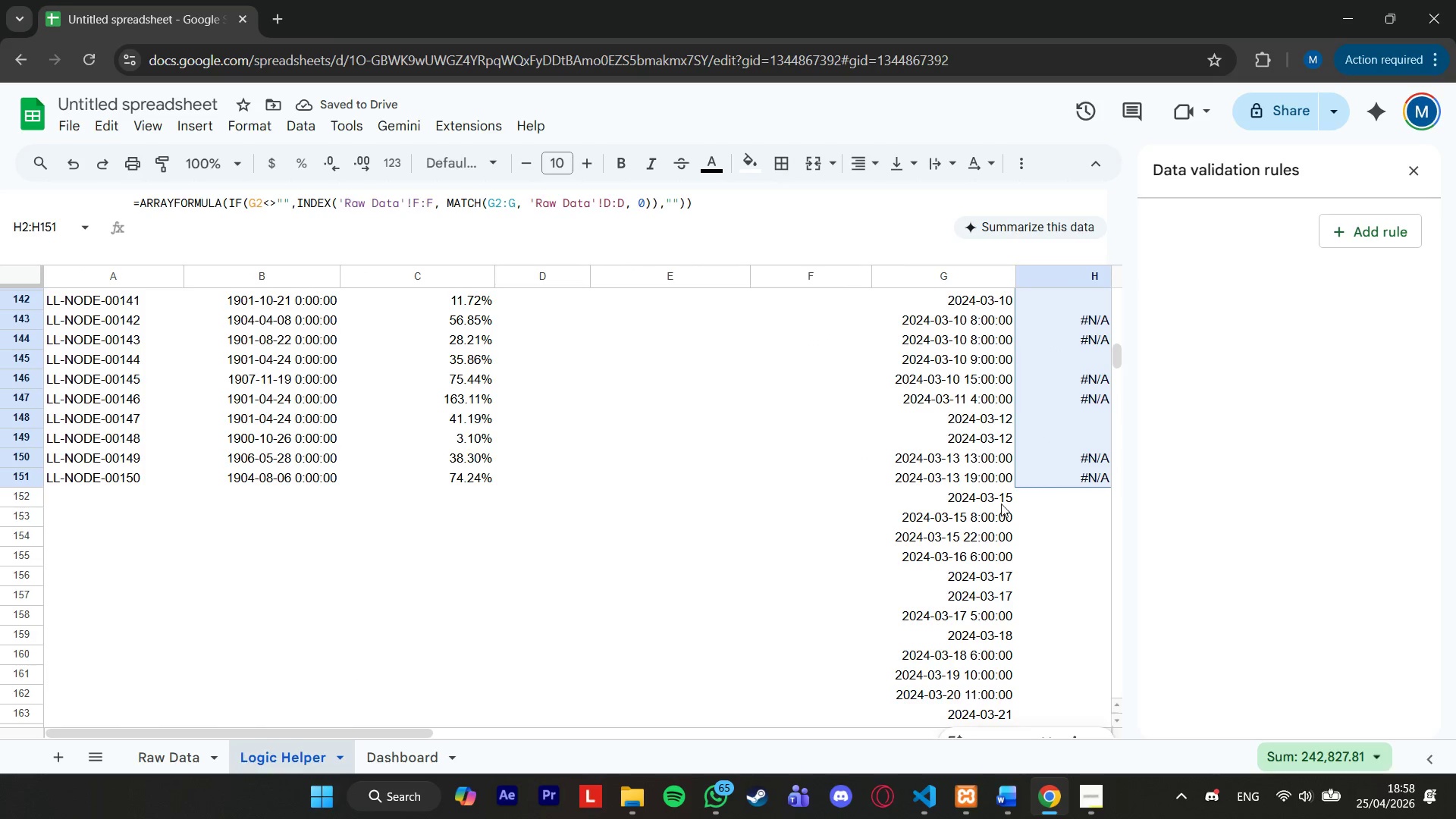 
scroll: coordinate [983, 485], scroll_direction: up, amount: 18.0
 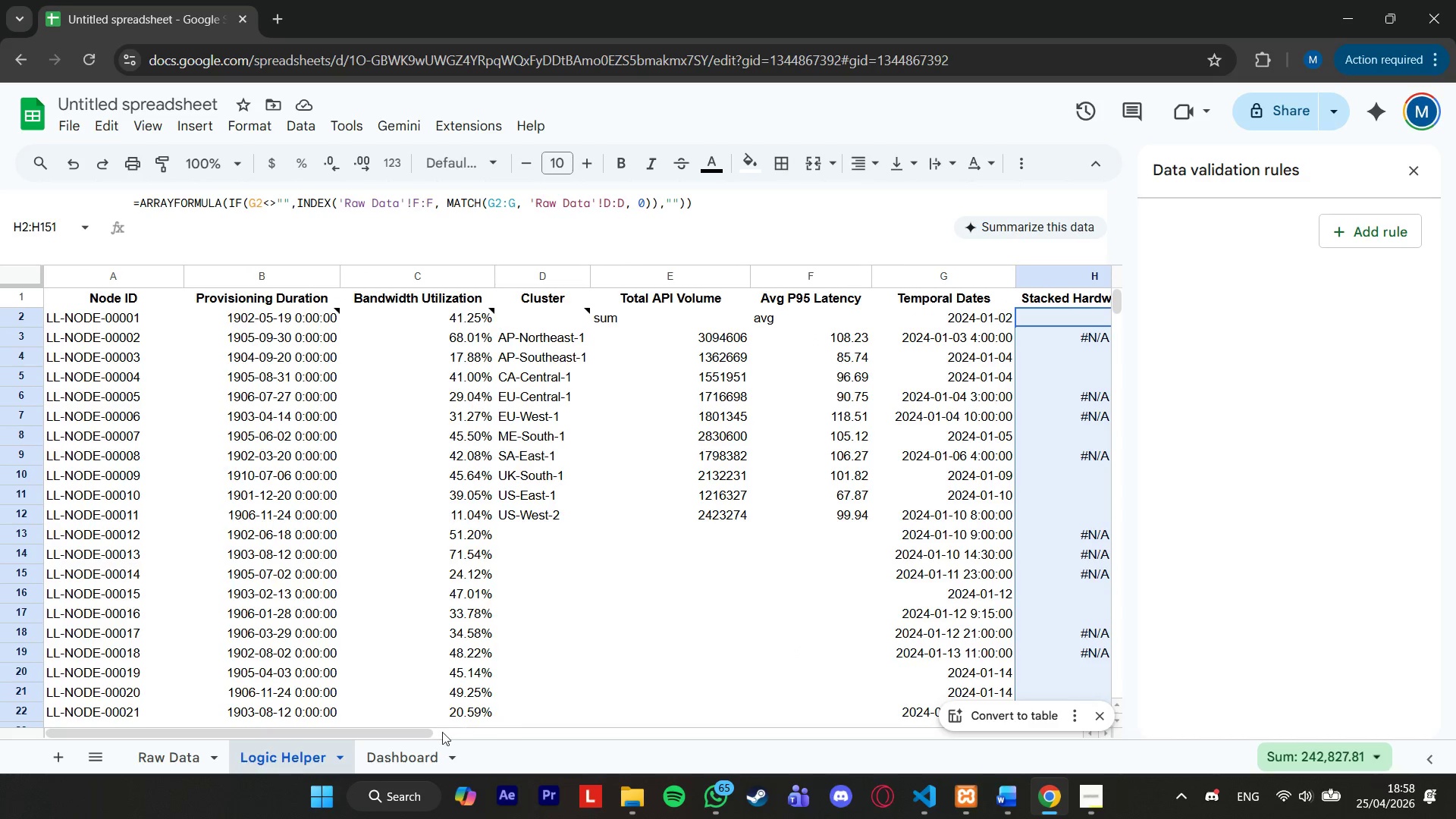 
left_click_drag(start_coordinate=[419, 735], to_coordinate=[534, 731])
 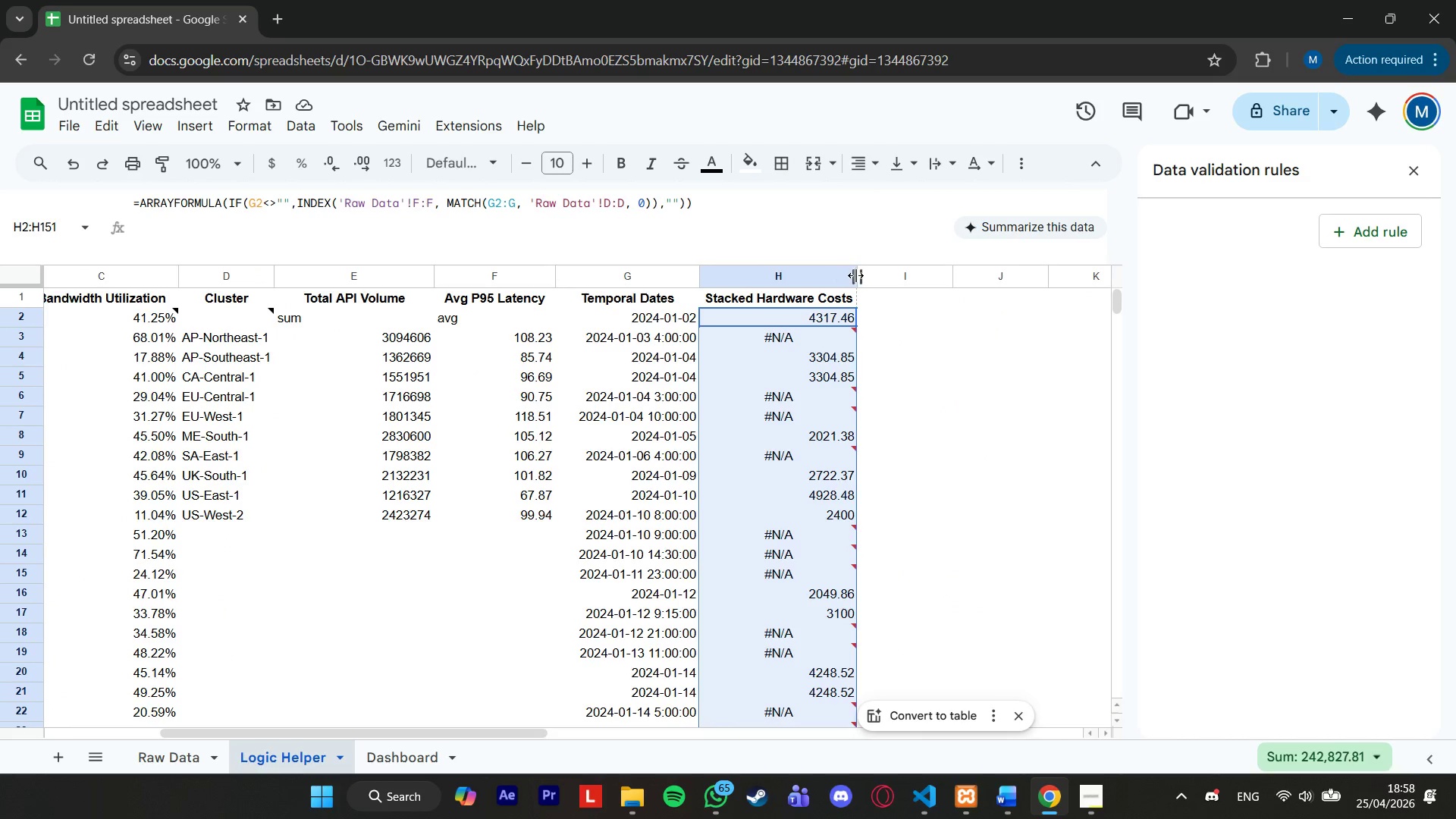 
left_click_drag(start_coordinate=[857, 275], to_coordinate=[878, 273])
 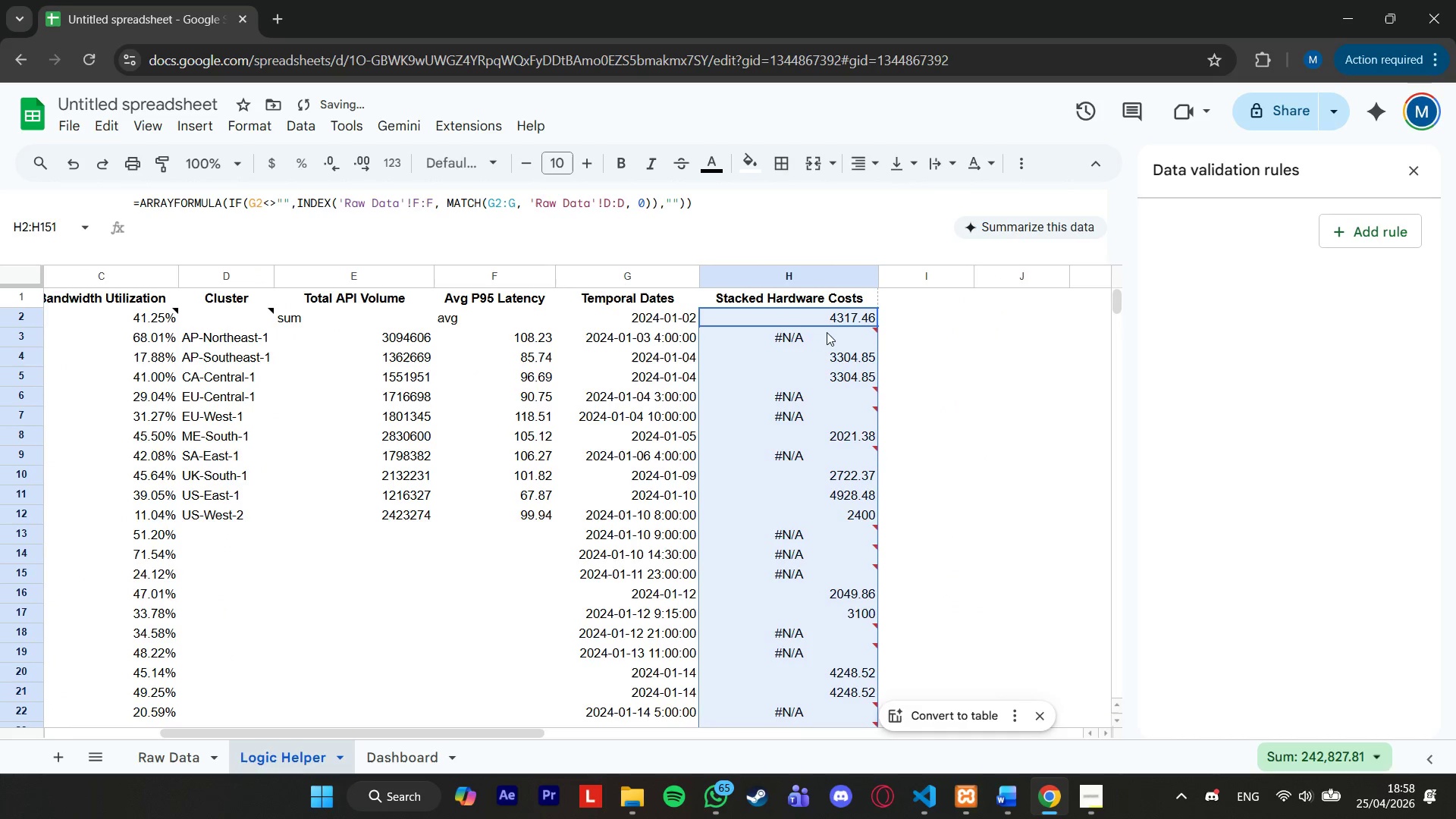 
left_click([827, 335])
 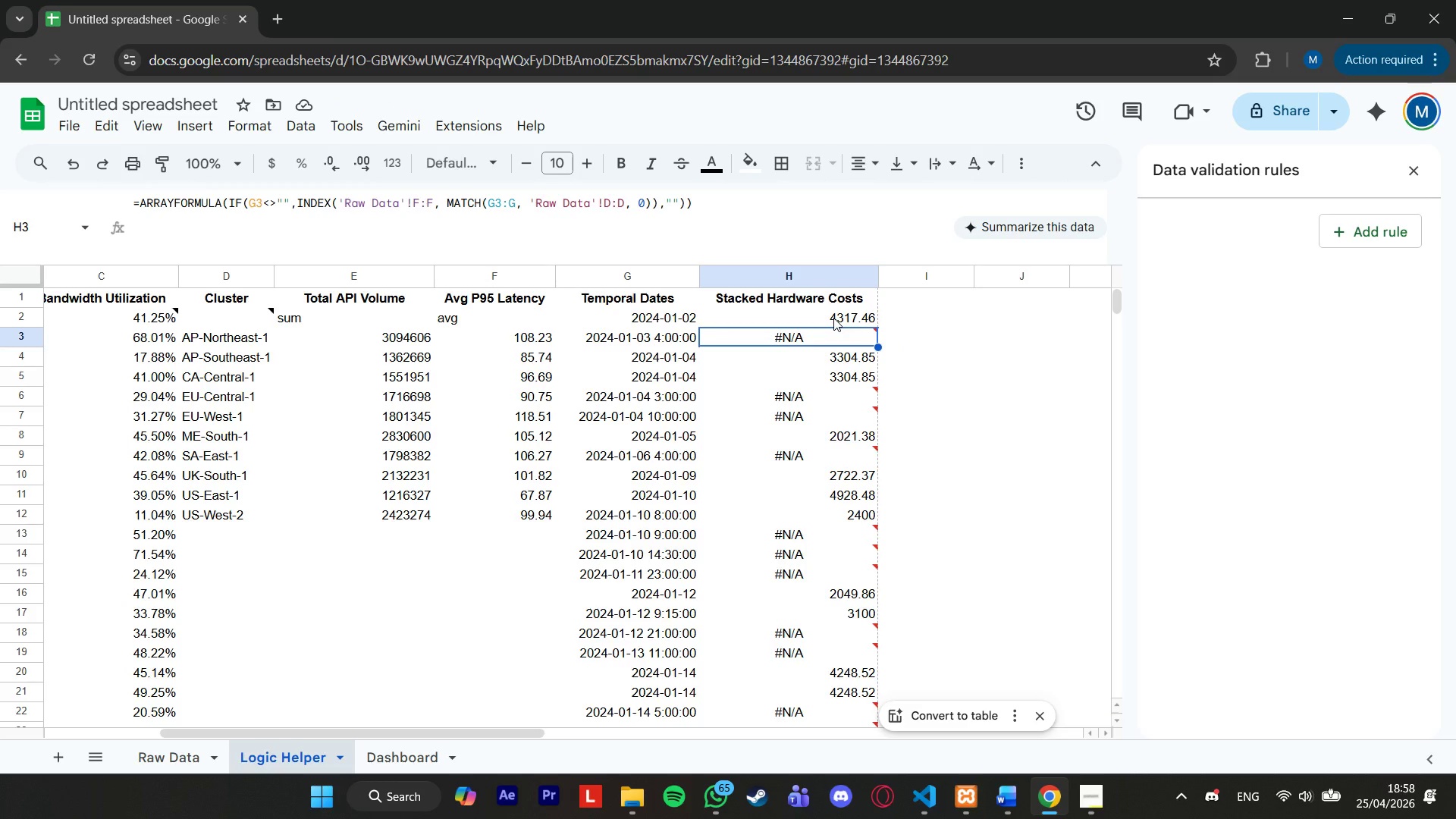 
wait(12.91)
 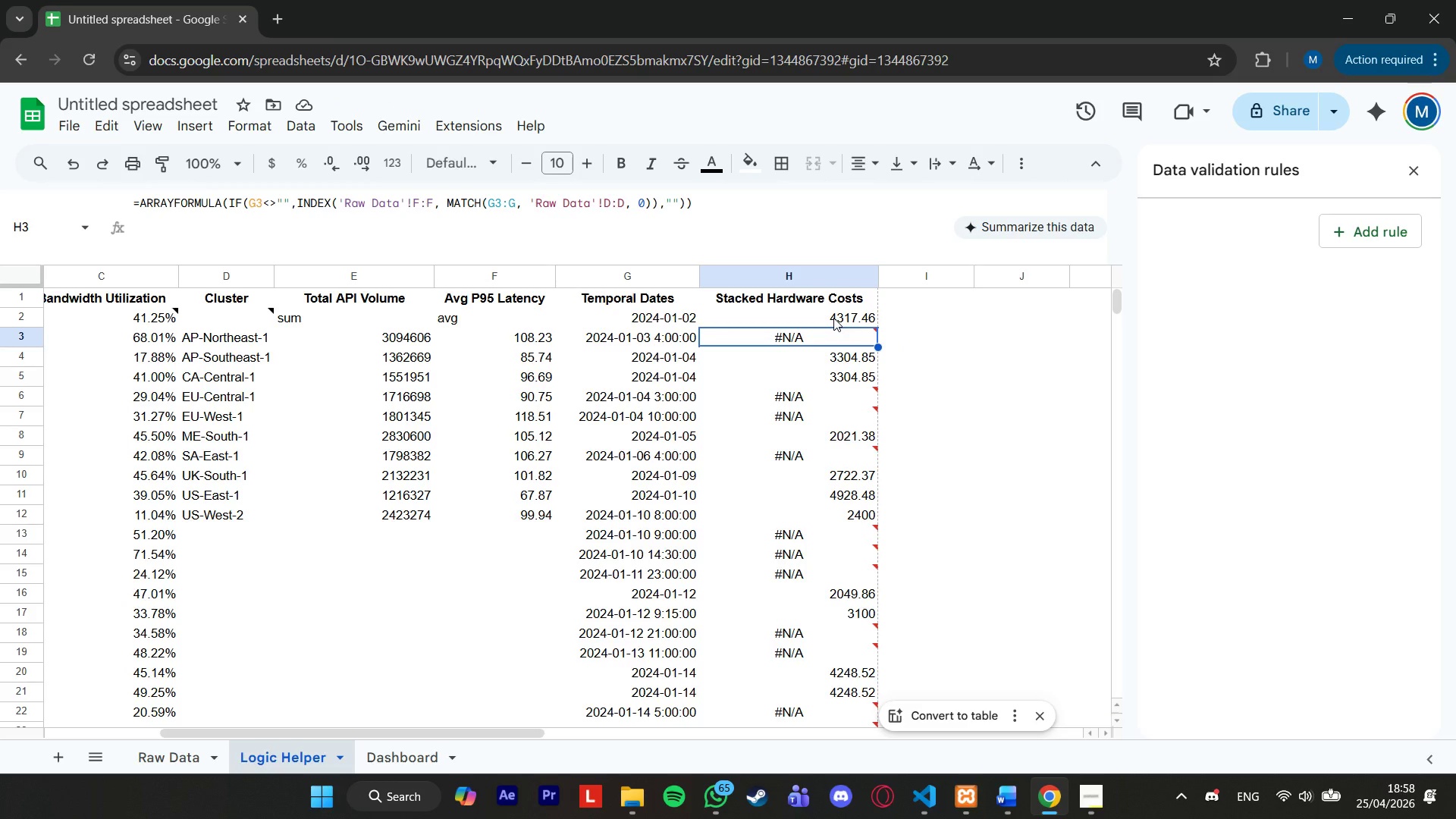 
left_click([846, 320])
 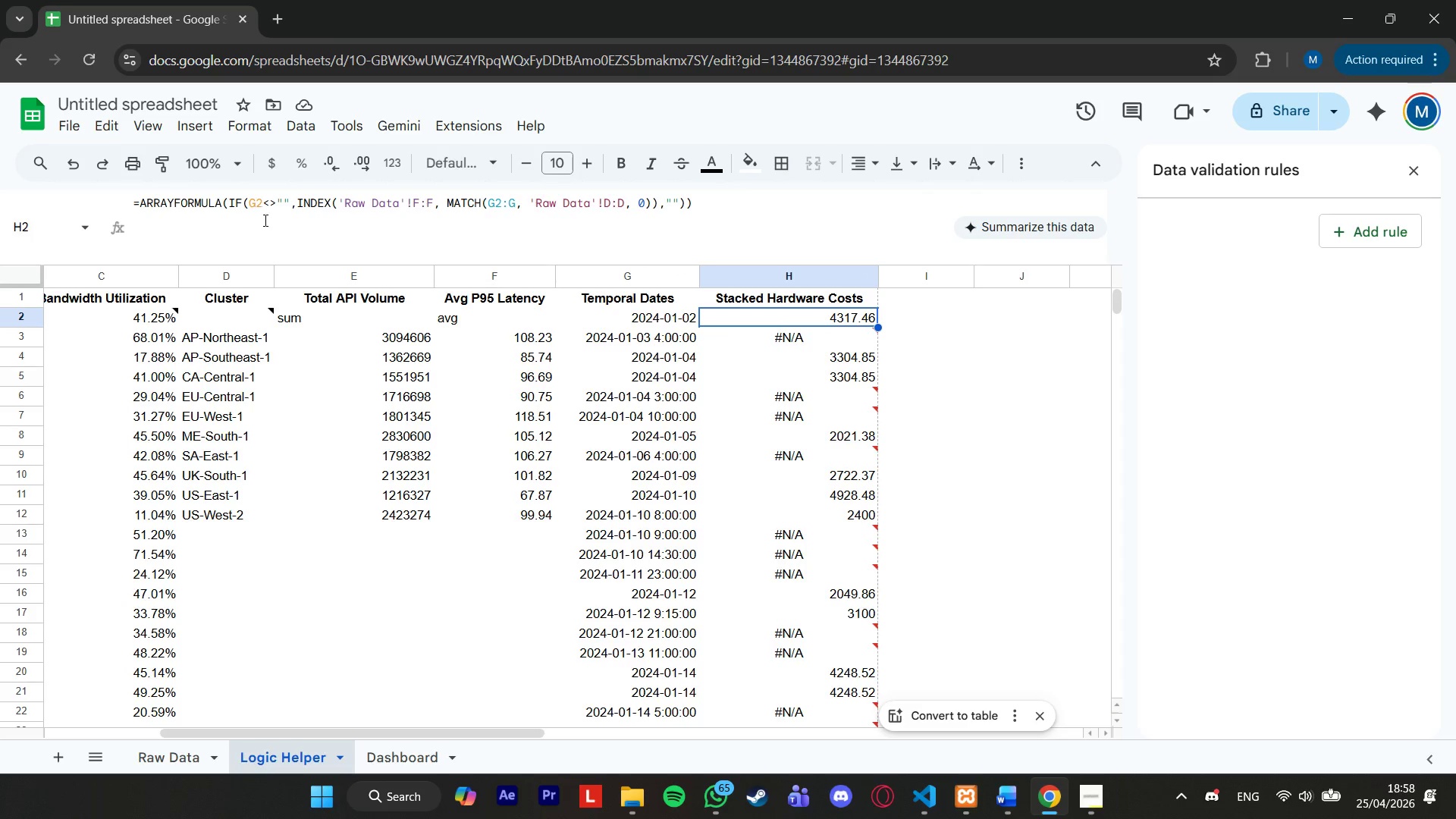 
wait(8.31)
 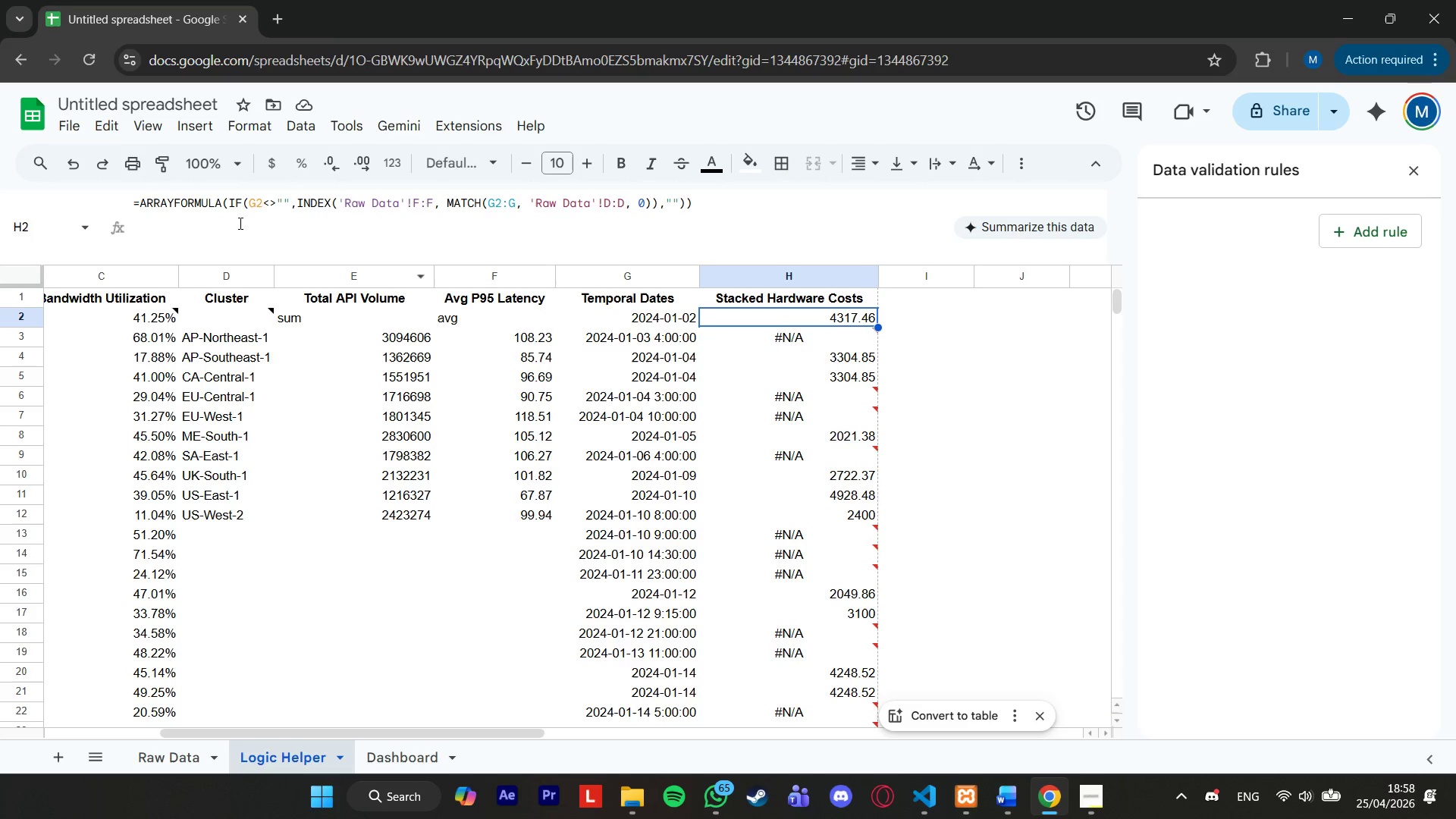 
key(Shift+Semicolon)
 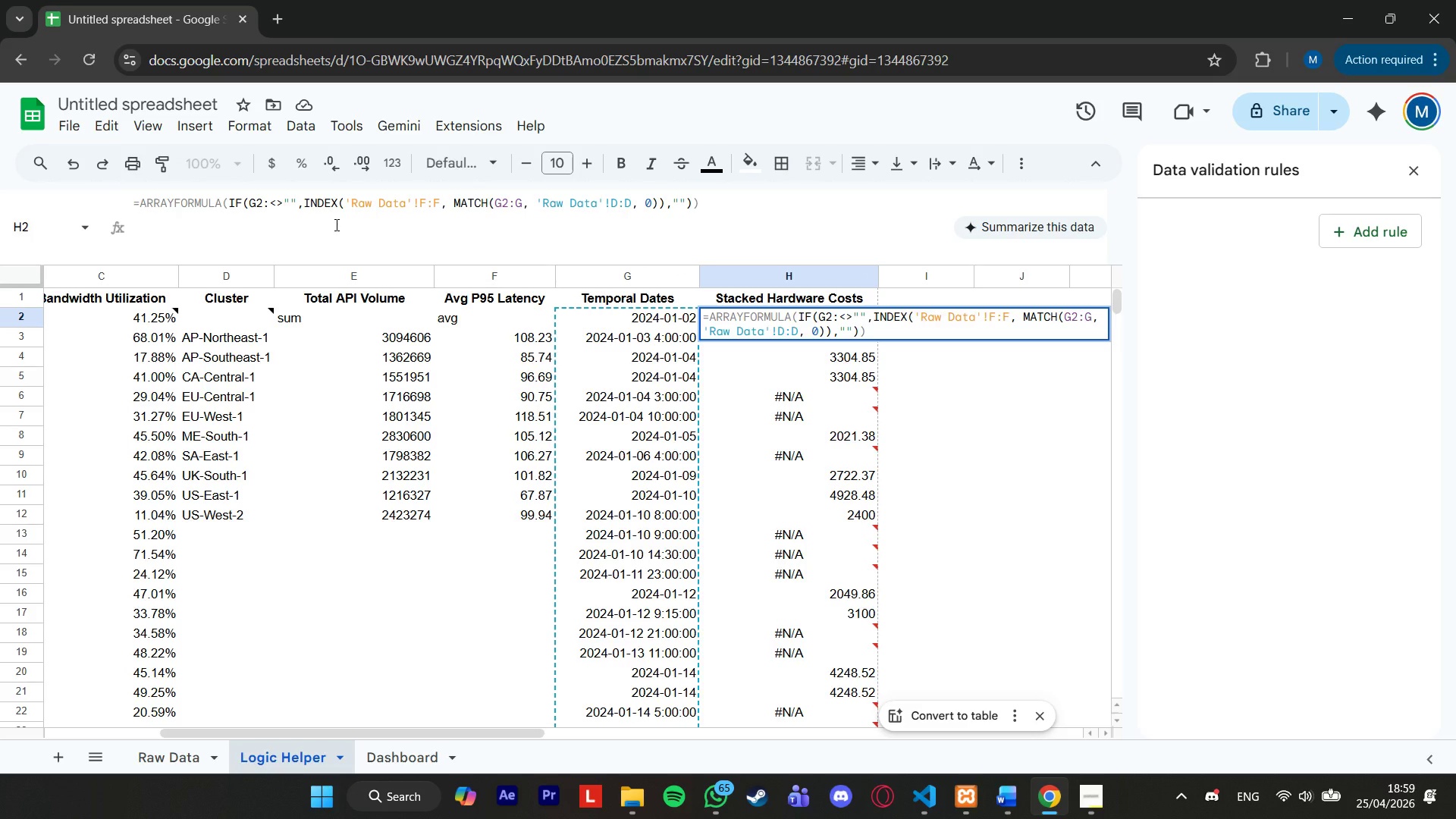 
key(F)
 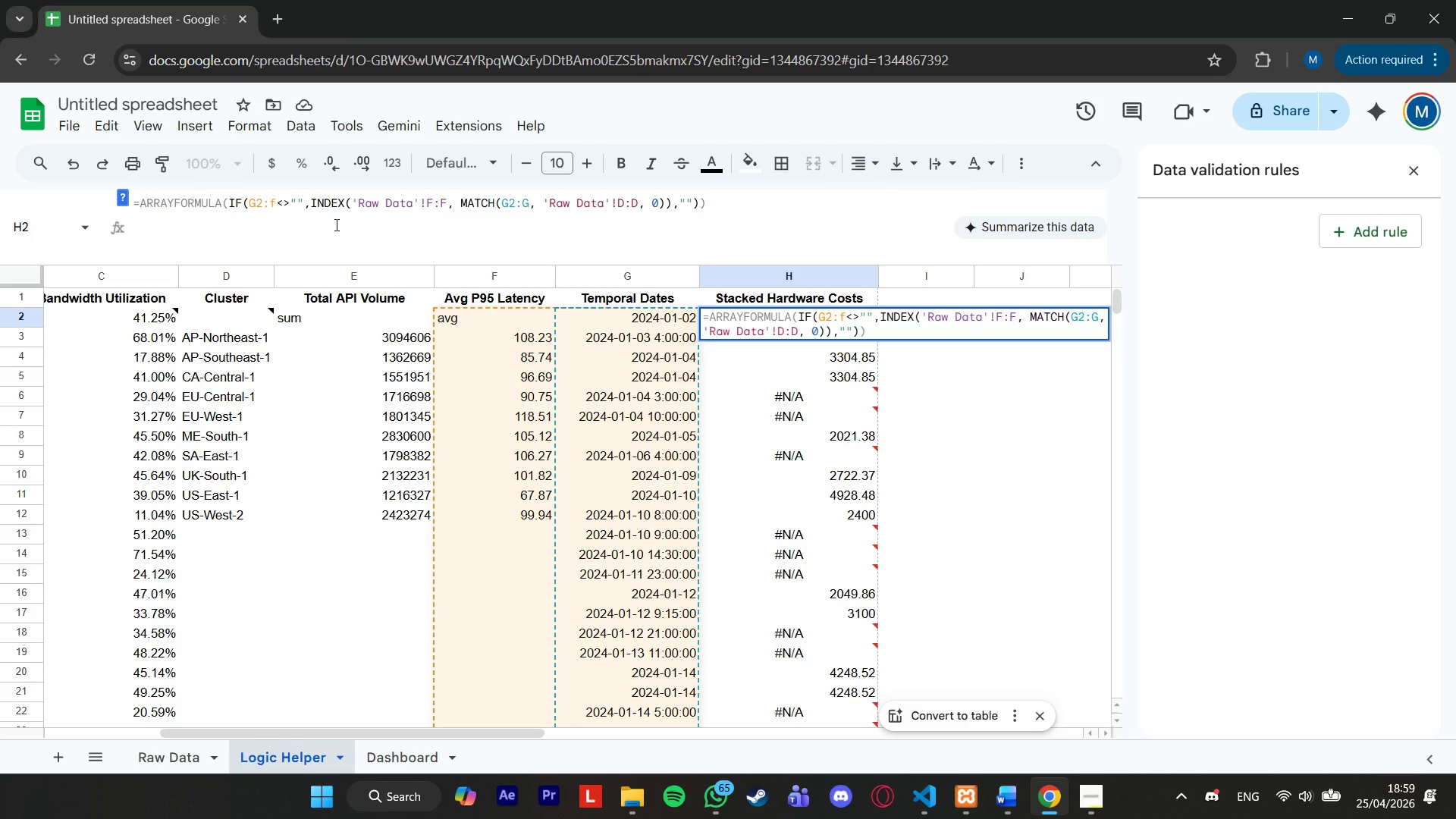 
key(Backspace)
 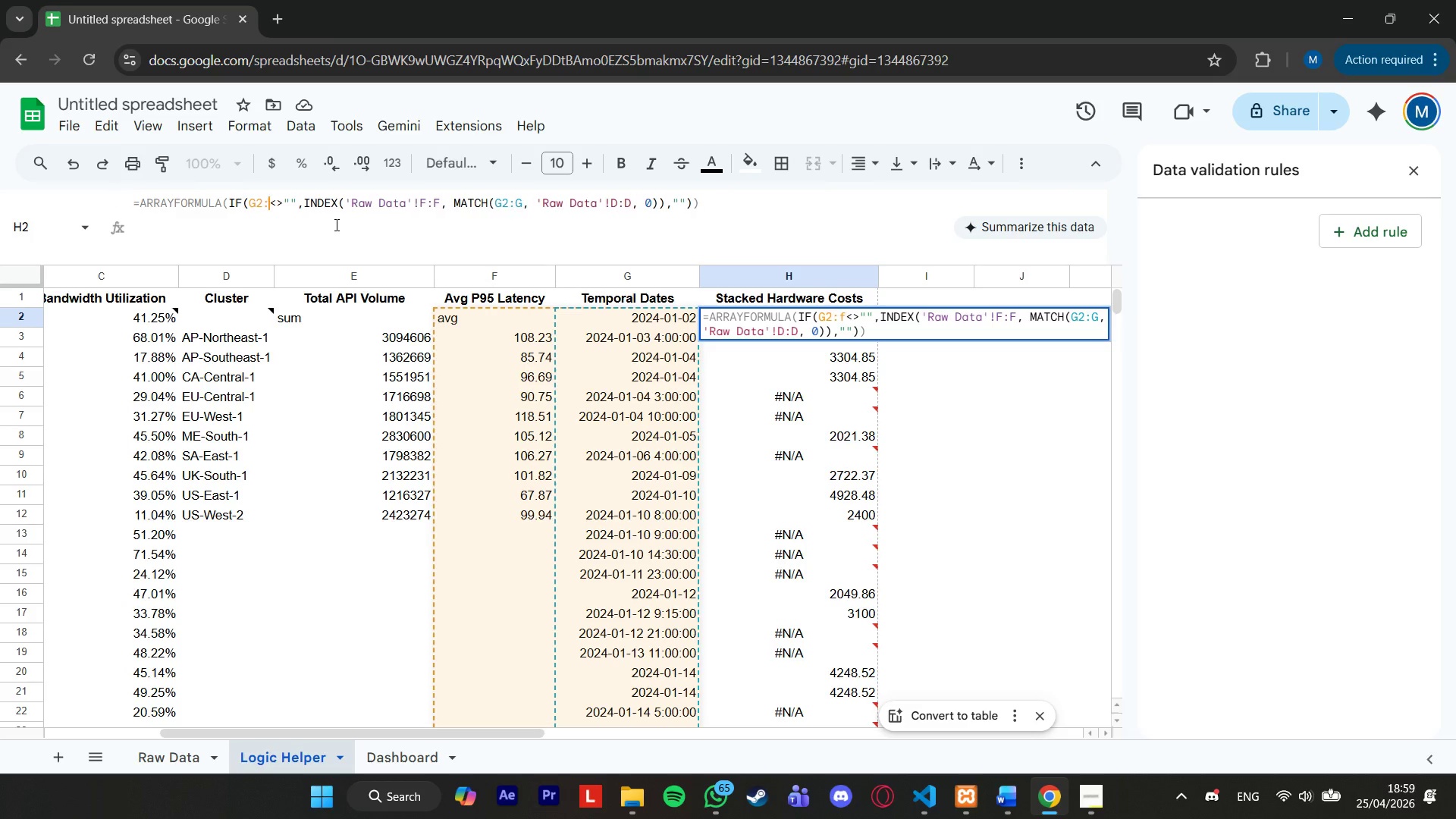 
key(G)
 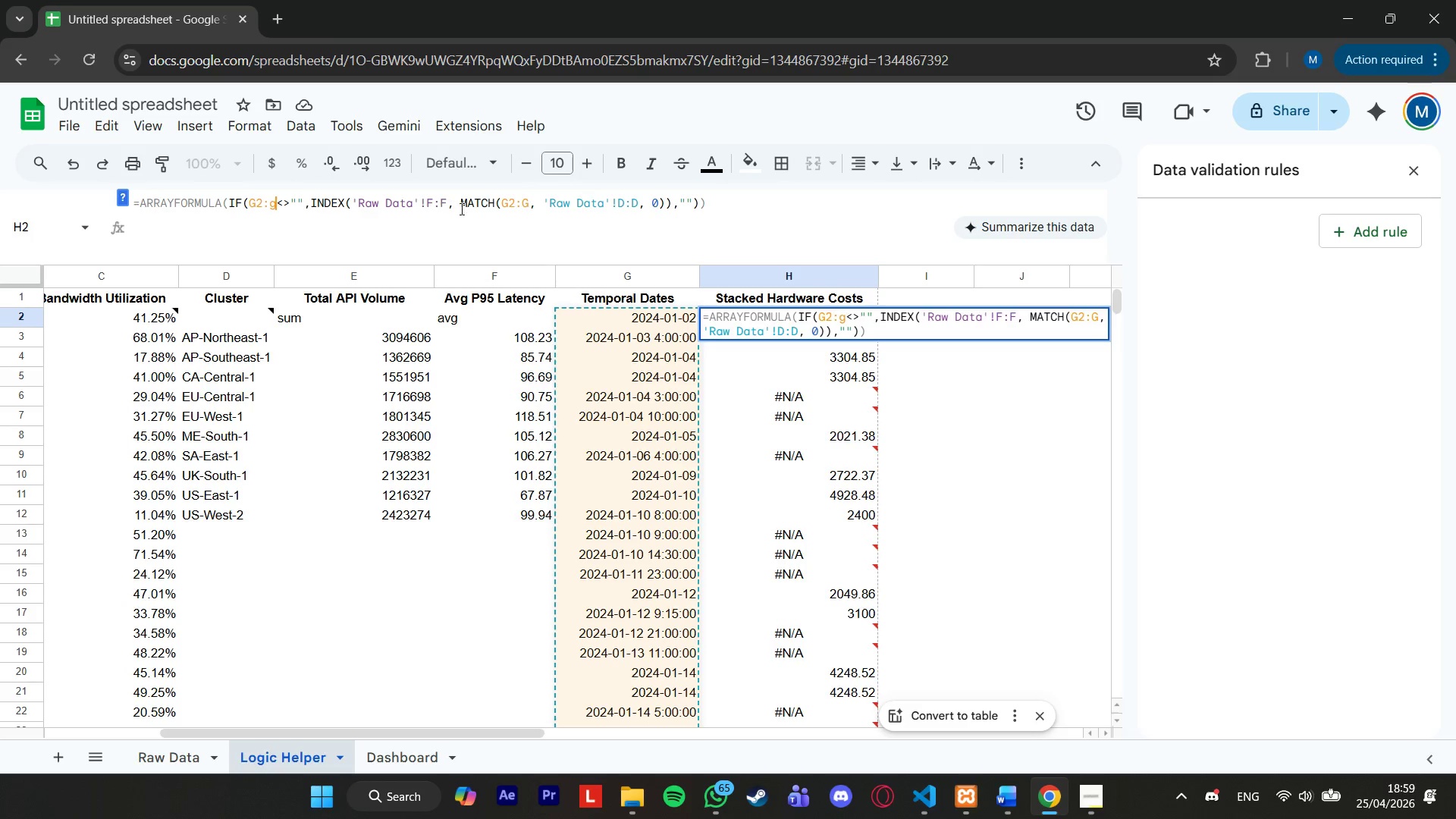 
wait(16.11)
 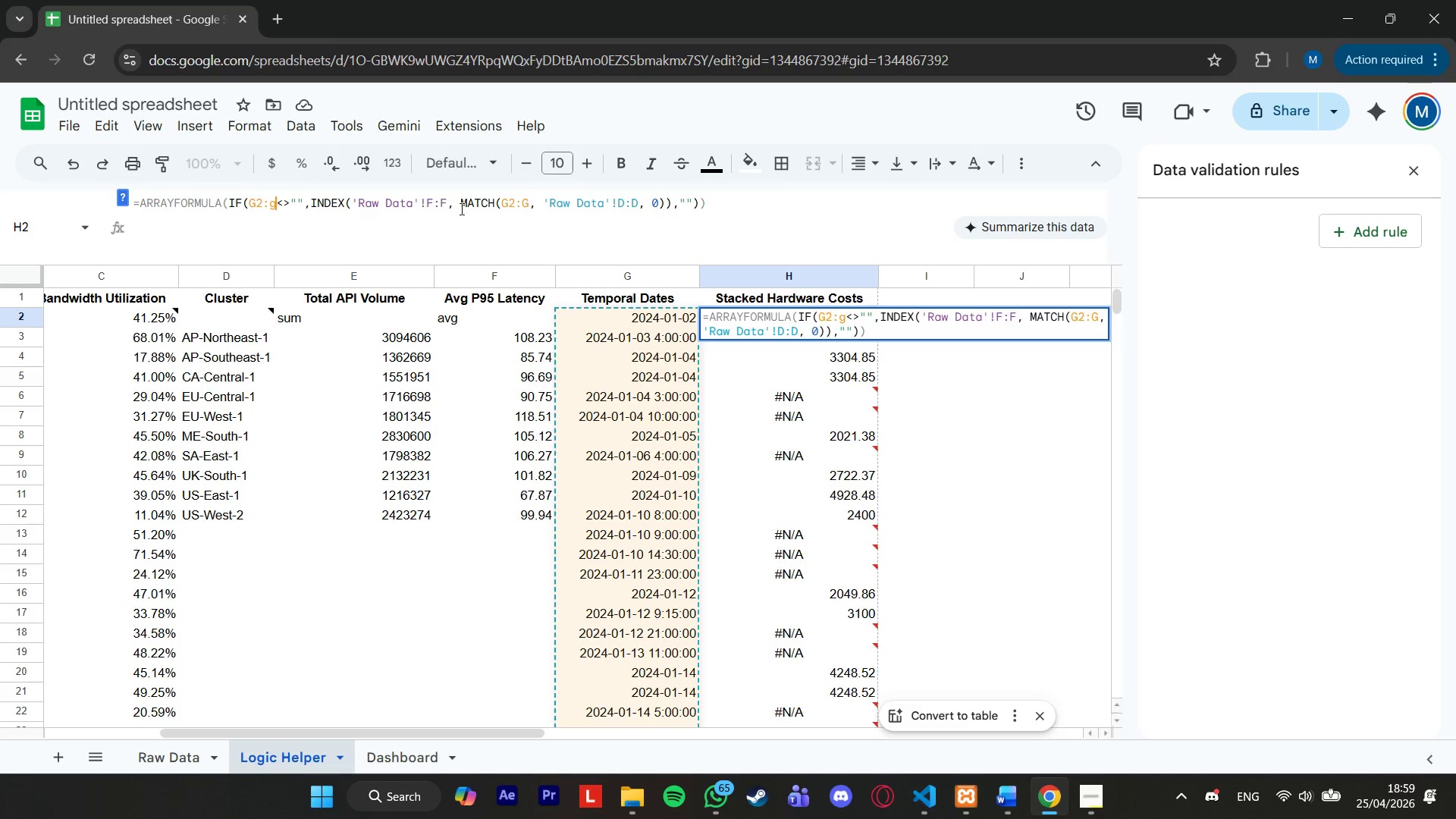 
key(Enter)
 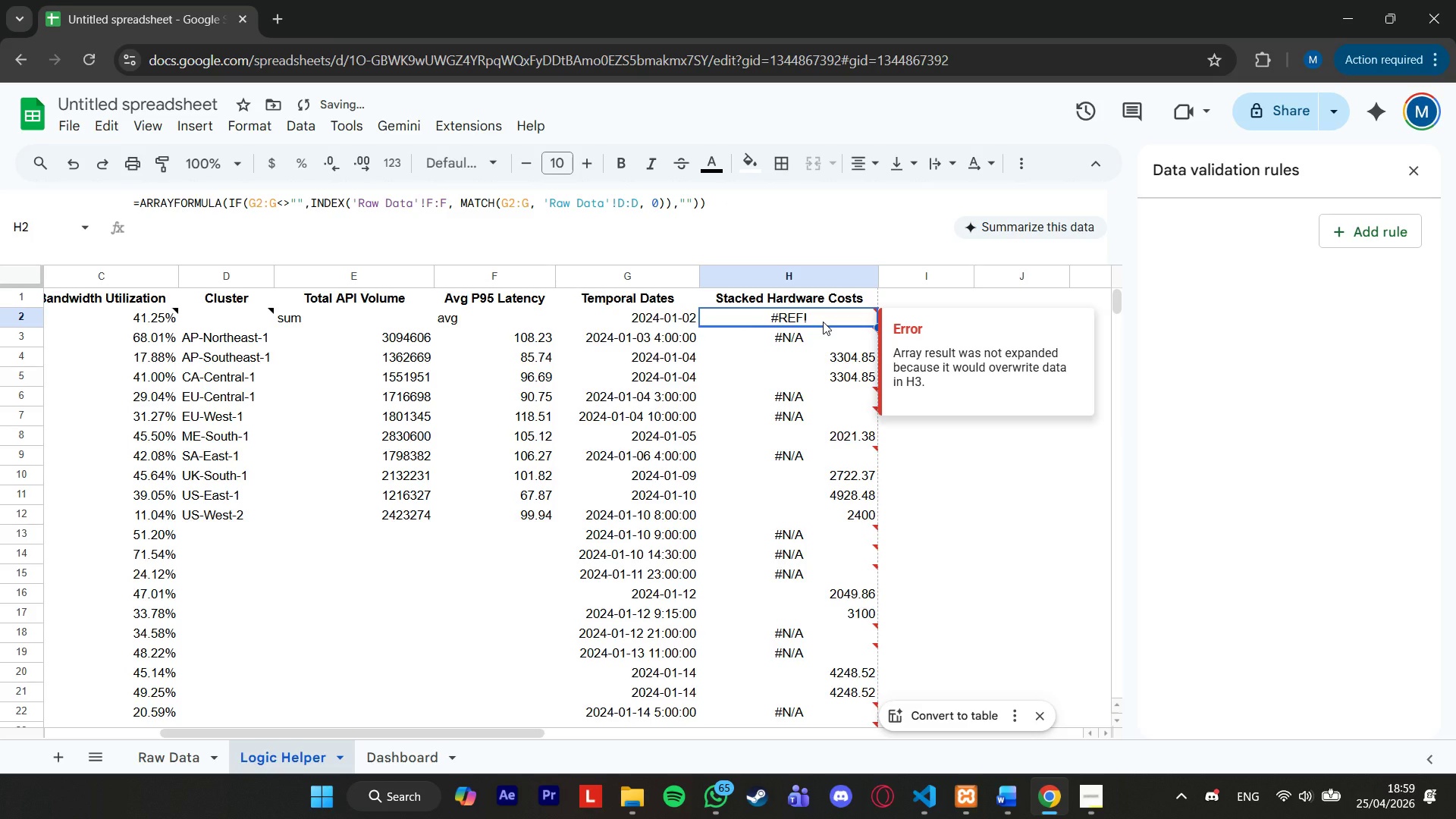 
left_click([822, 334])
 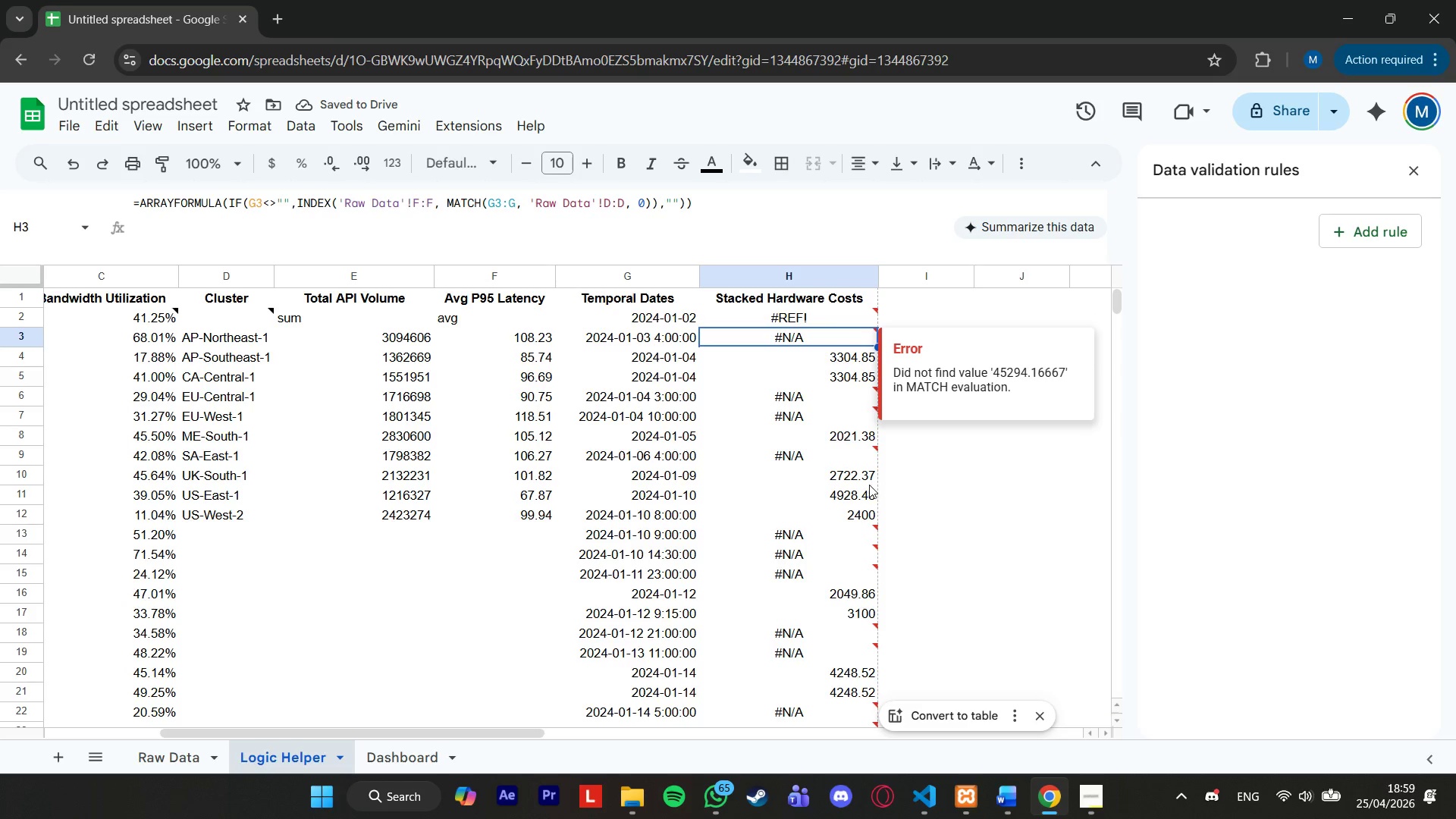 
hold_key(key=ShiftLeft, duration=0.31)
 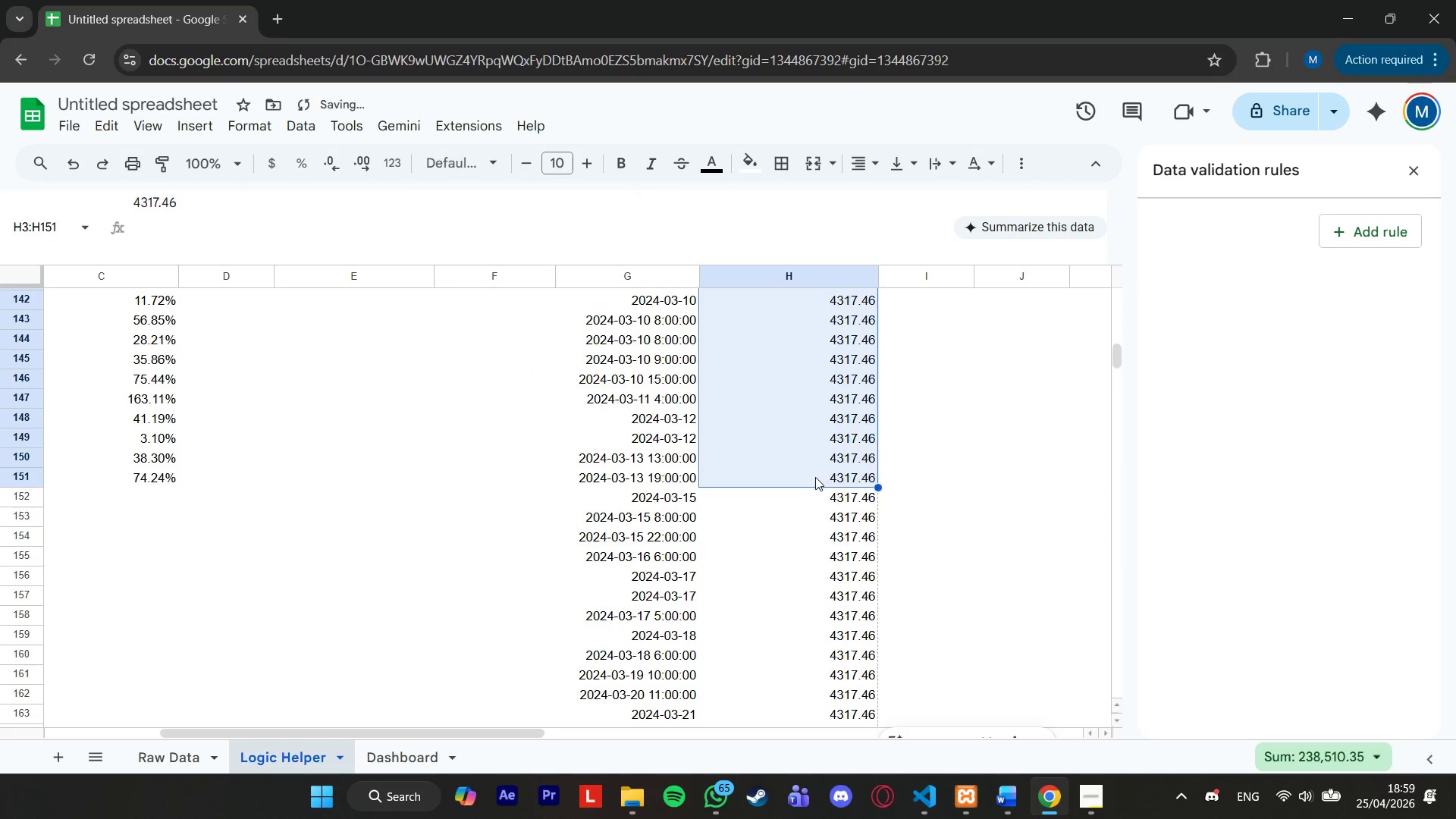 
scroll: coordinate [844, 473], scroll_direction: down, amount: 11.0
 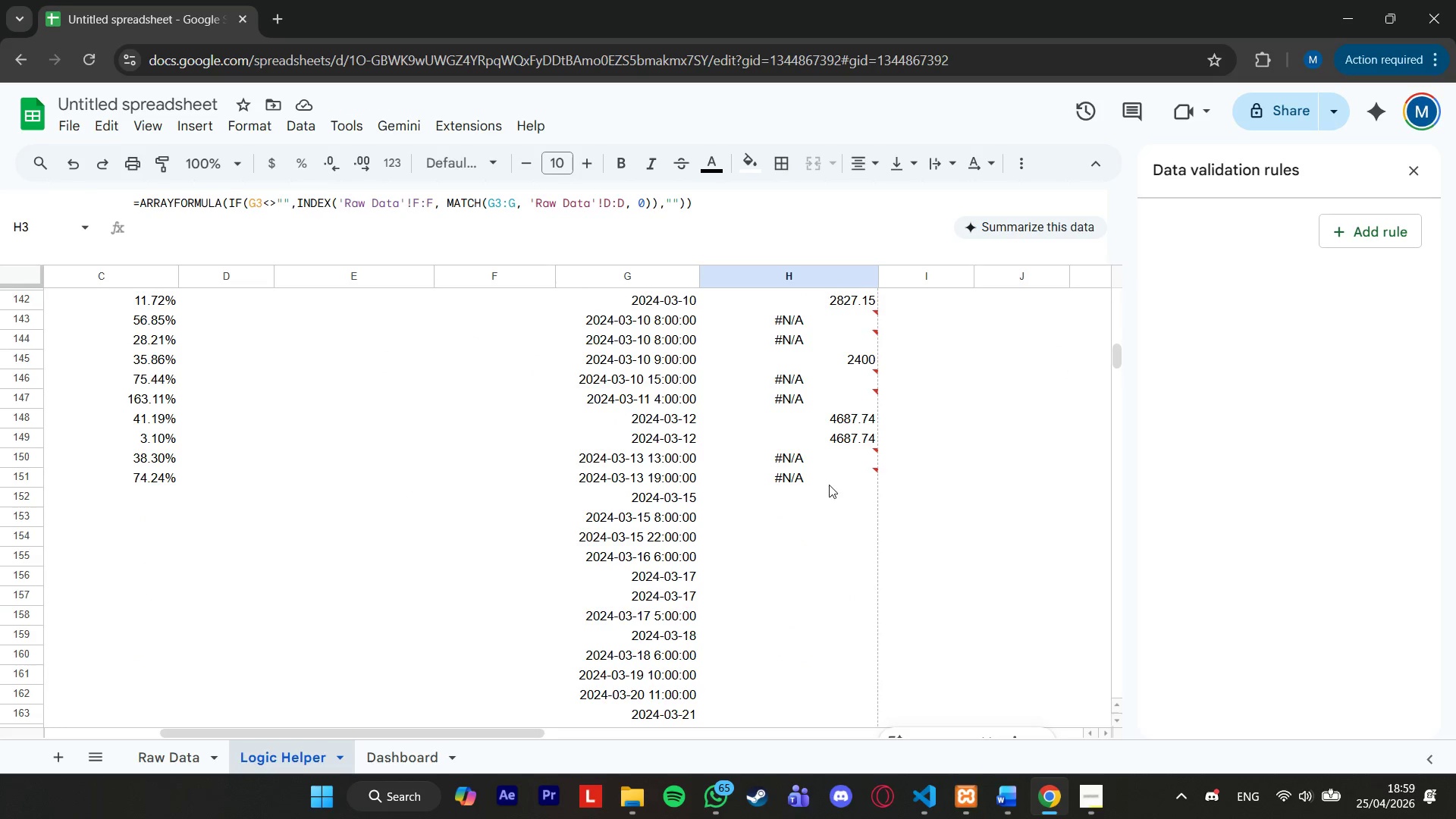 
left_click([817, 479])
 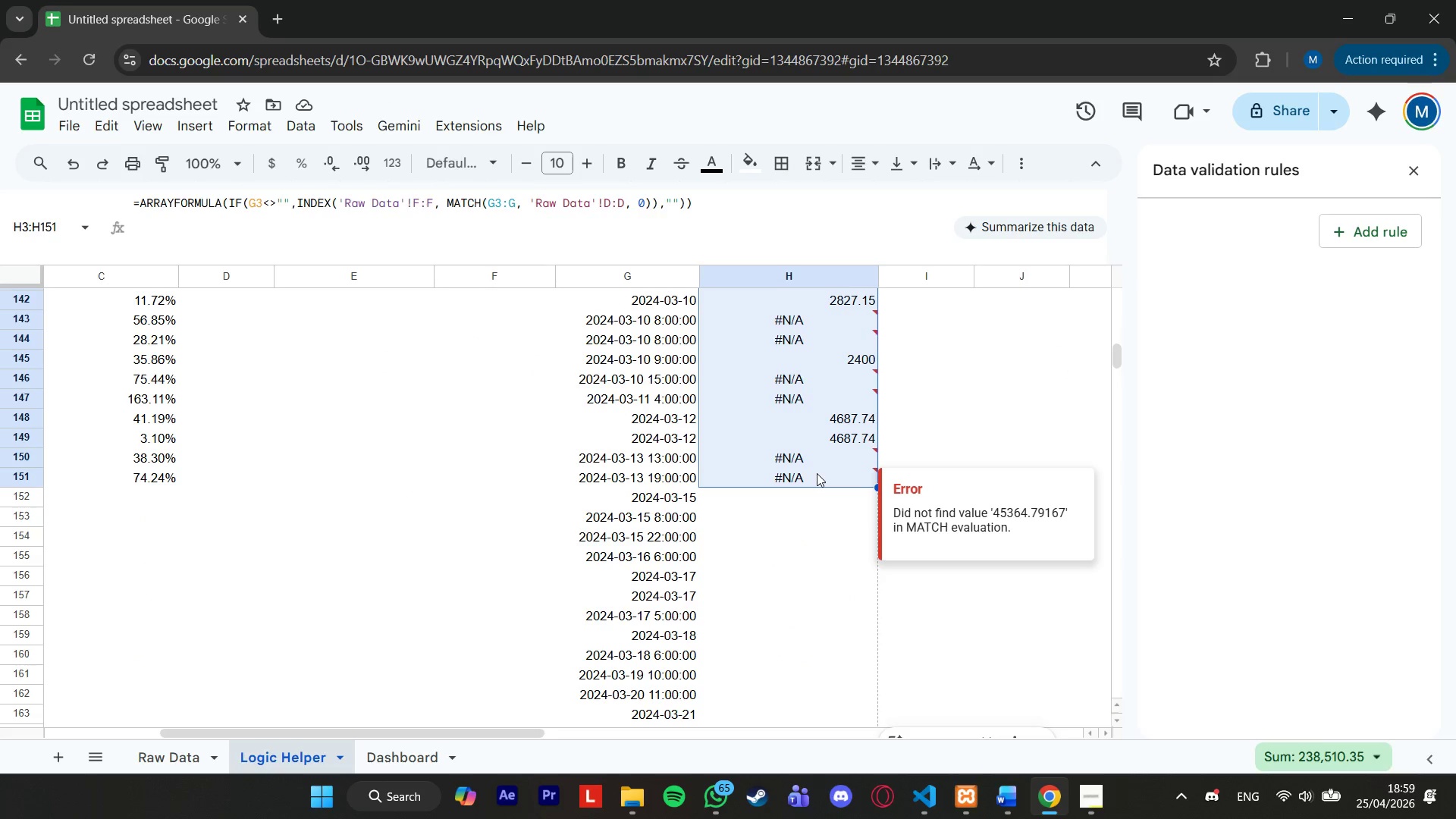 
key(Backspace)
 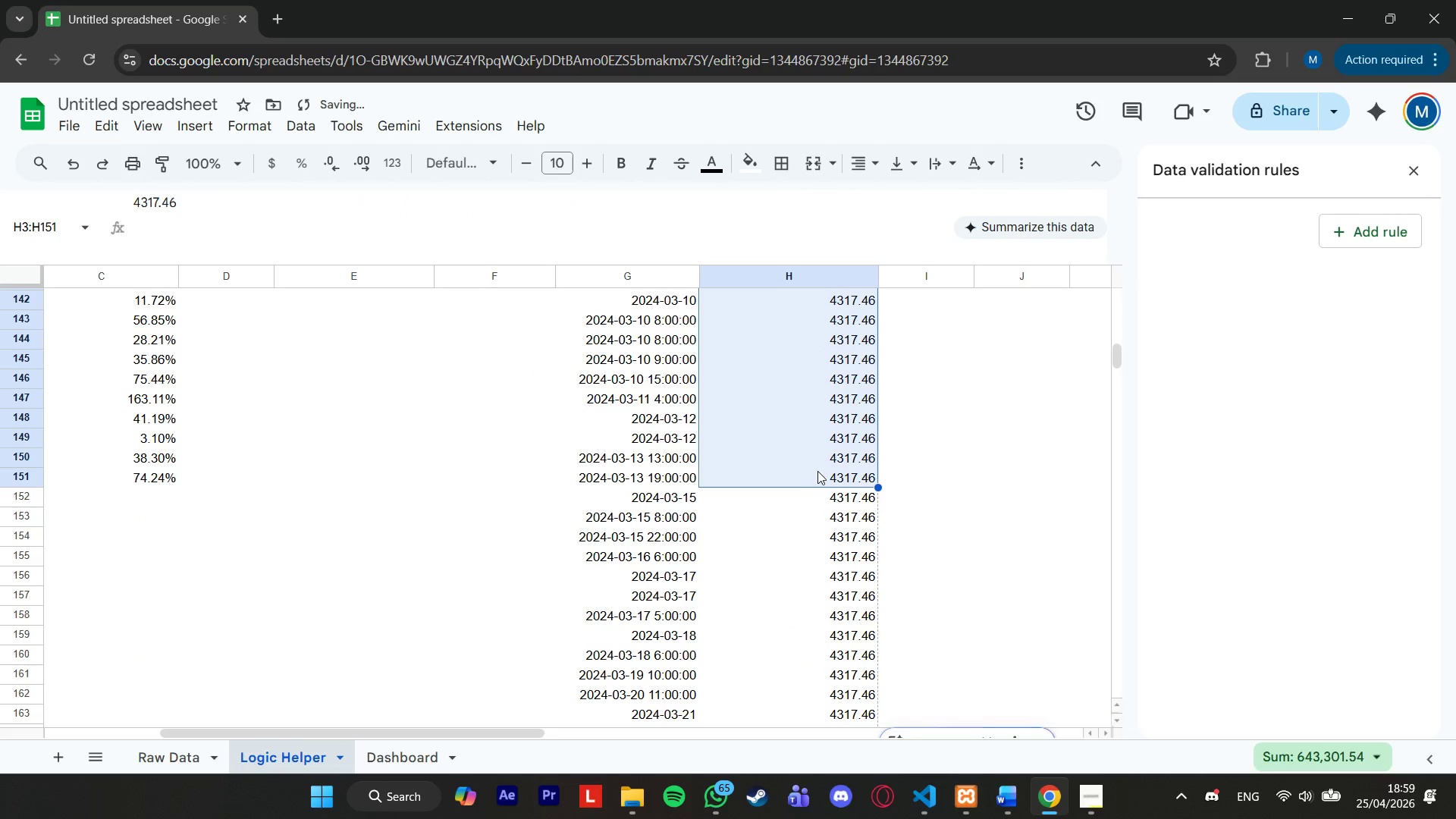 
scroll: coordinate [824, 461], scroll_direction: up, amount: 17.0
 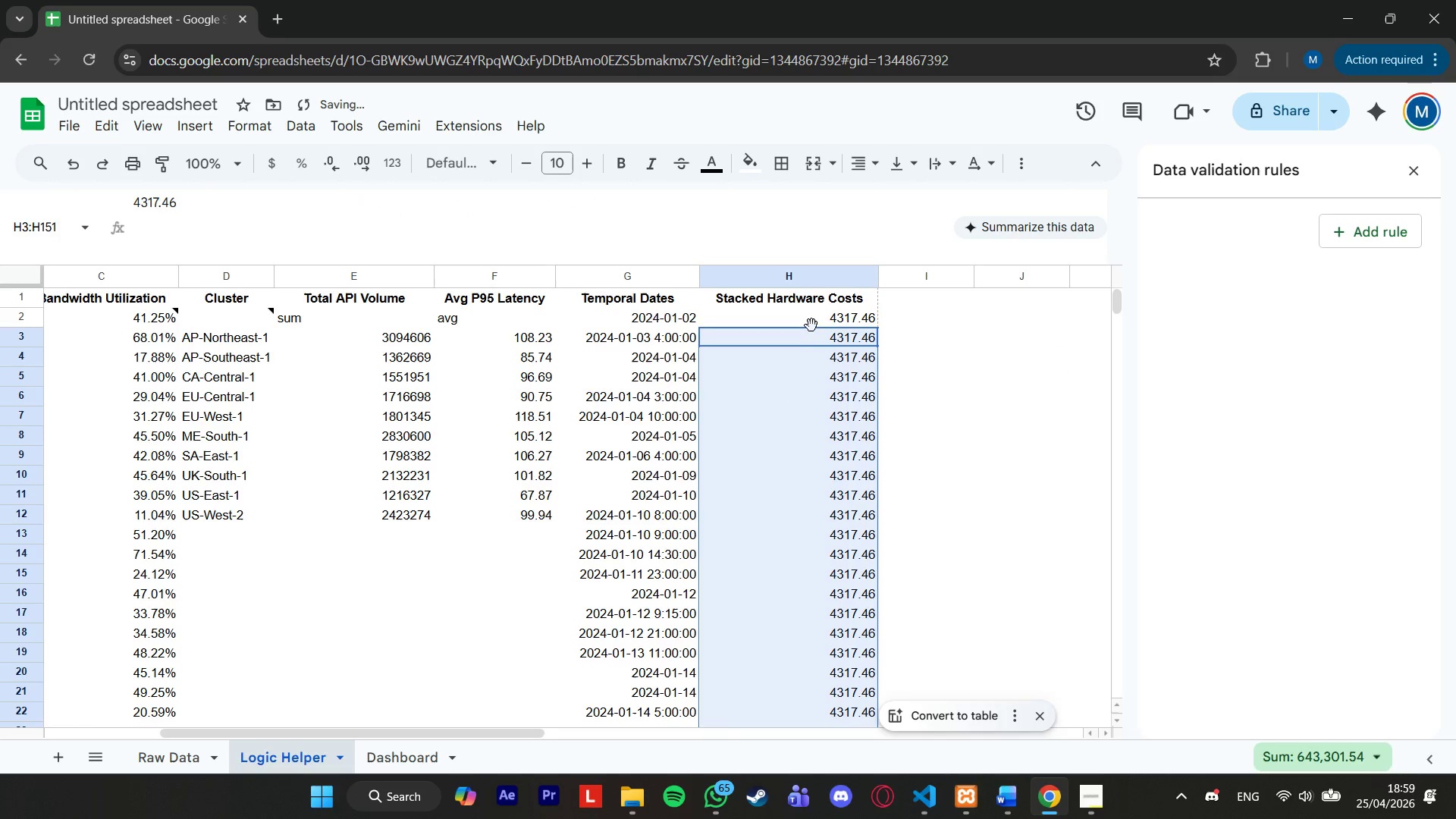 
left_click([816, 322])
 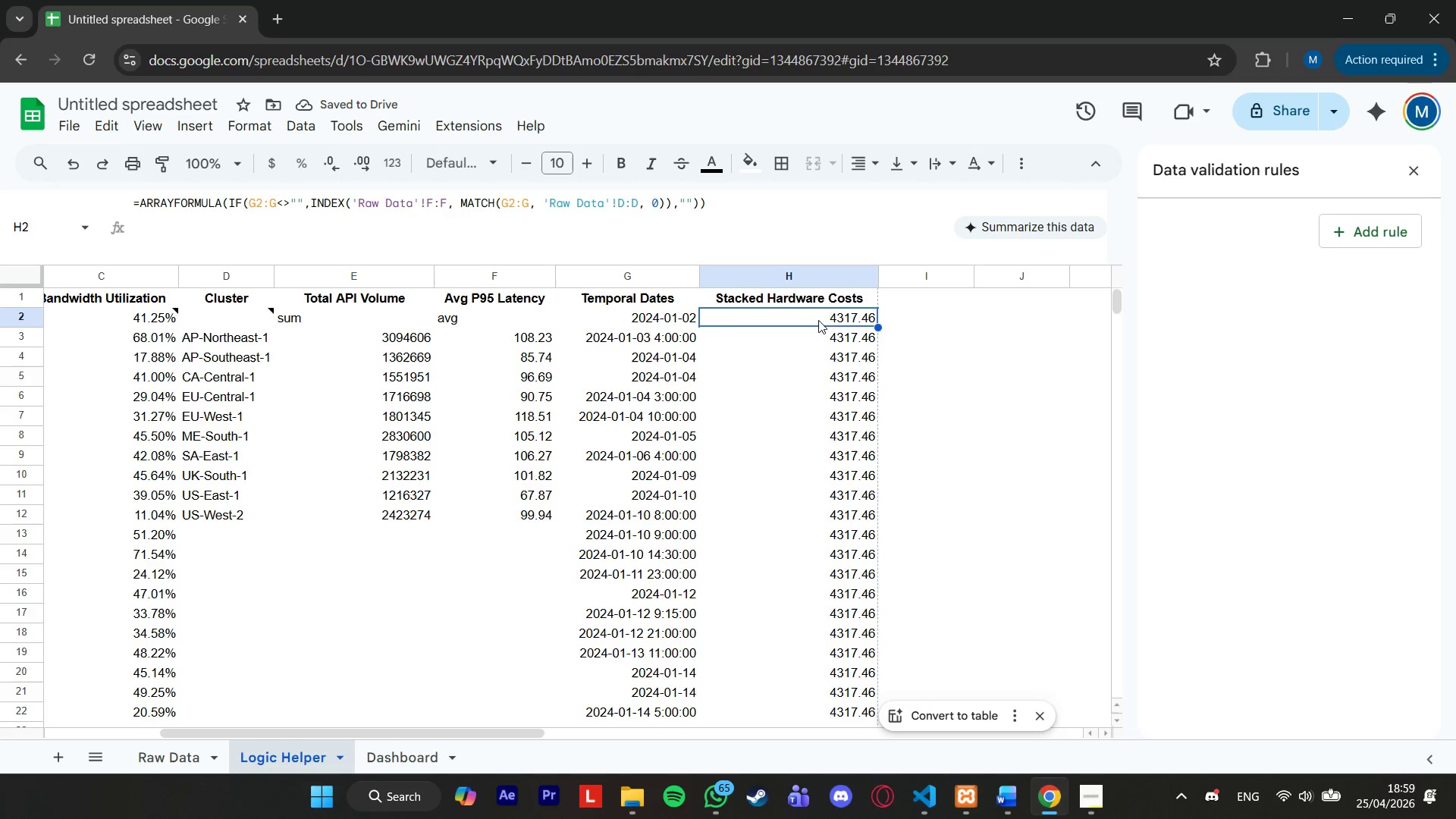 
left_click([817, 329])
 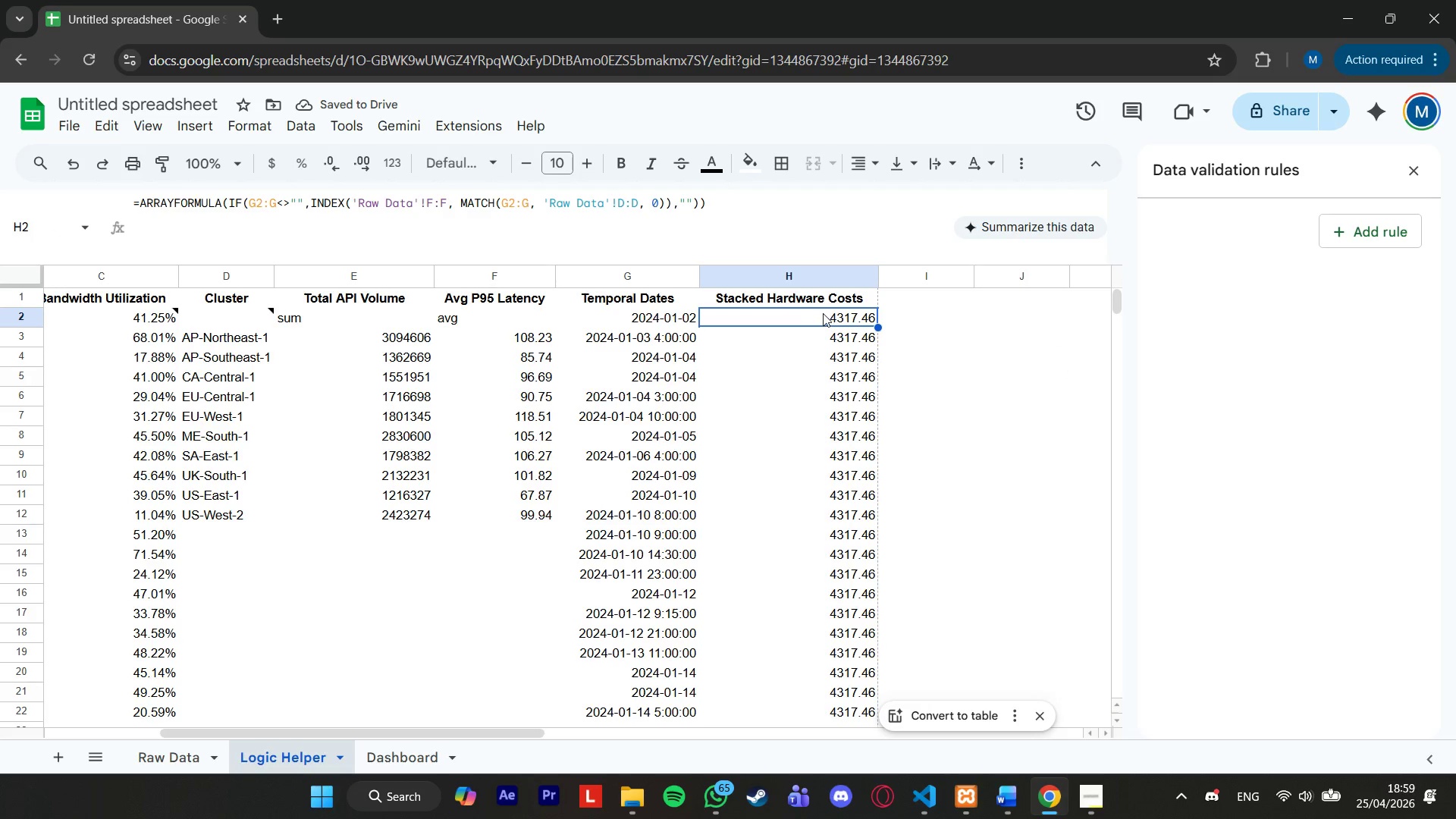 
left_click([823, 313])
 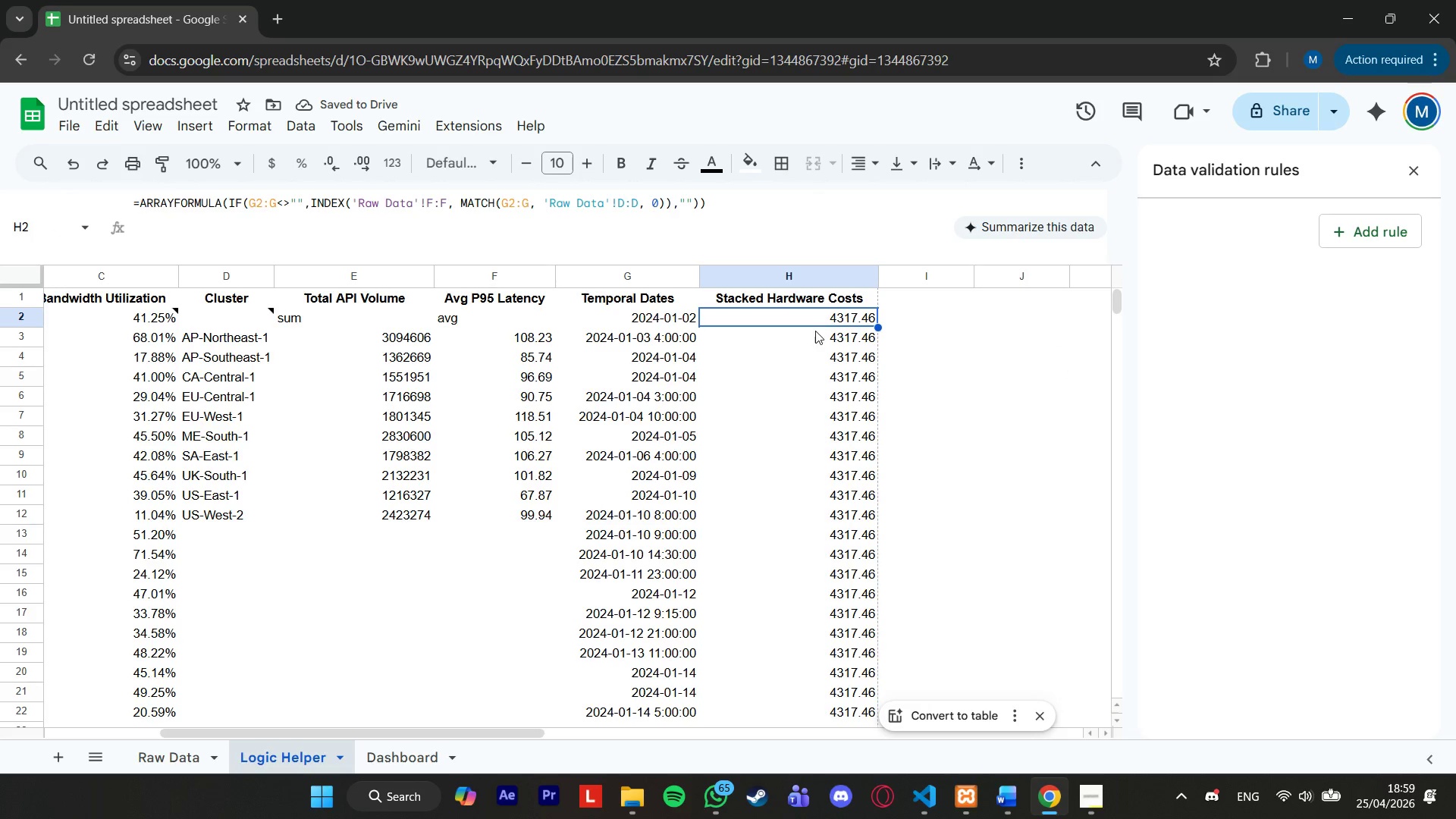 
left_click([815, 331])
 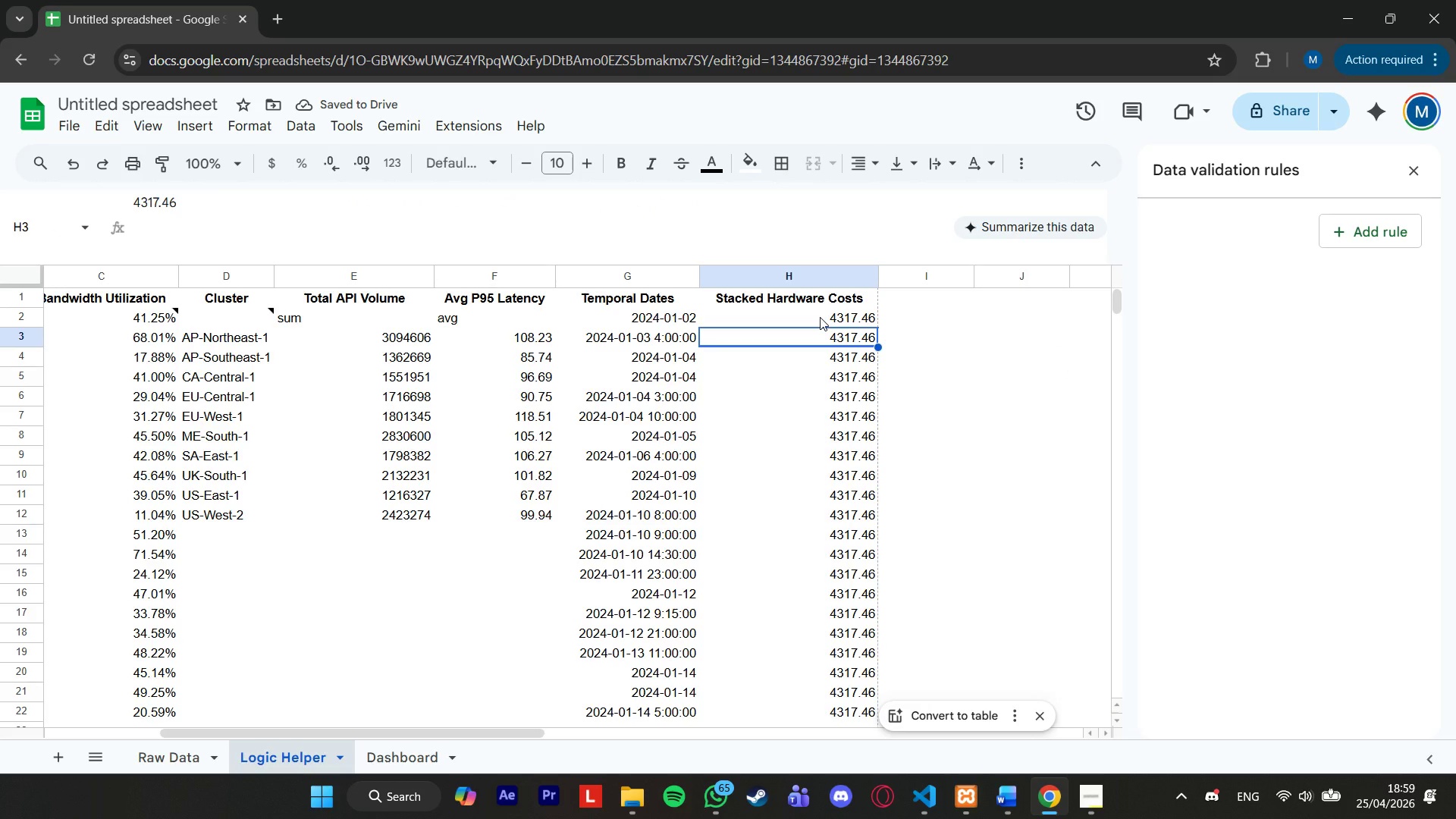 
left_click([820, 317])
 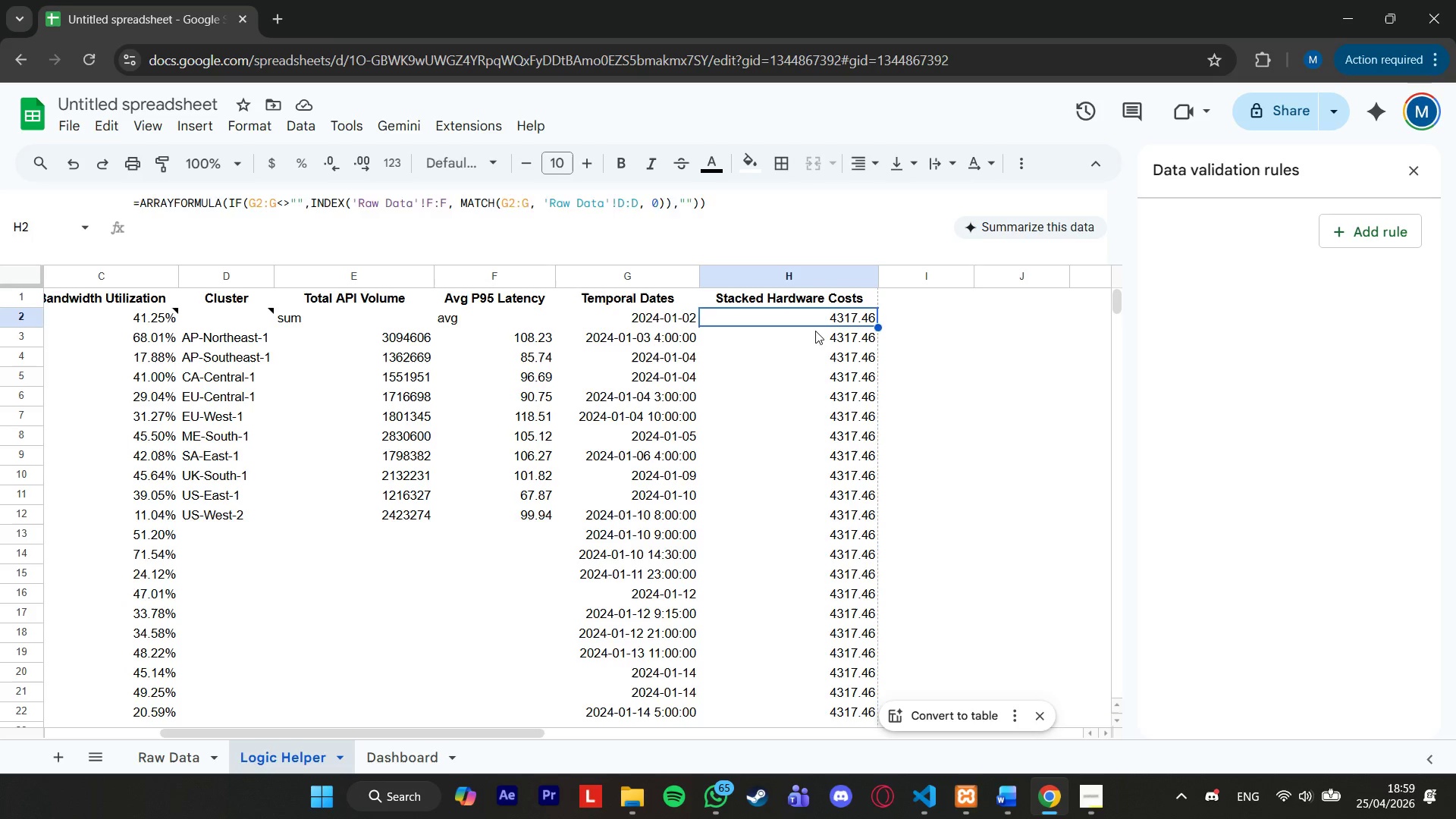 
double_click([820, 317])
 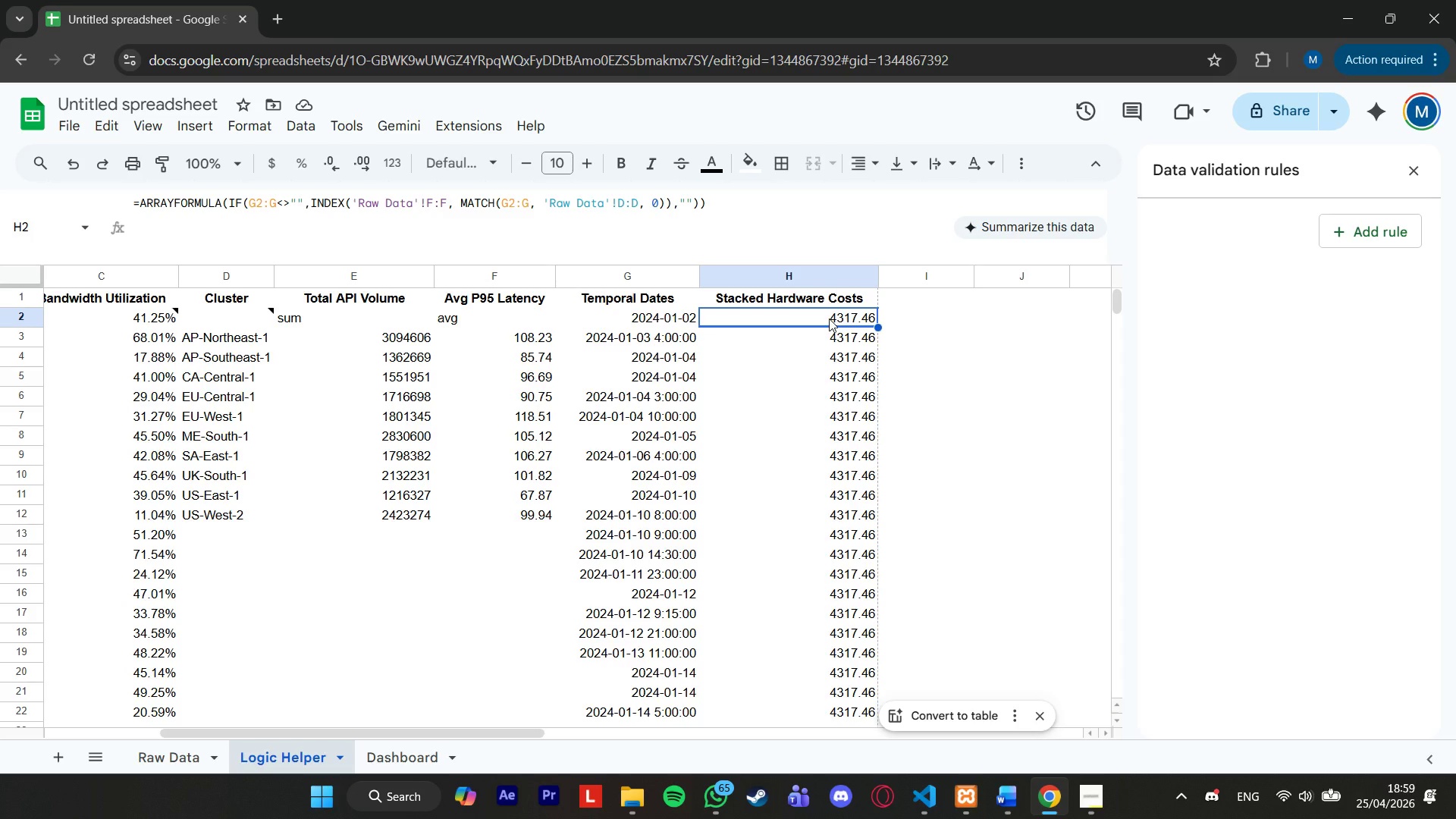 
left_click_drag(start_coordinate=[773, 206], to_coordinate=[58, 188])
 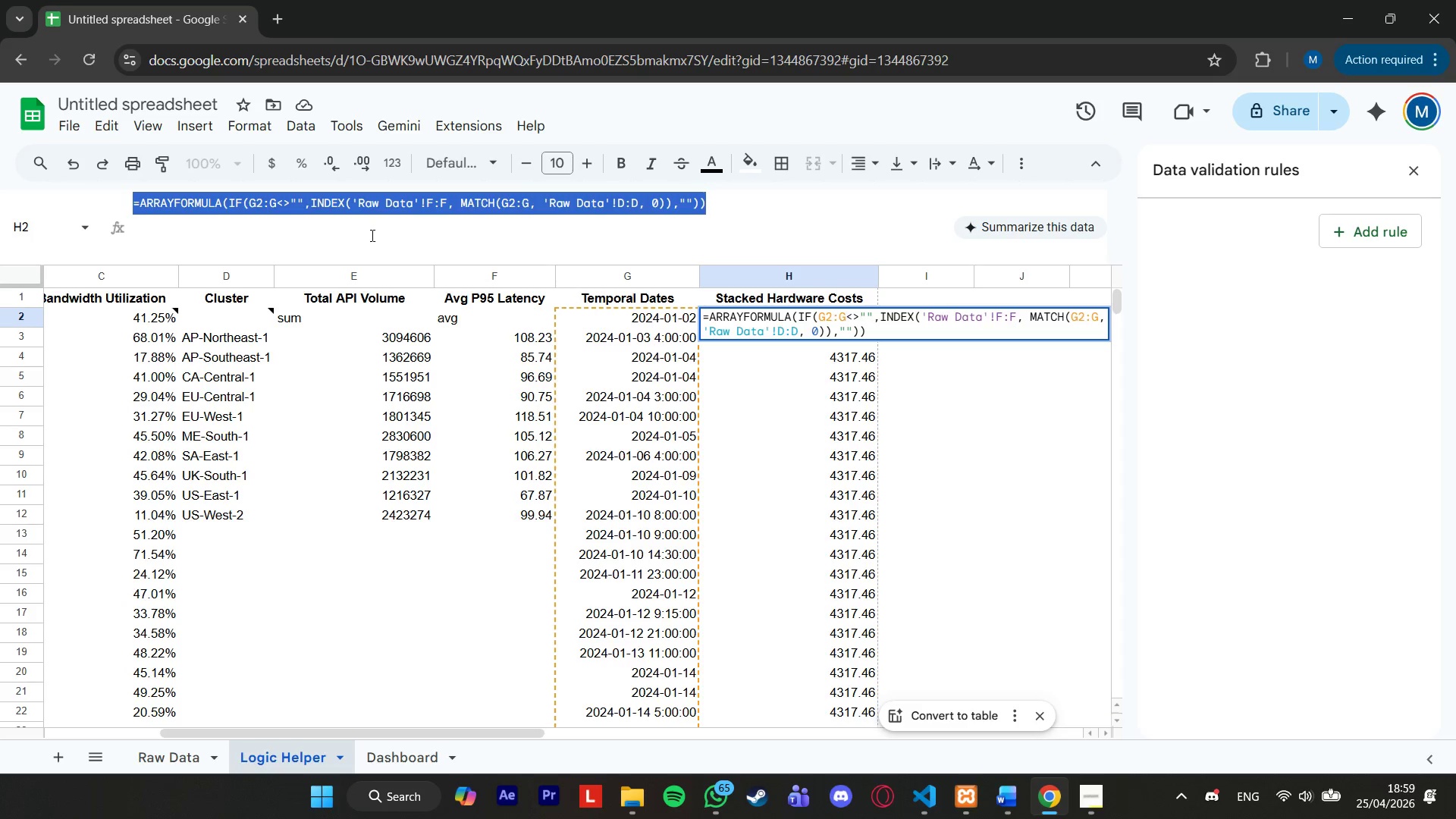 
key(Control+X)
 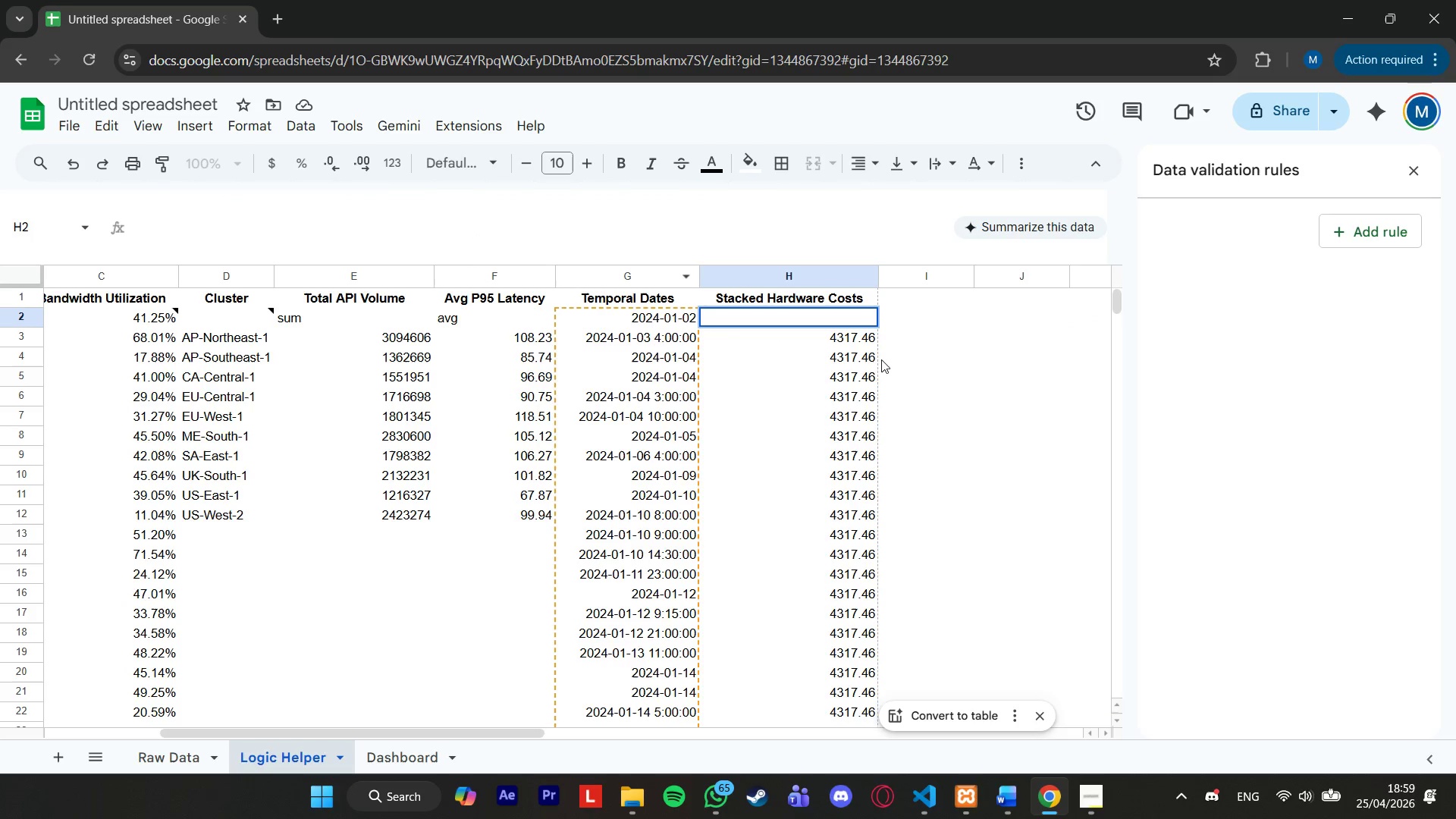 
left_click([915, 337])
 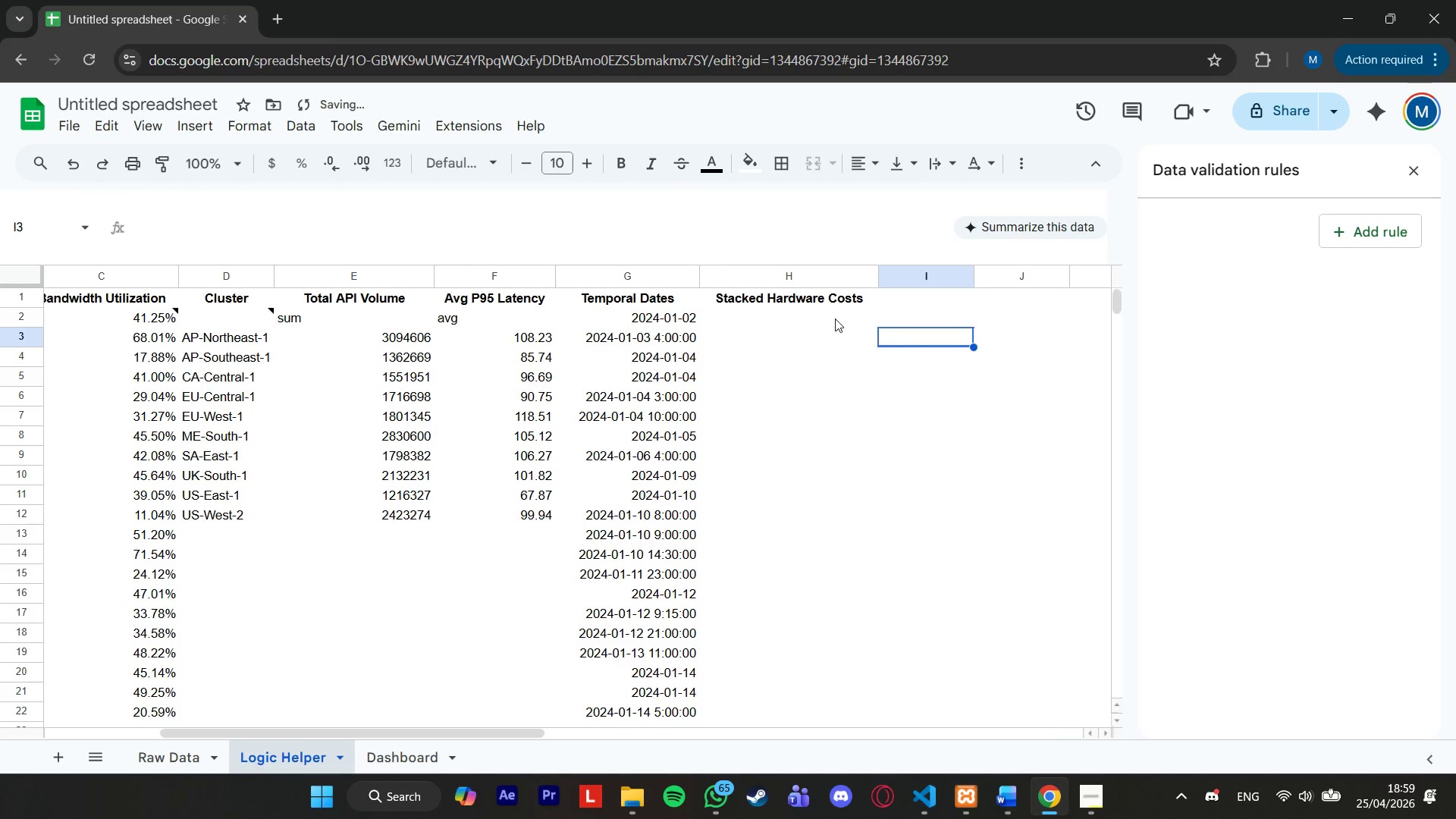 
key(Control+V)
 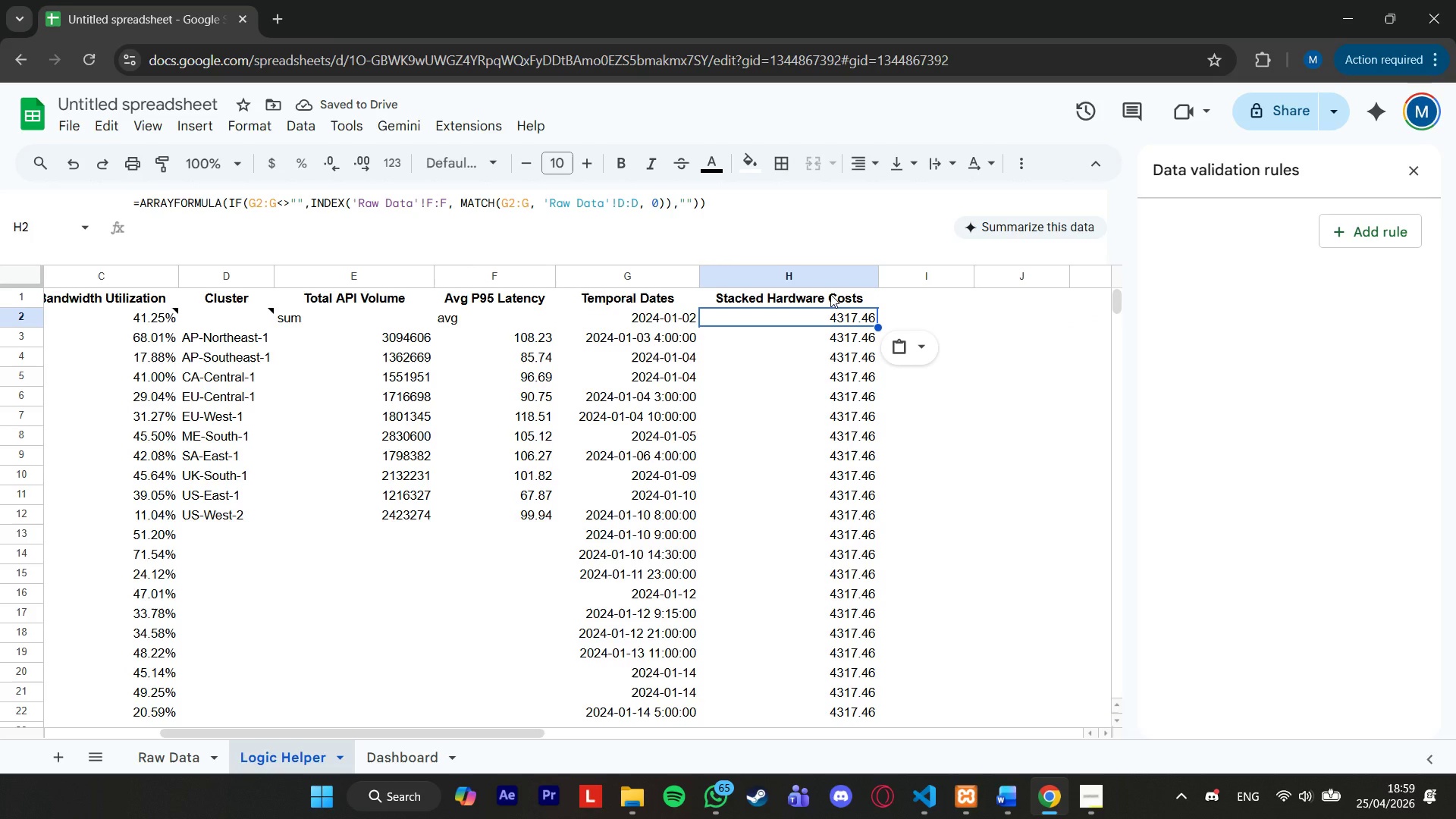 
wait(8.88)
 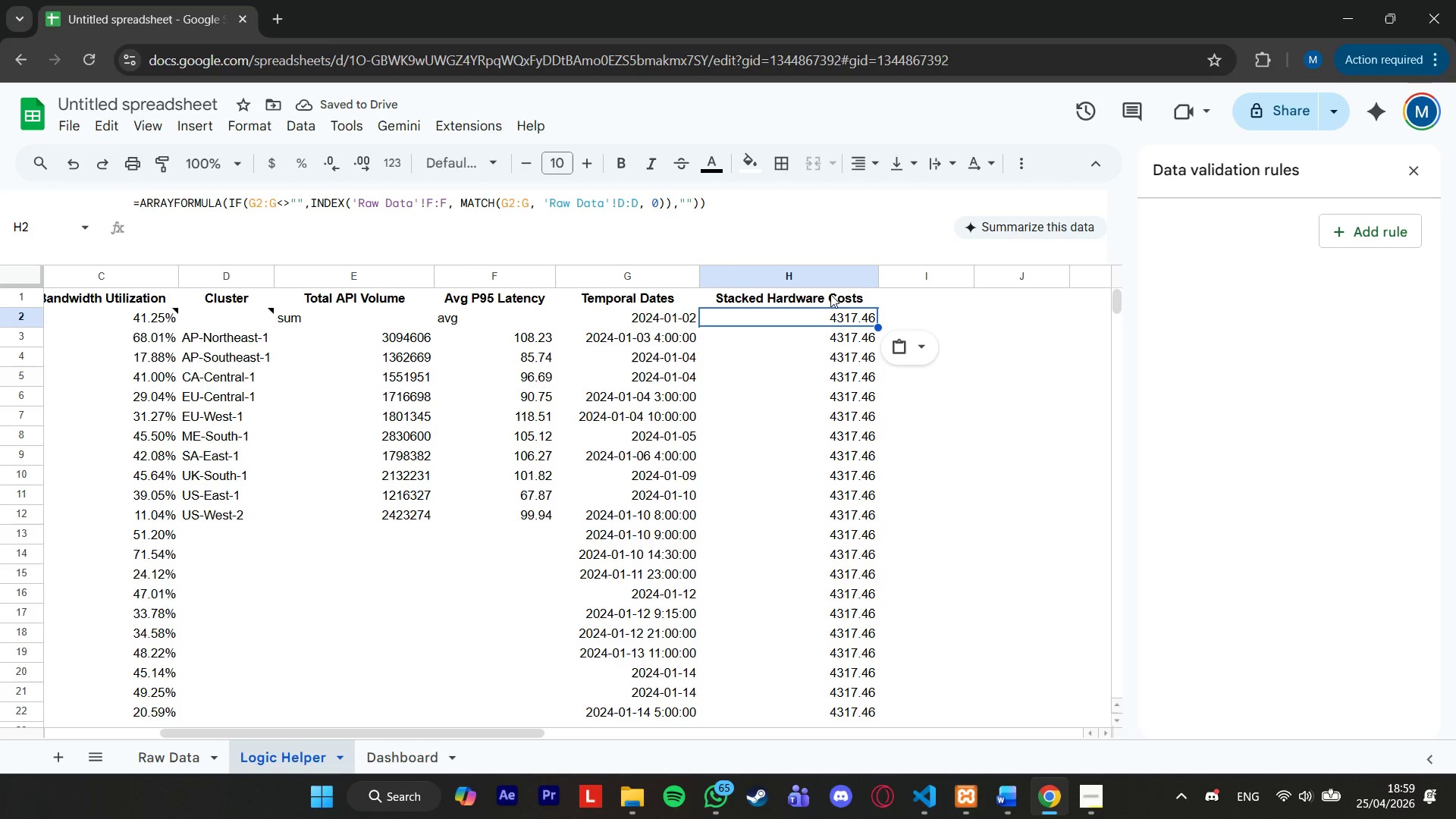 
left_click_drag(start_coordinate=[636, 262], to_coordinate=[641, 215])
 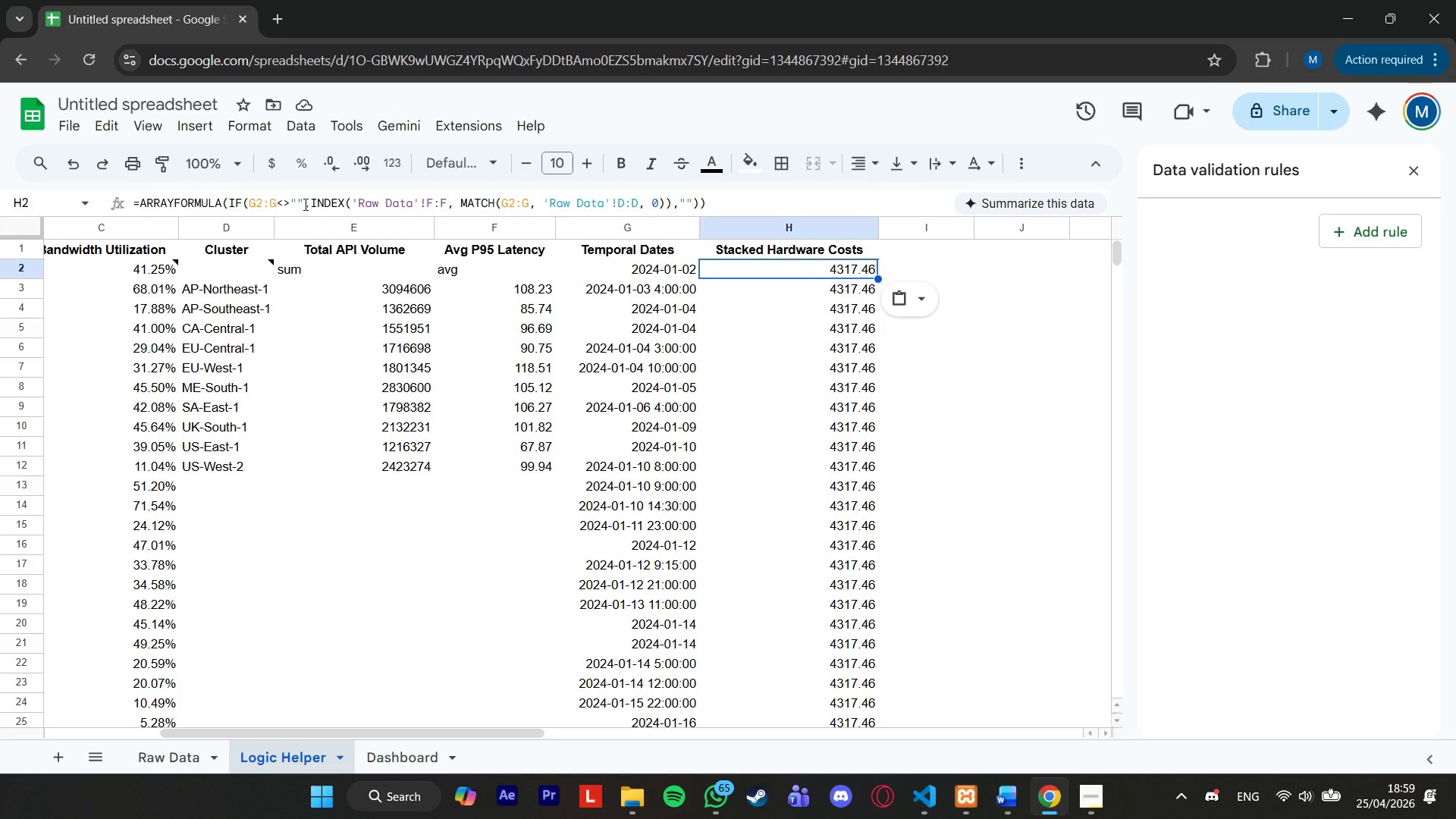 
wait(10.14)
 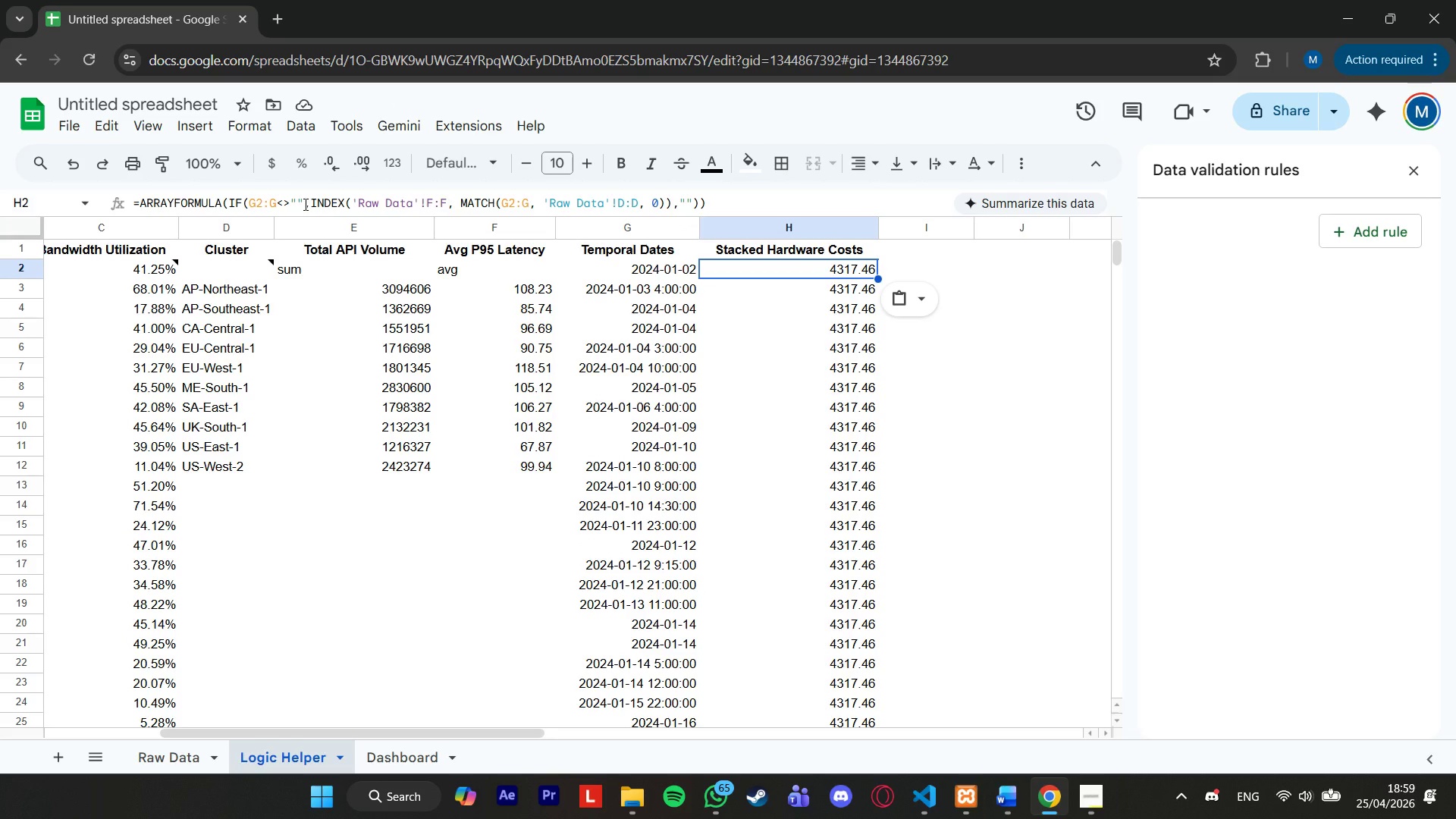 
left_click([624, 268])
 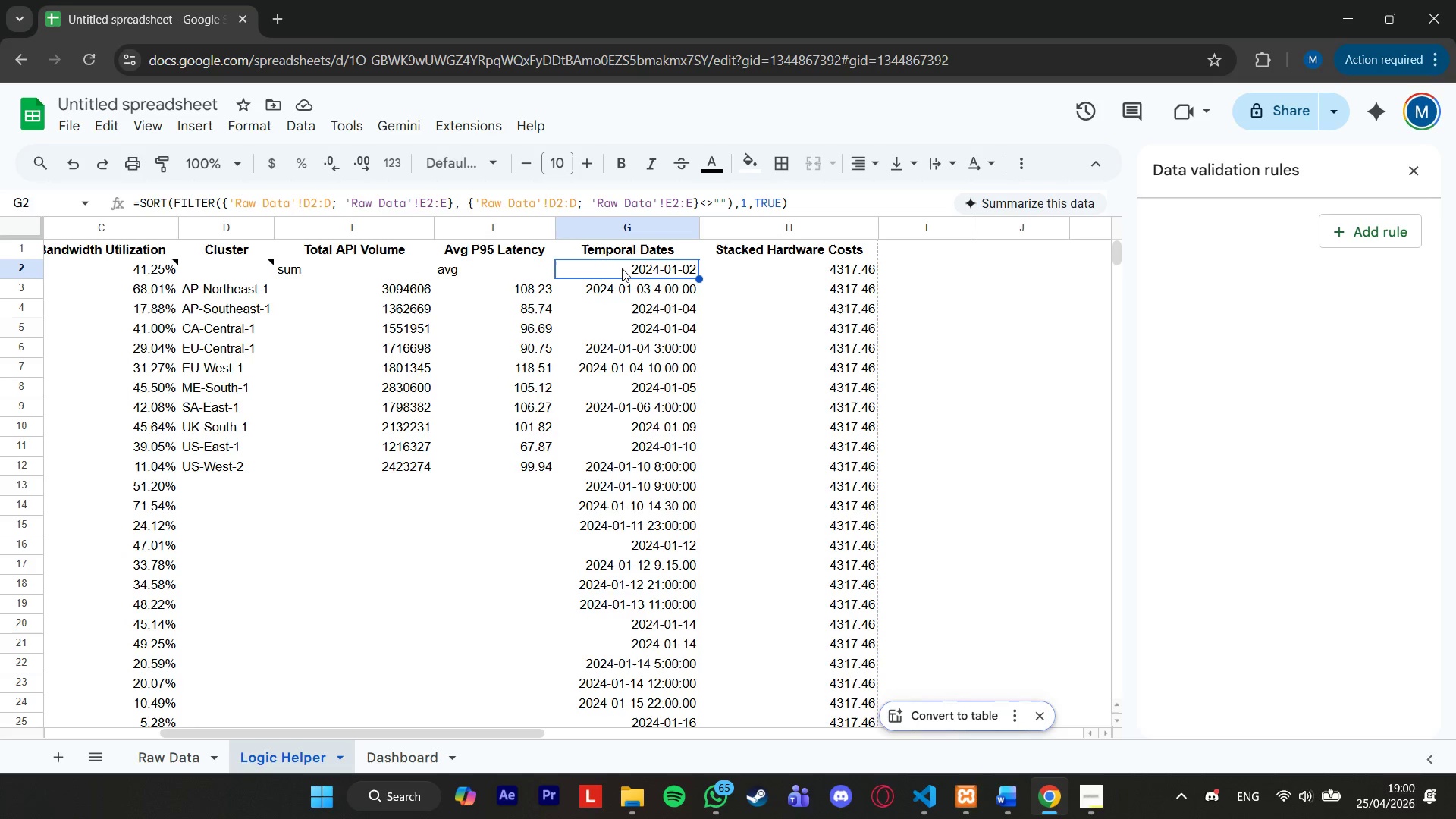 
right_click([622, 268])
 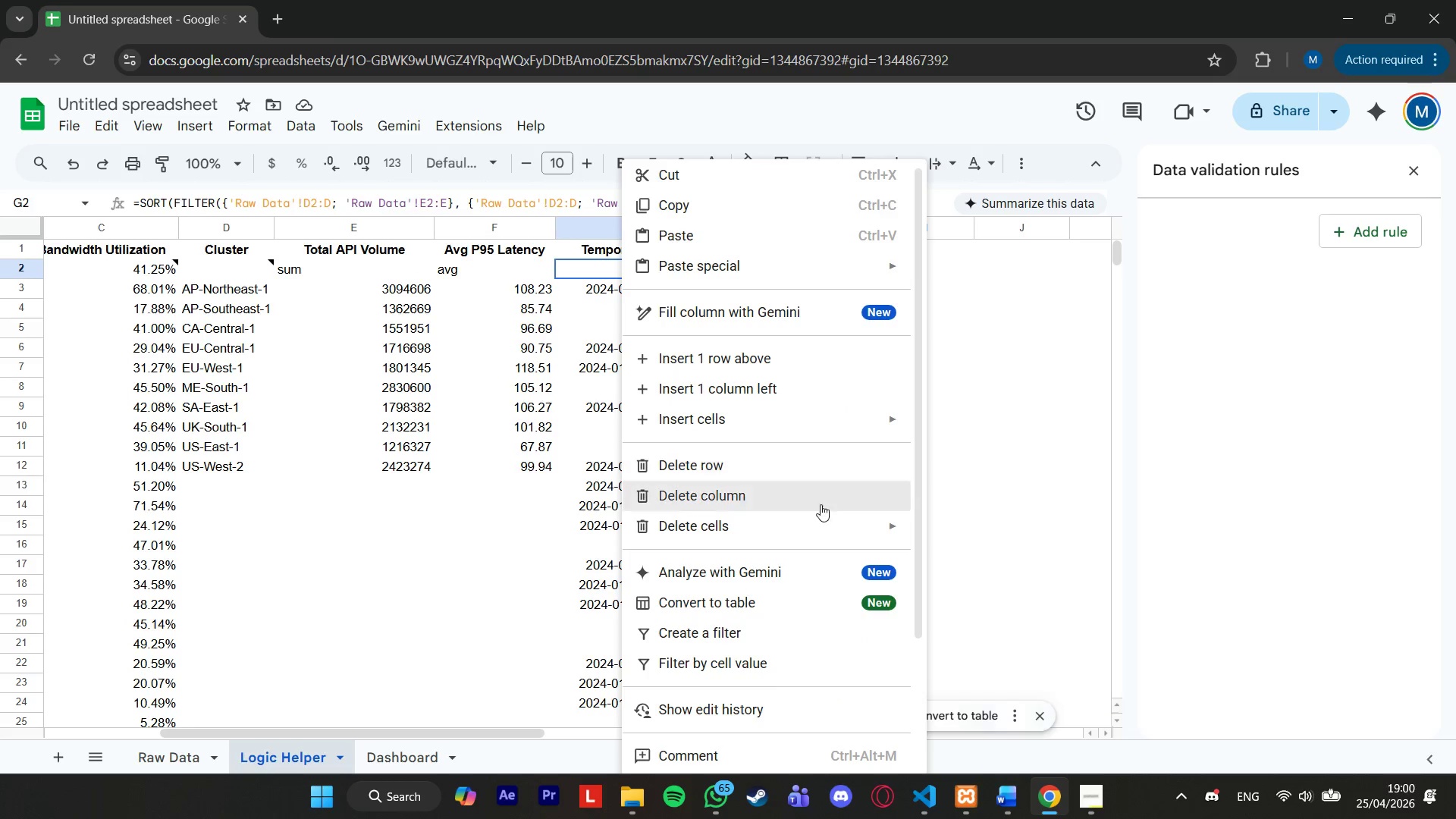 
scroll: coordinate [781, 524], scroll_direction: down, amount: 1.0
 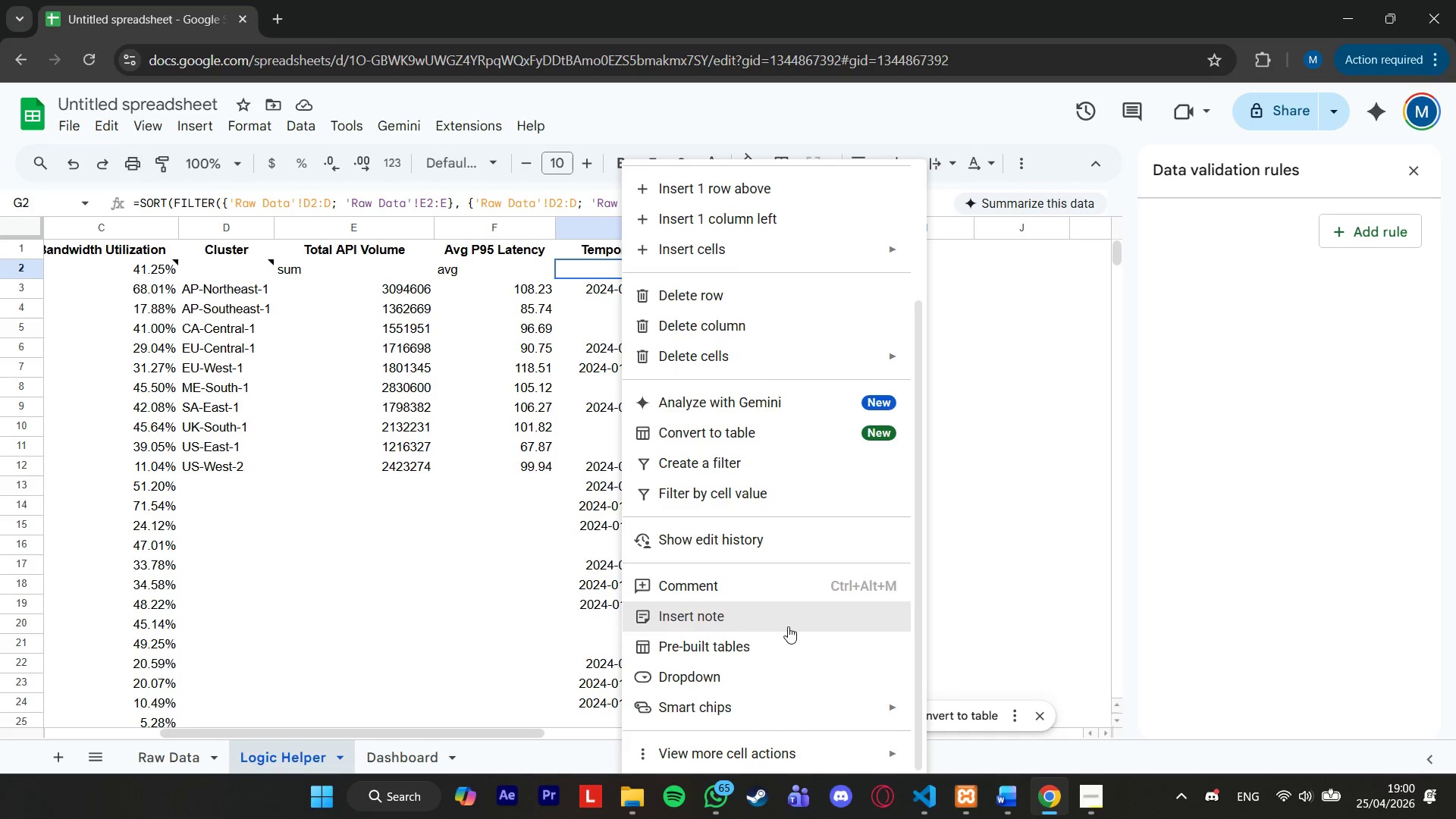 
left_click([789, 620])
 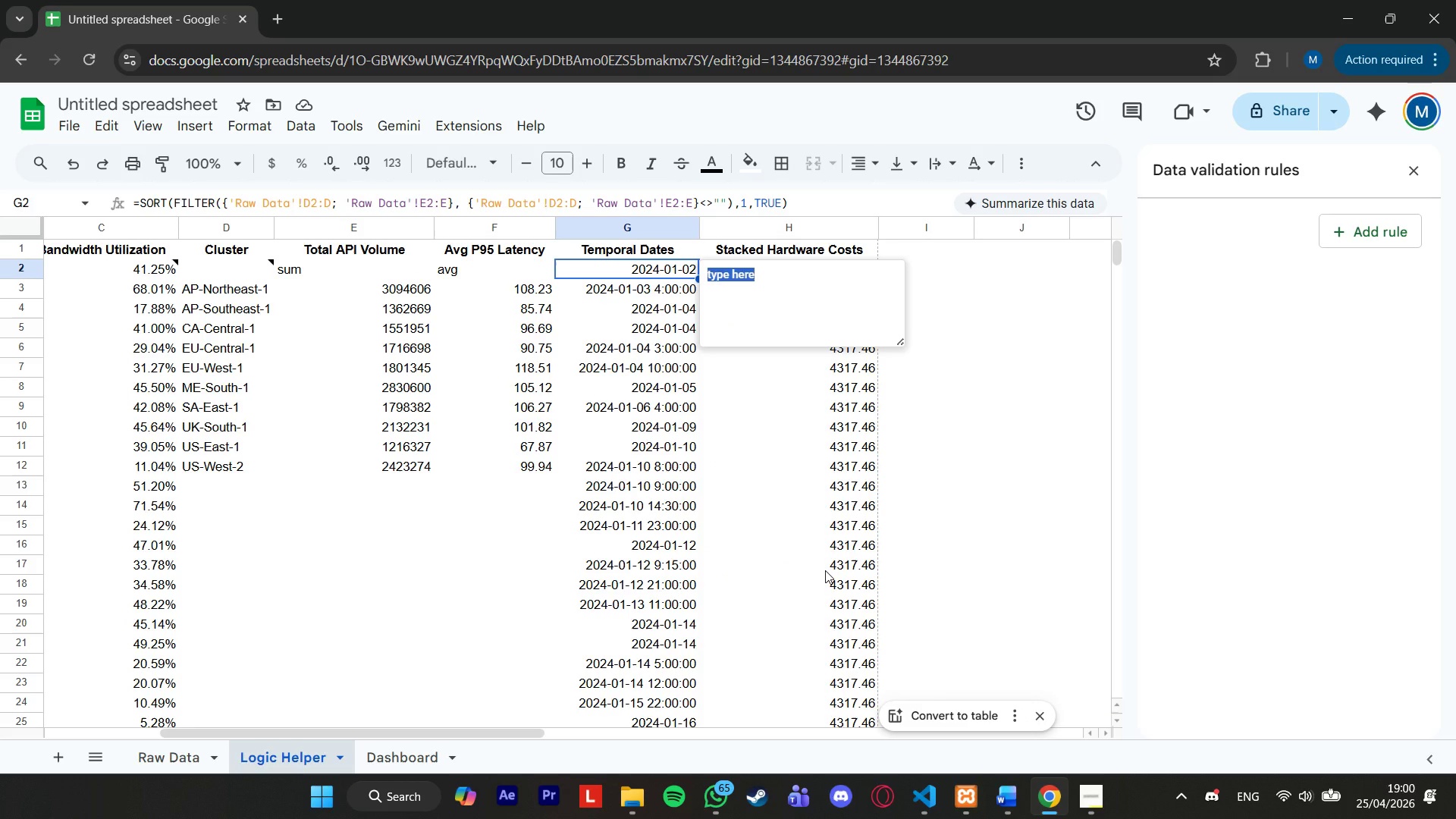 
wait(5.97)
 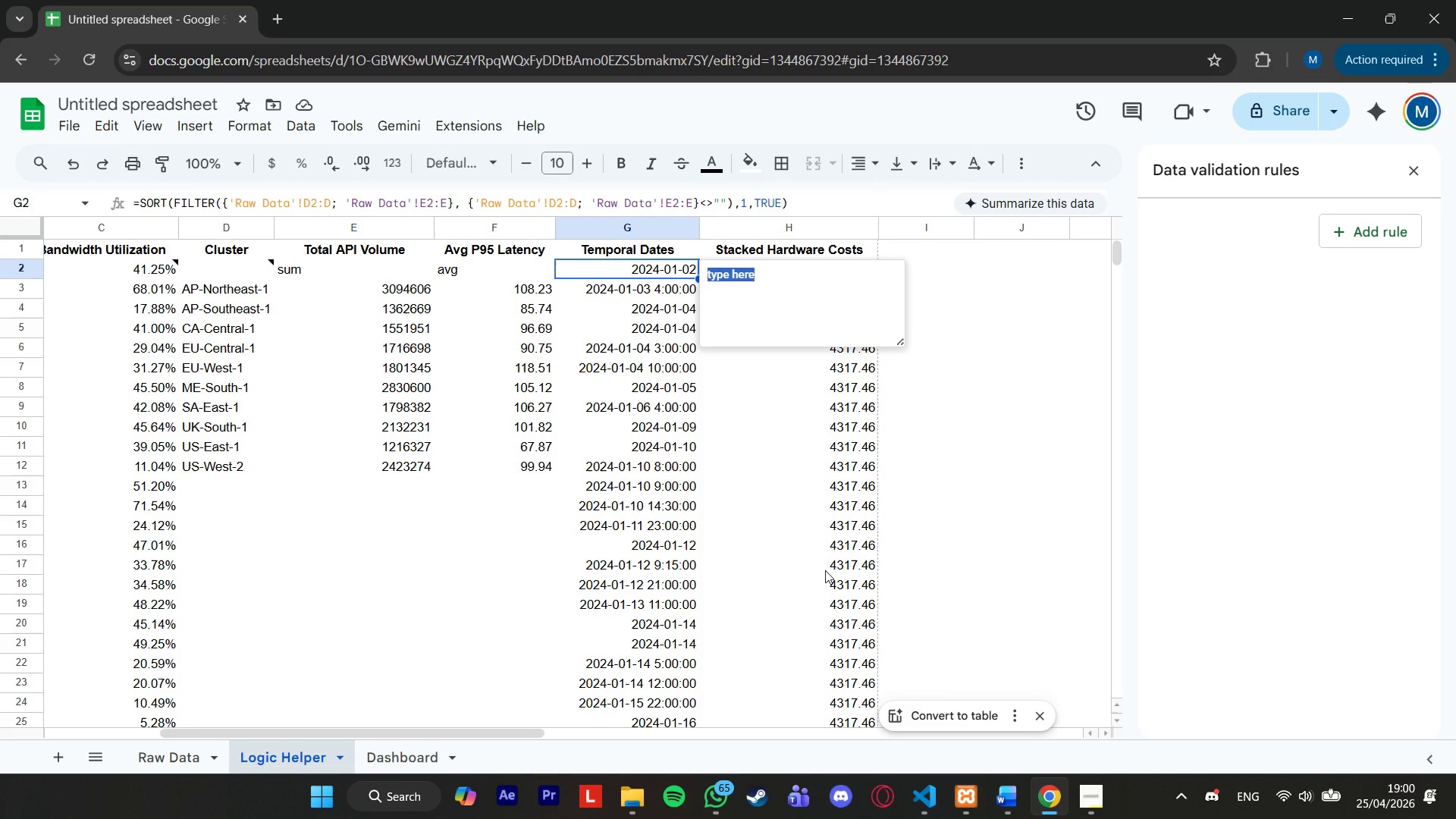 
type(in)
key(Backspace)
key(Backspace)
type(using semicolon separators here to enforce vertical array stacking of the time data, FILTER is used to t)
key(Backspace)
type(strip null date agains)
key(Backspace)
 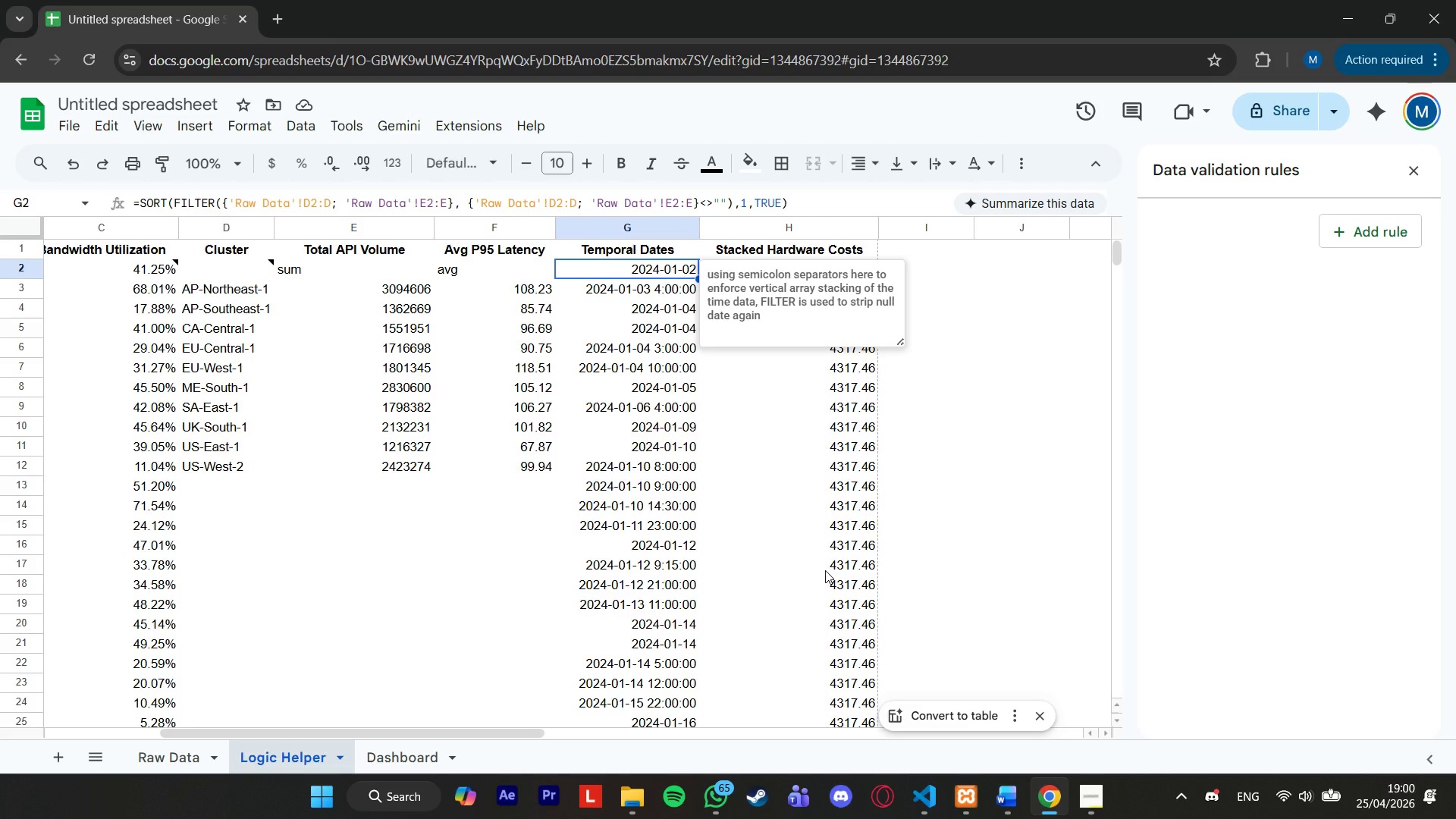 
type( to aoiv)
key(Backspace)
key(Backspace)
type(voi)
key(Backspace)
key(Backspace)
key(Backspace)
key(Backspace)
type(void )
 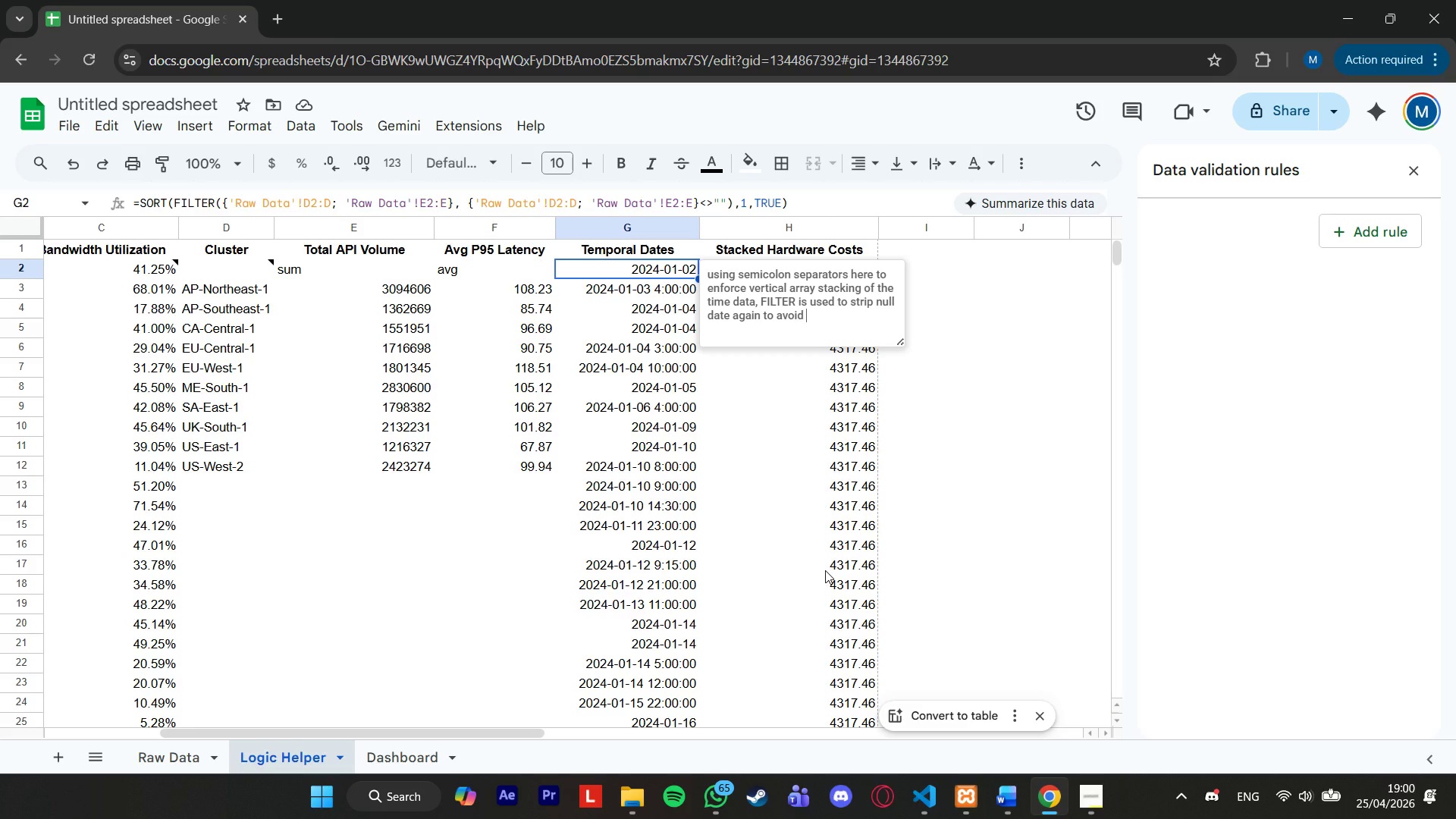 
type(oversized range reference. SORT is used to order the dynamic arrays chronologicaly)
 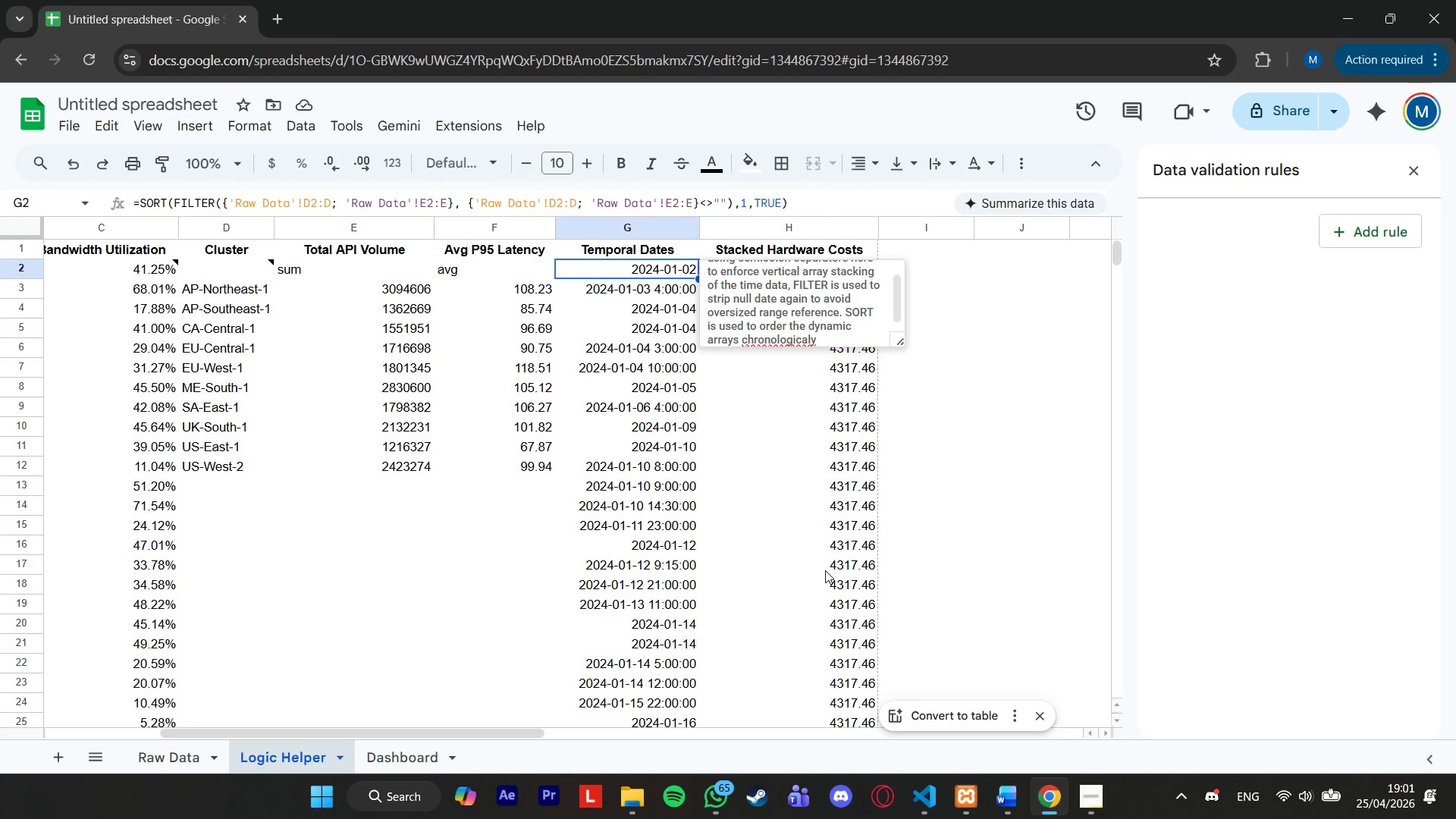 
type( while feeding financial formula)
 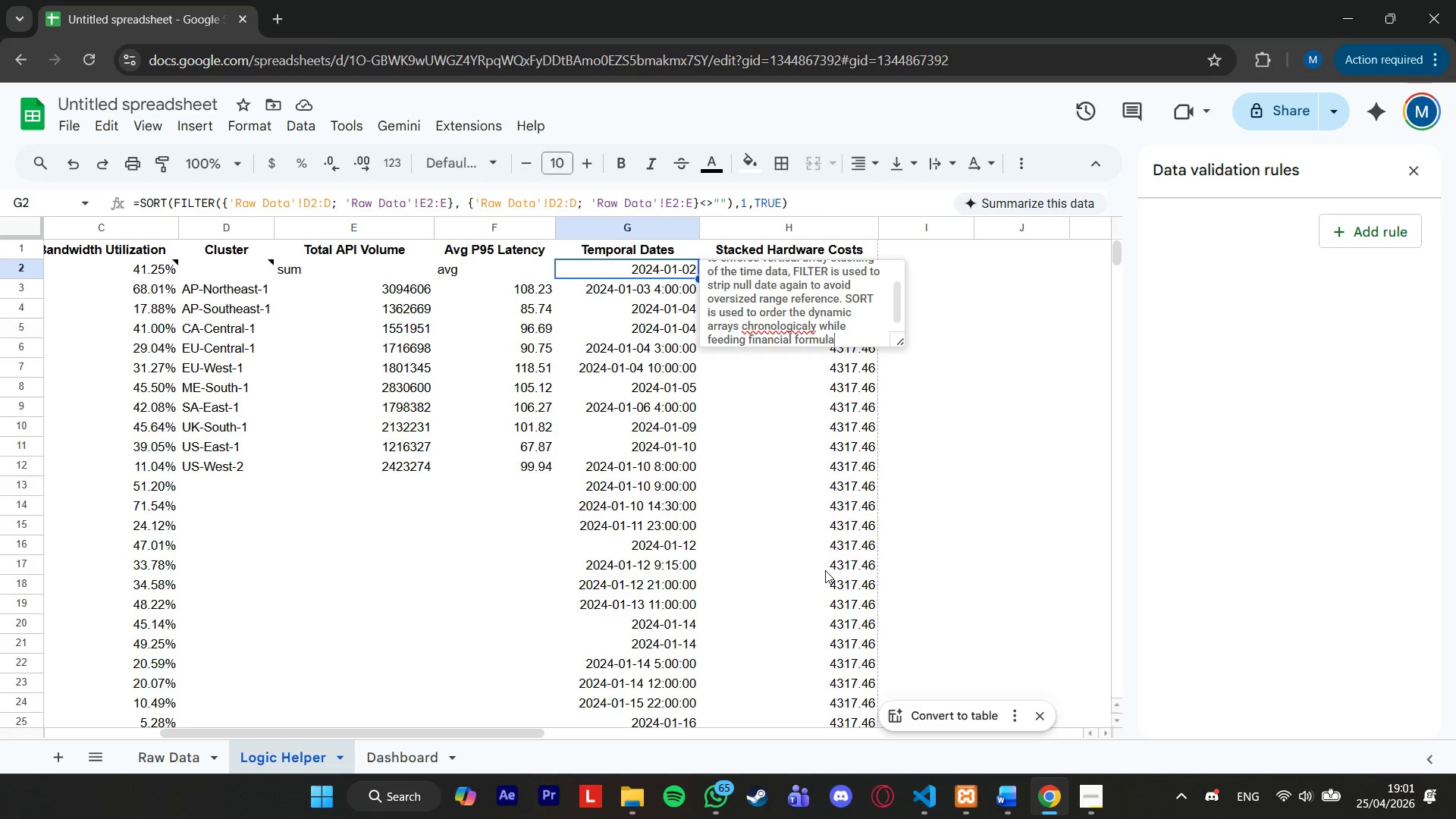 
key(ArrowUp)
 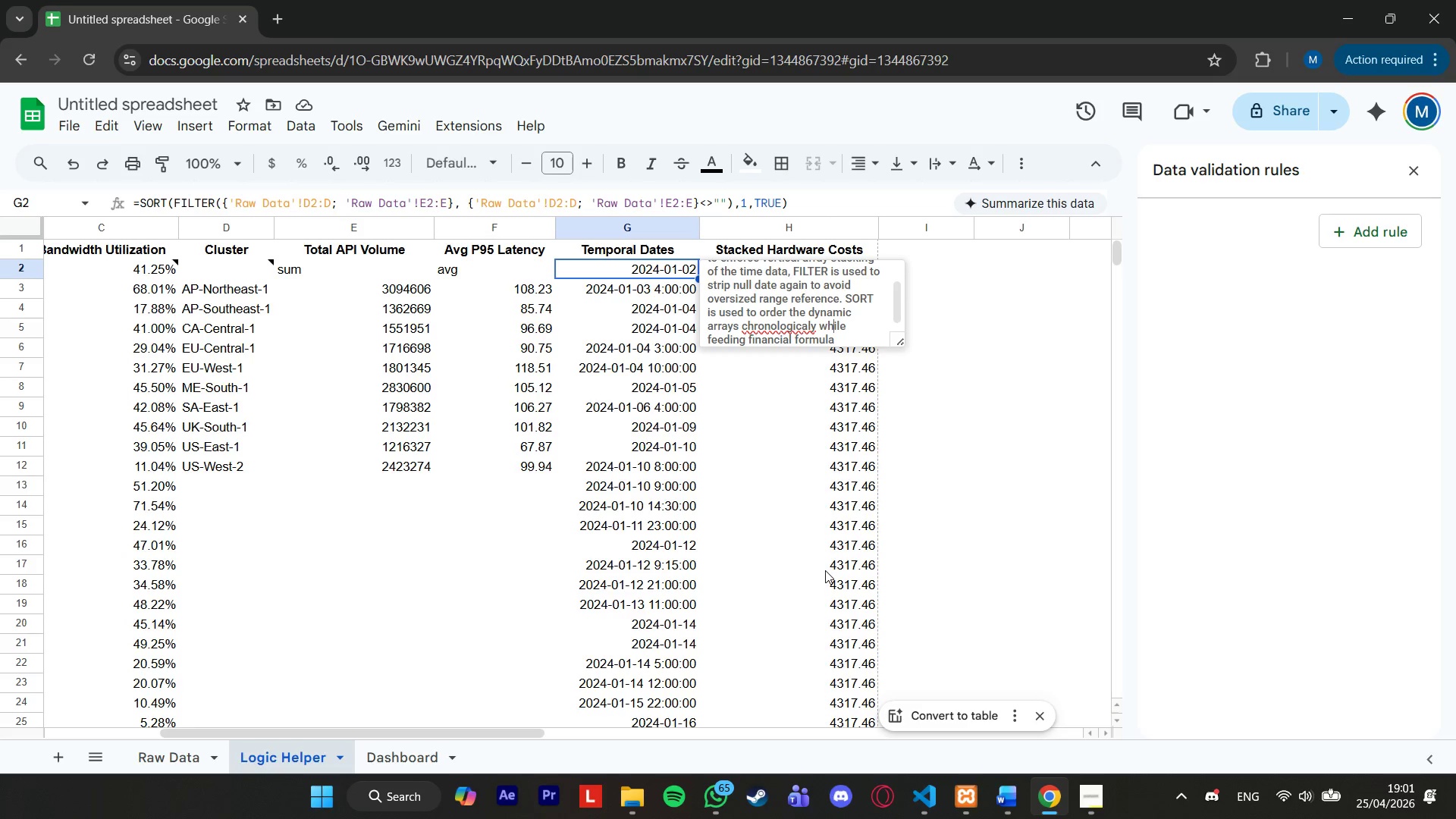 
hold_key(key=ArrowLeft, duration=0.78)
 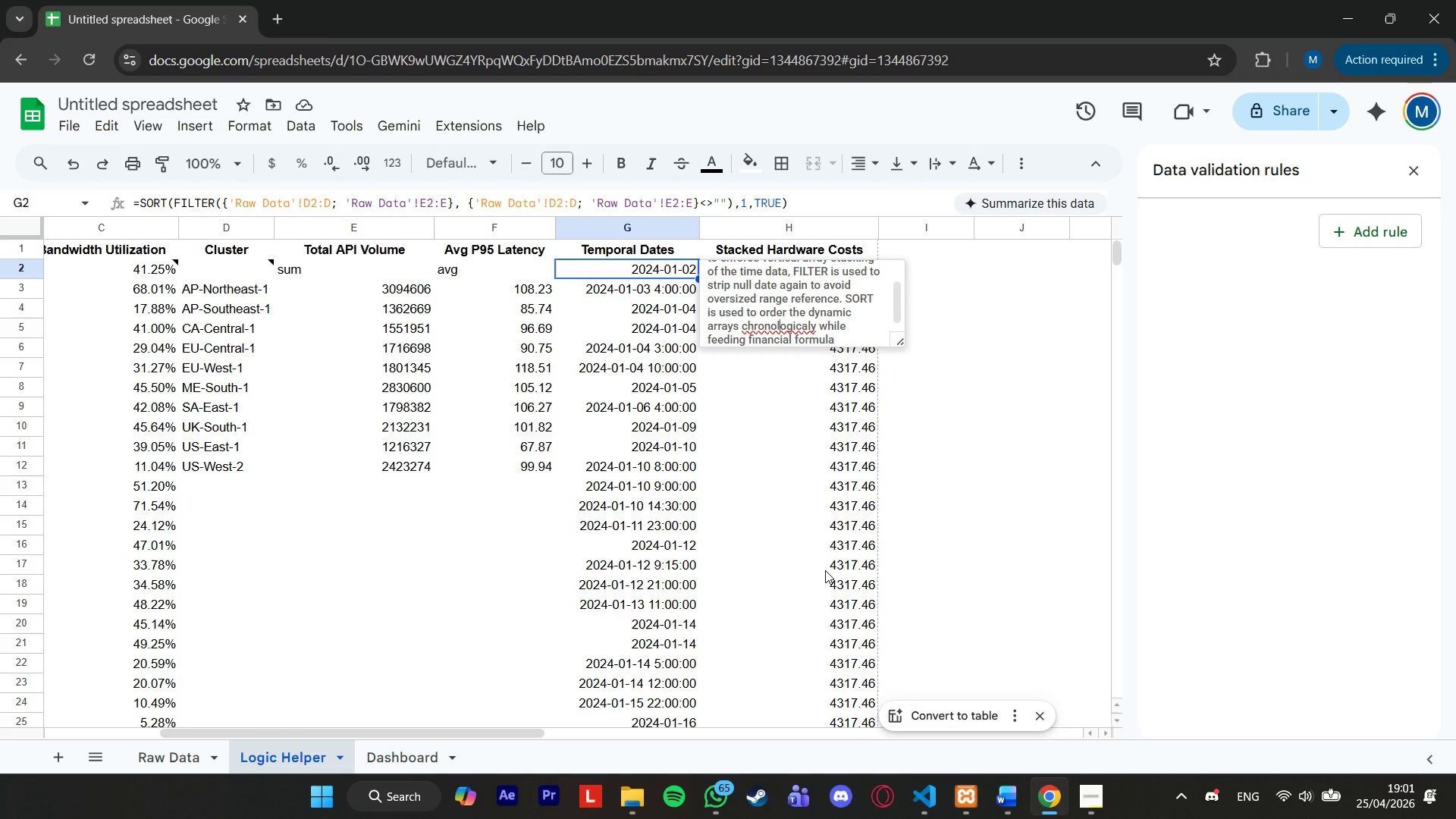 
key(ArrowRight)
 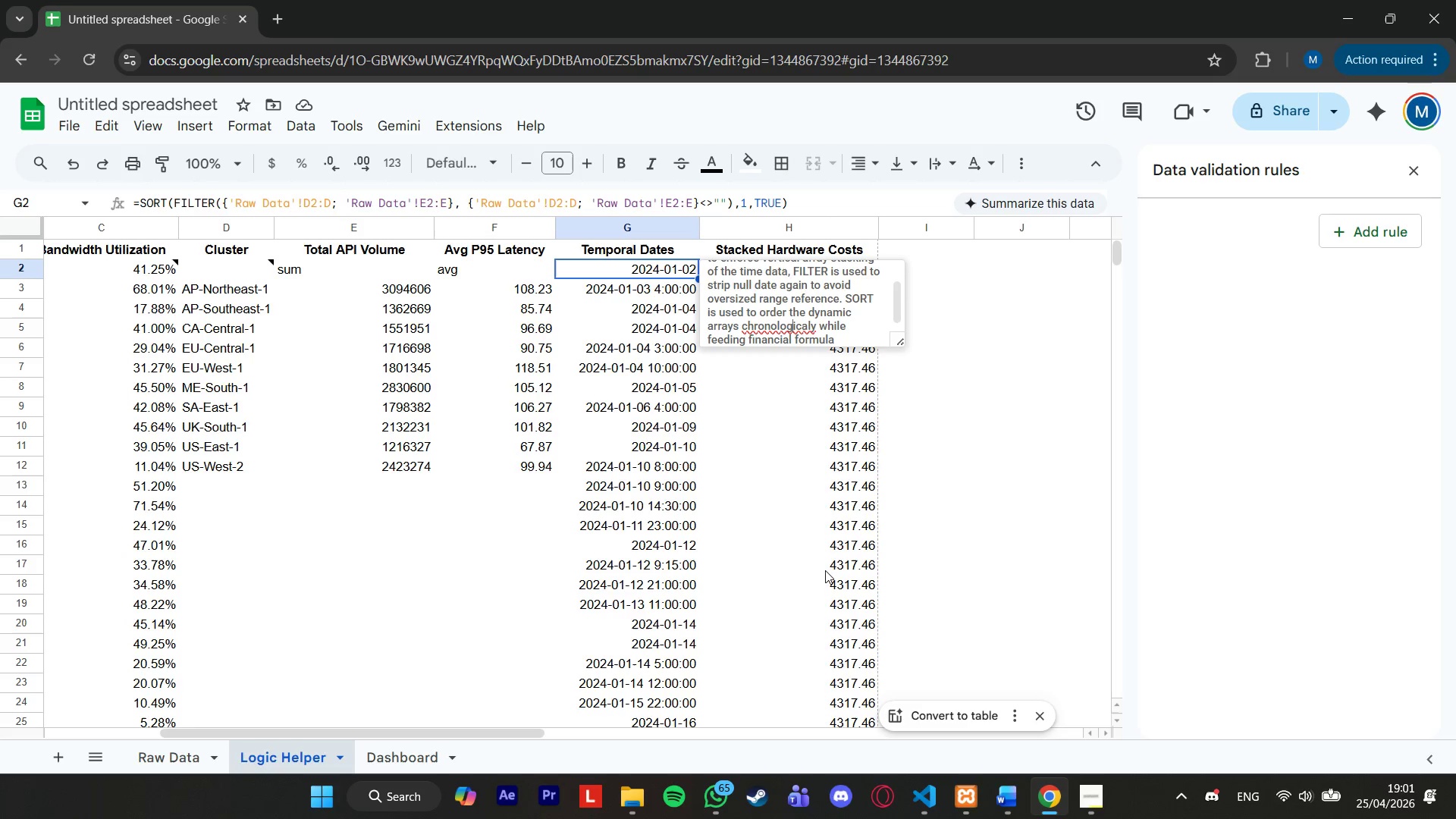 
key(ArrowRight)
 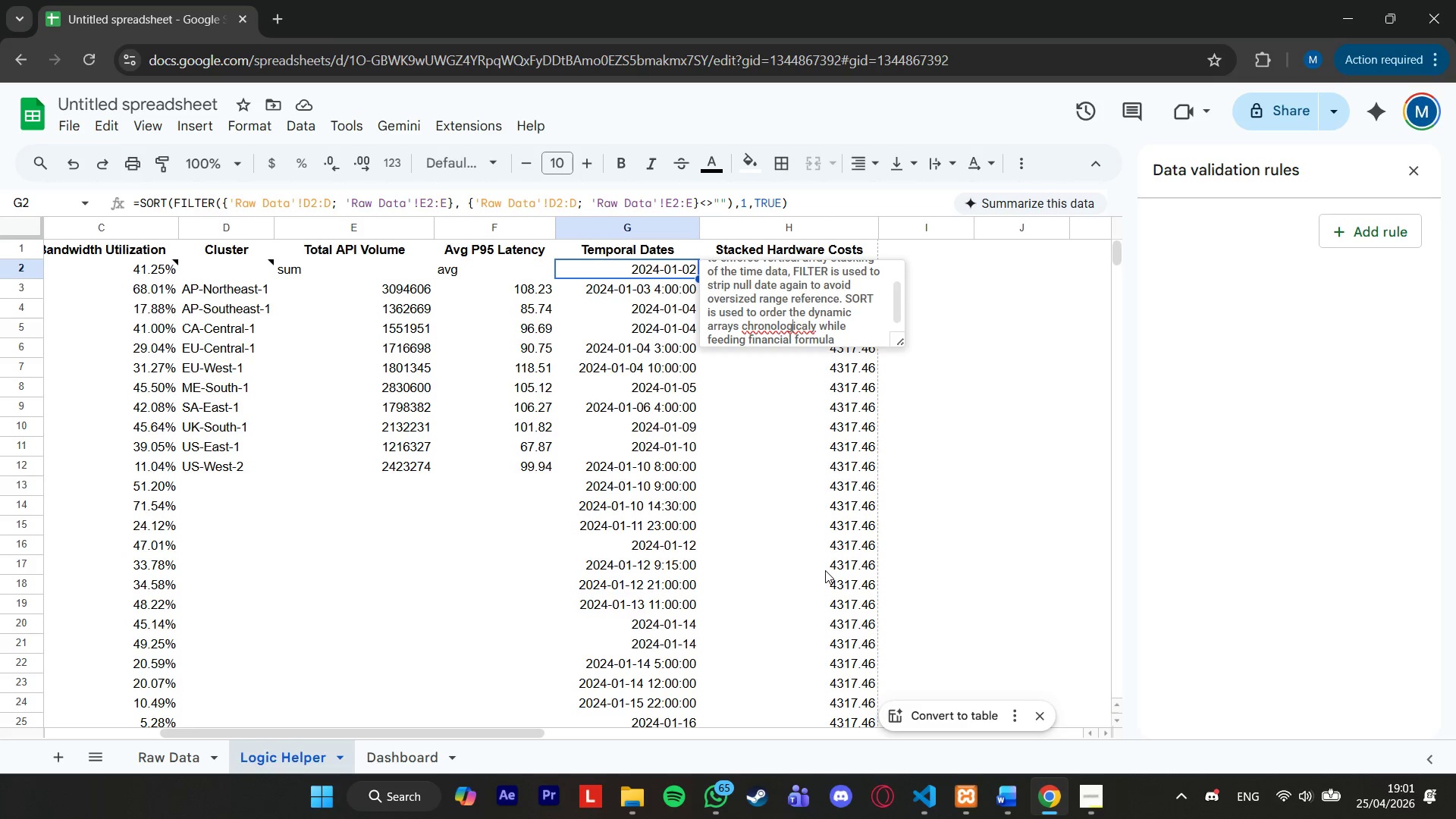 
key(ArrowRight)
 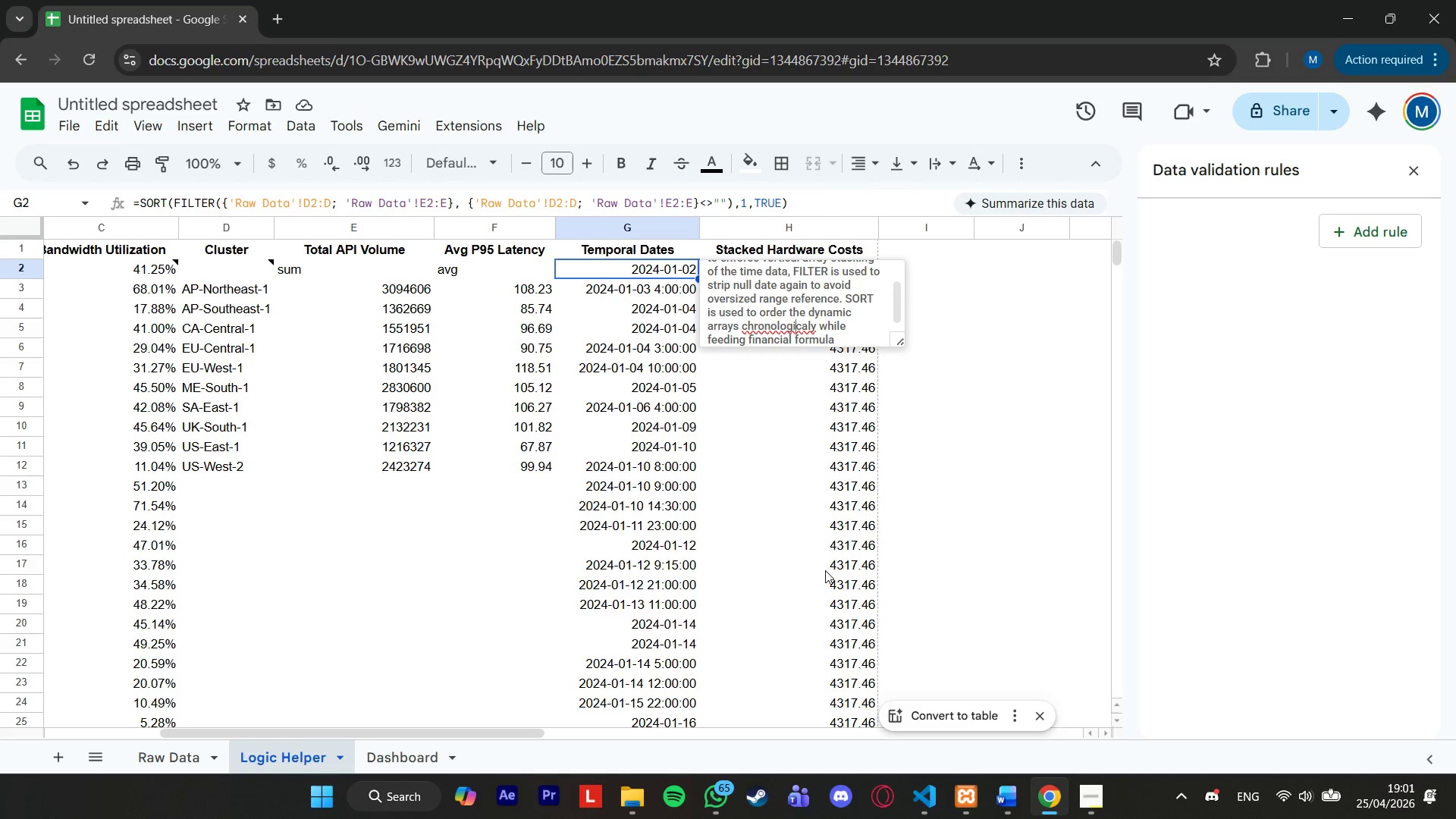 
key(ArrowRight)
 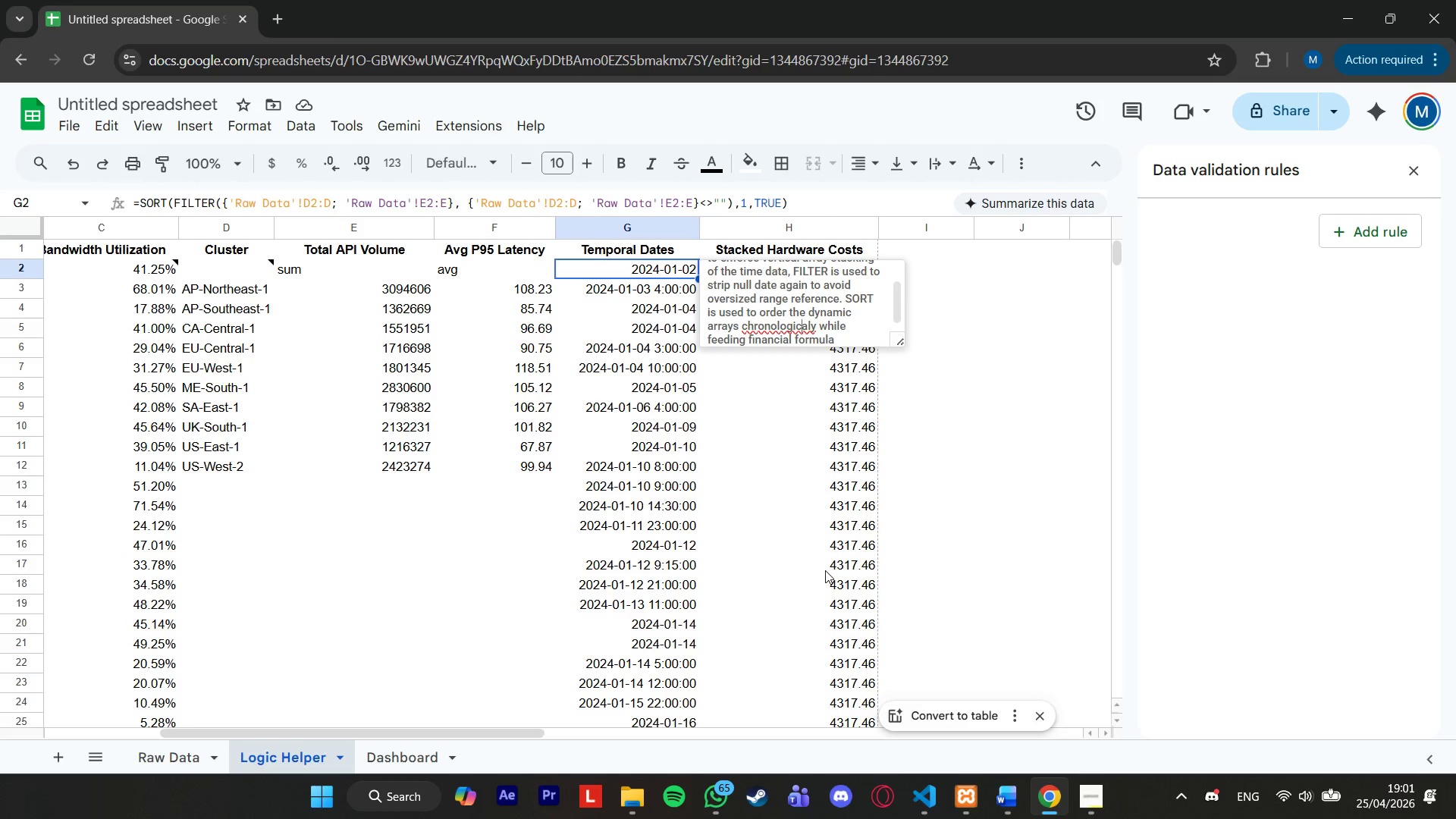 
key(ArrowRight)
 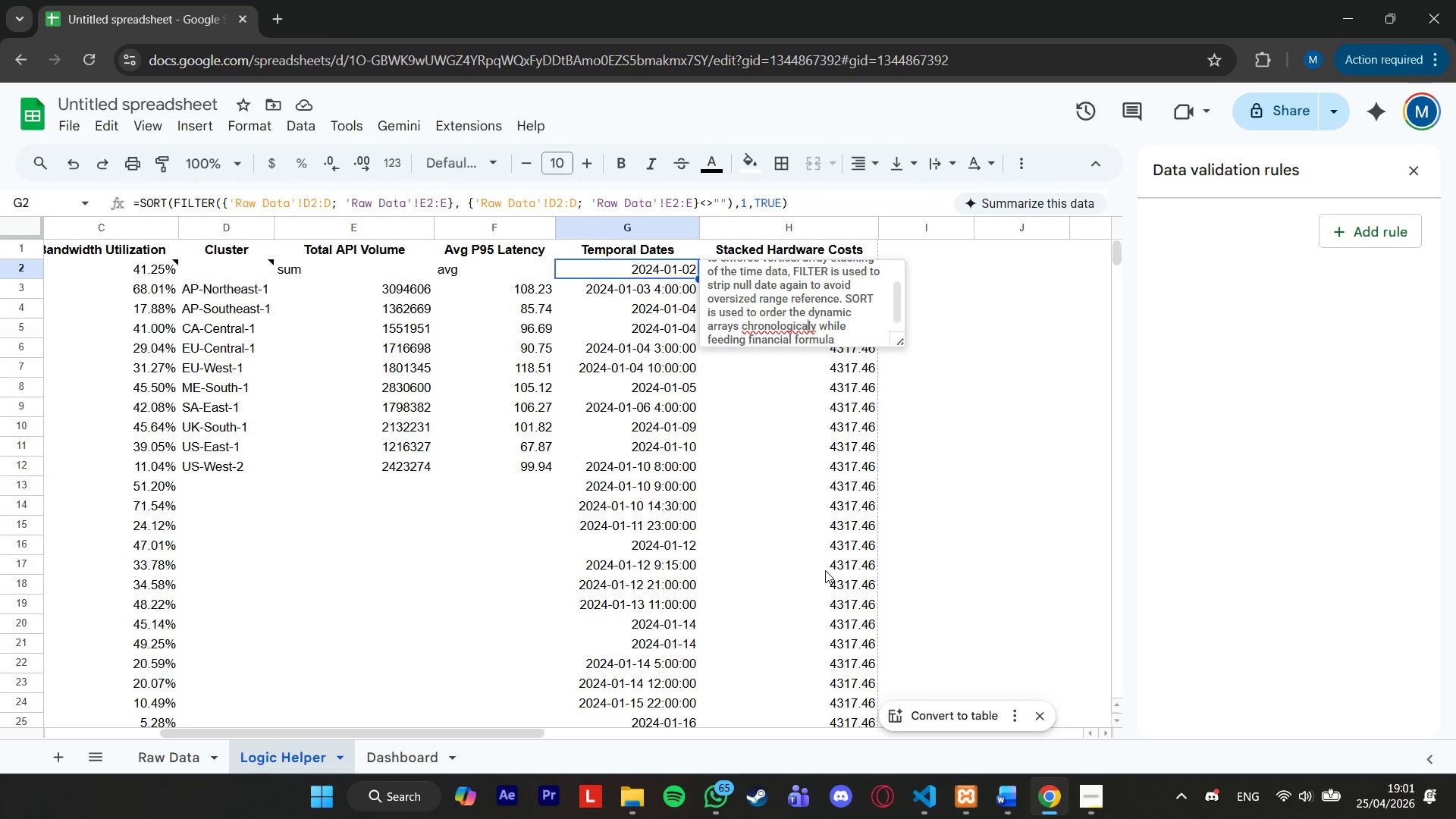 
key(ArrowRight)
 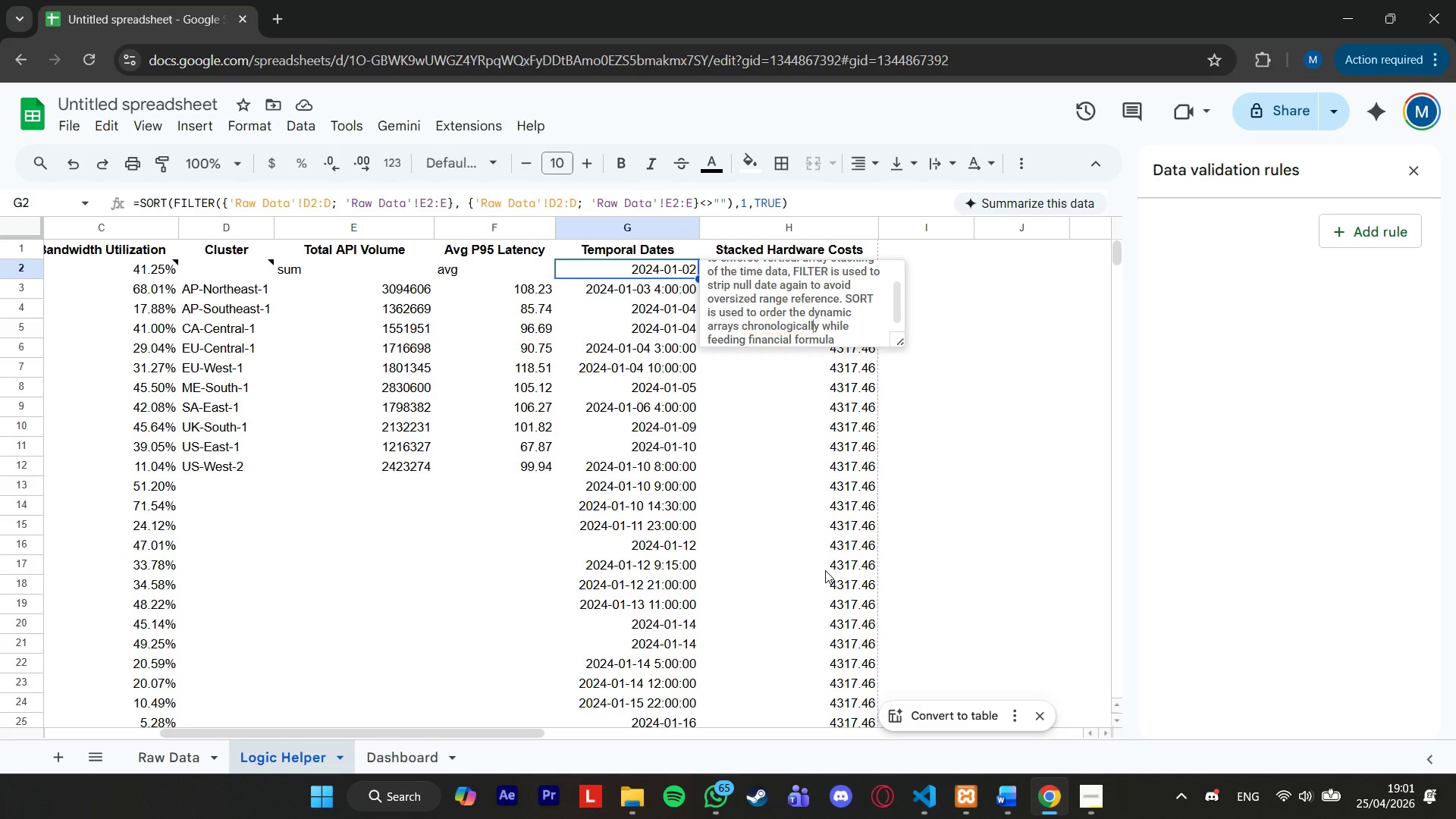 
key(L)
 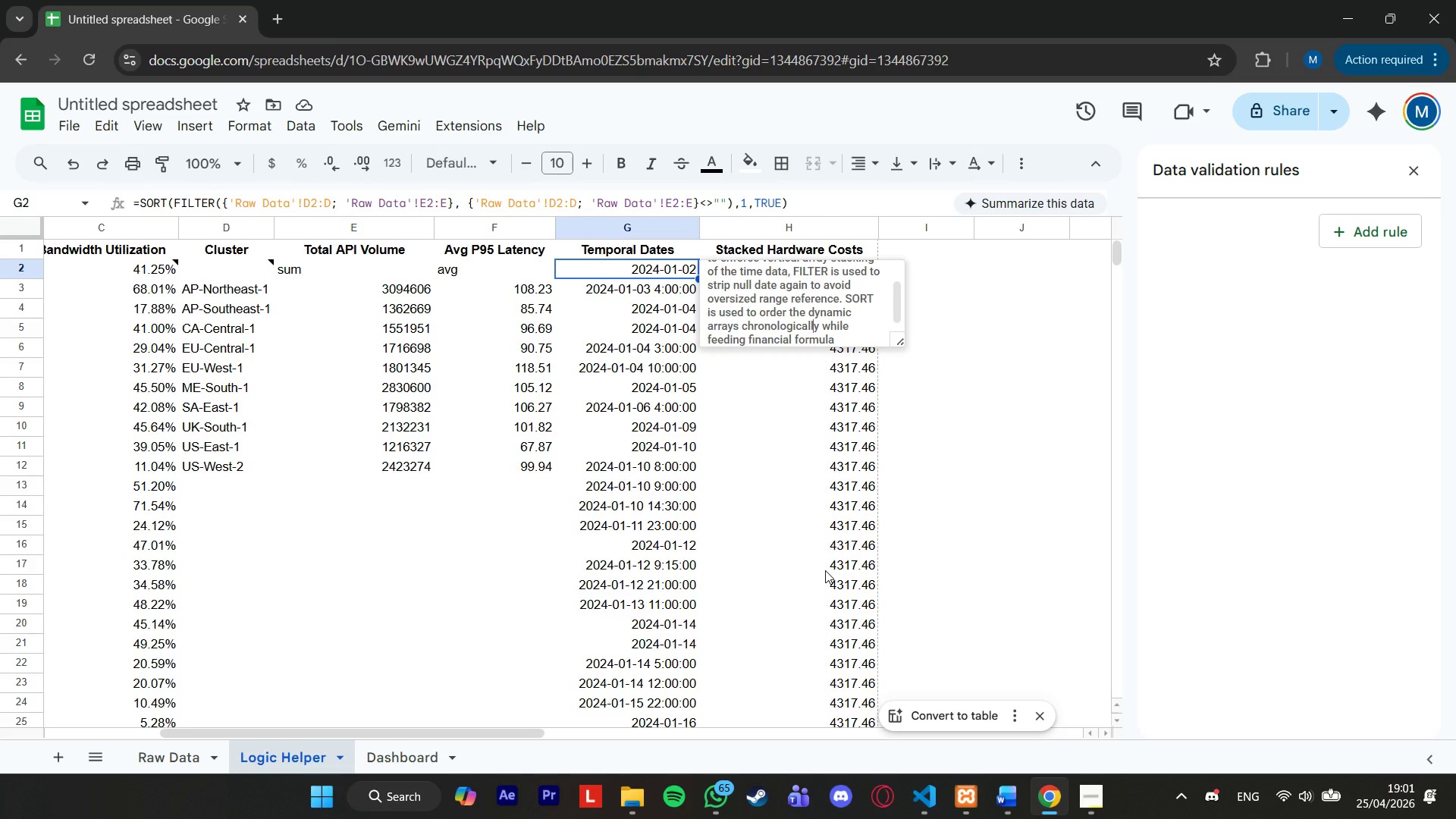 
wait(9.52)
 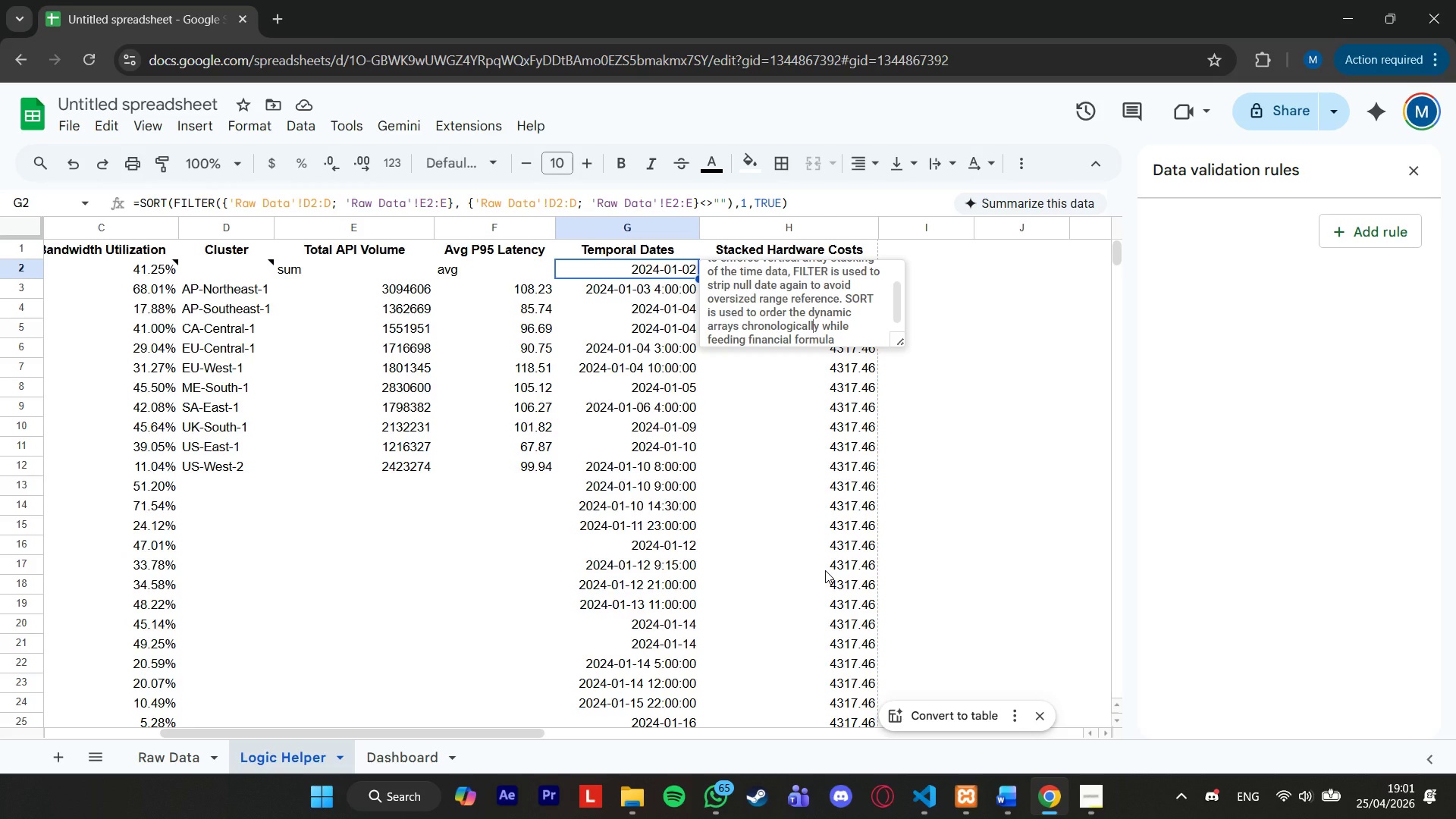 
left_click([419, 755])
 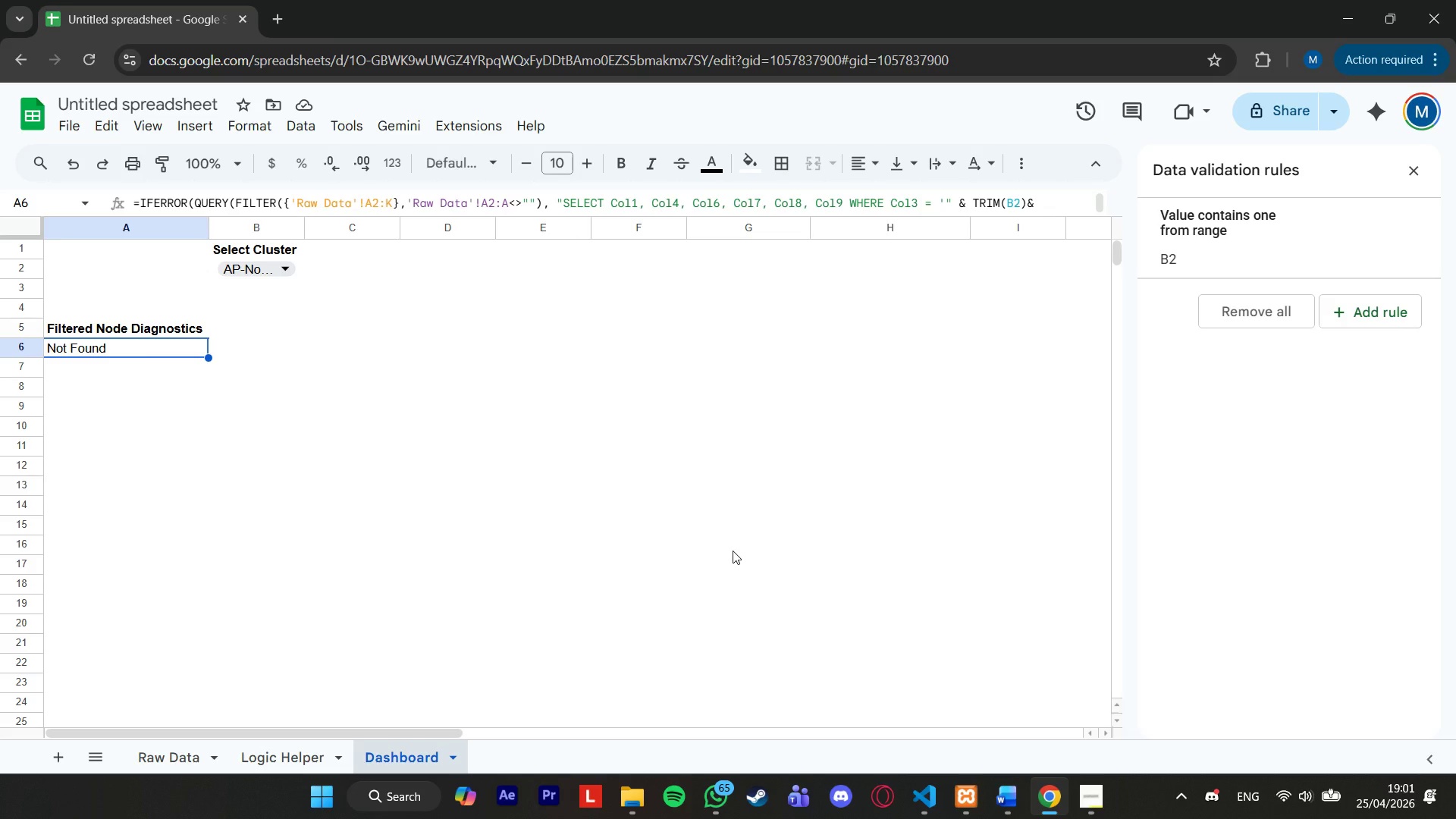 
wait(22.39)
 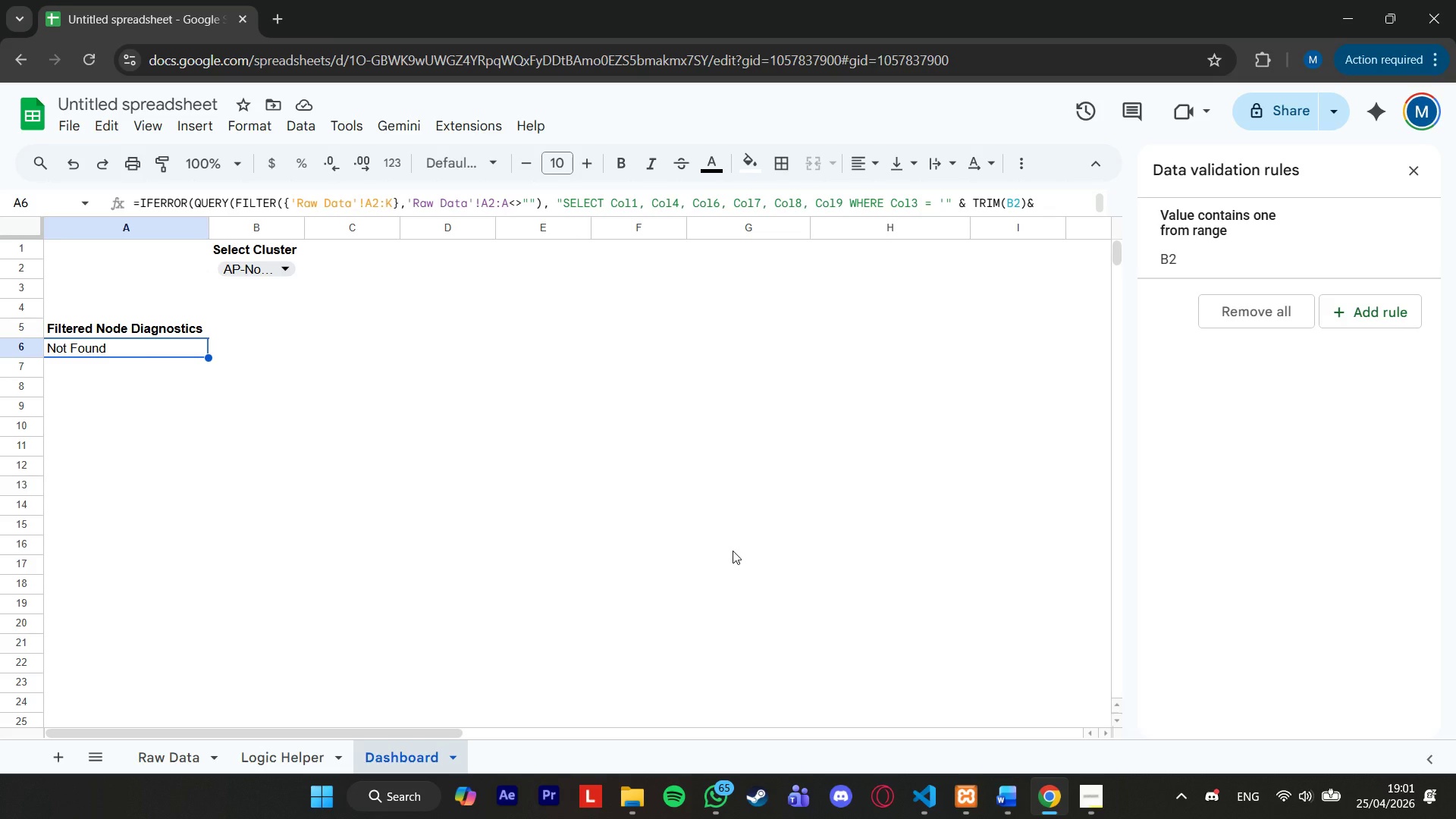 
left_click([1101, 799])